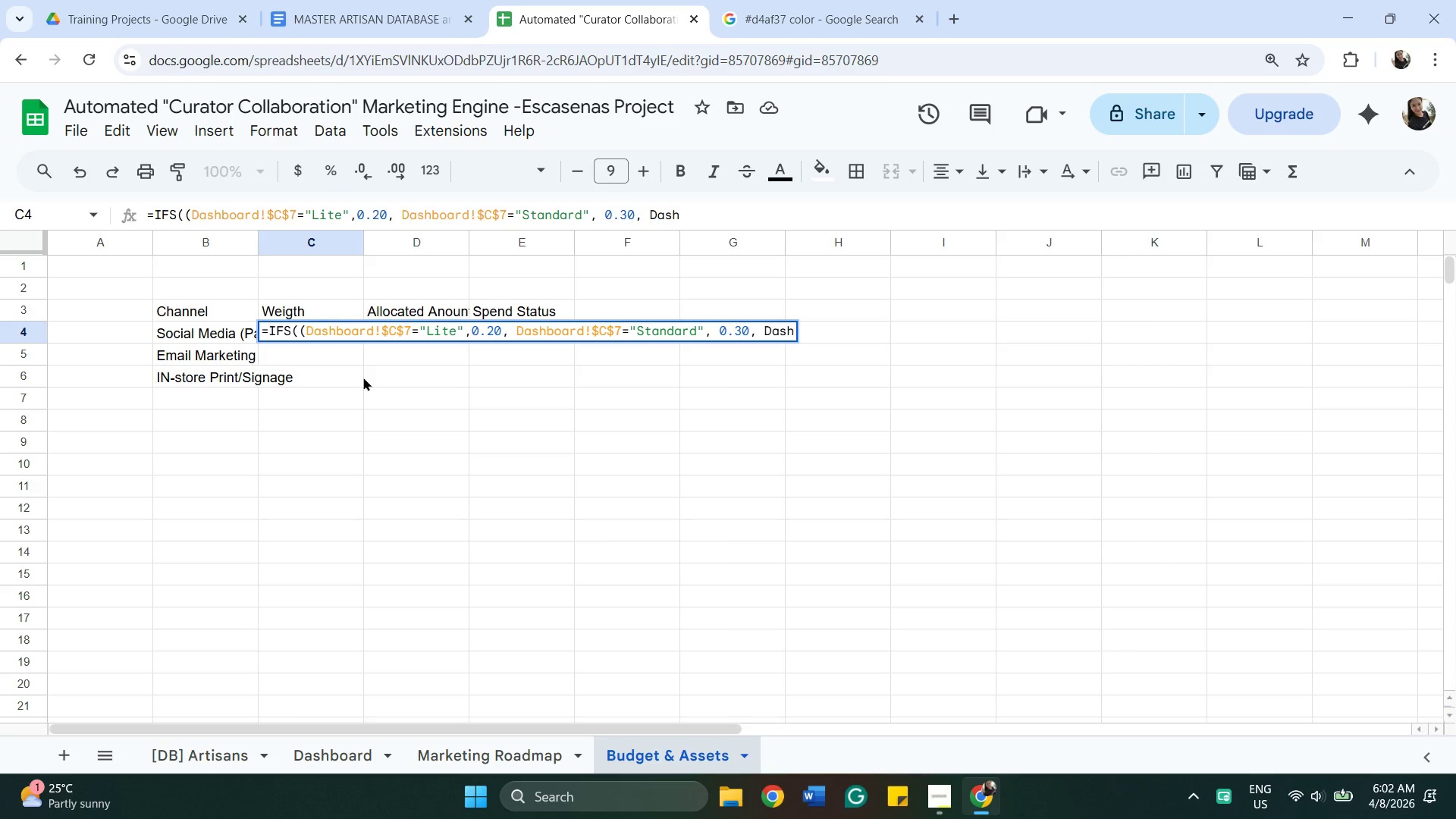 
type(board!C)
key(Backspace)
type($C$7)
 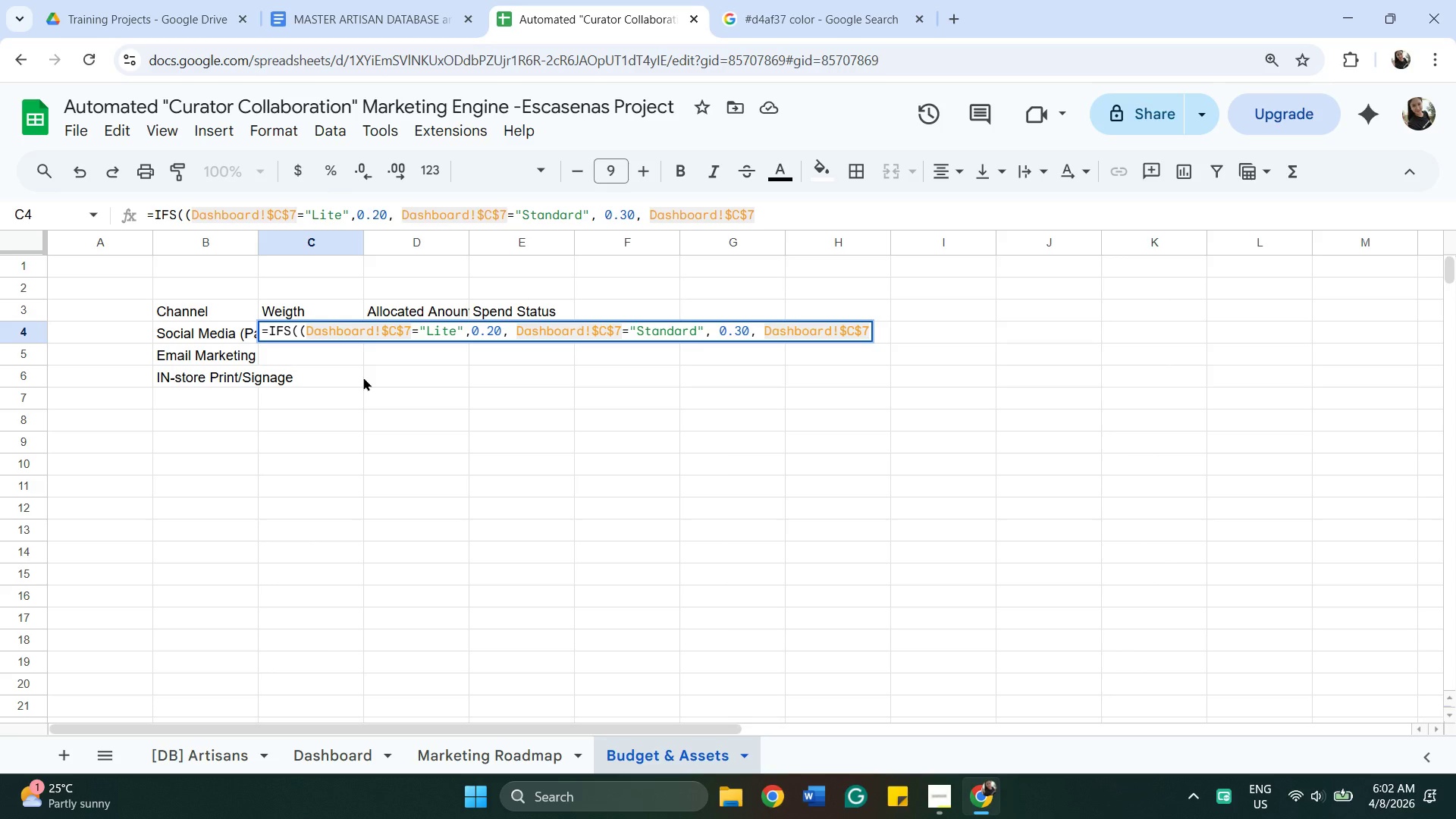 
type(="Premier)
 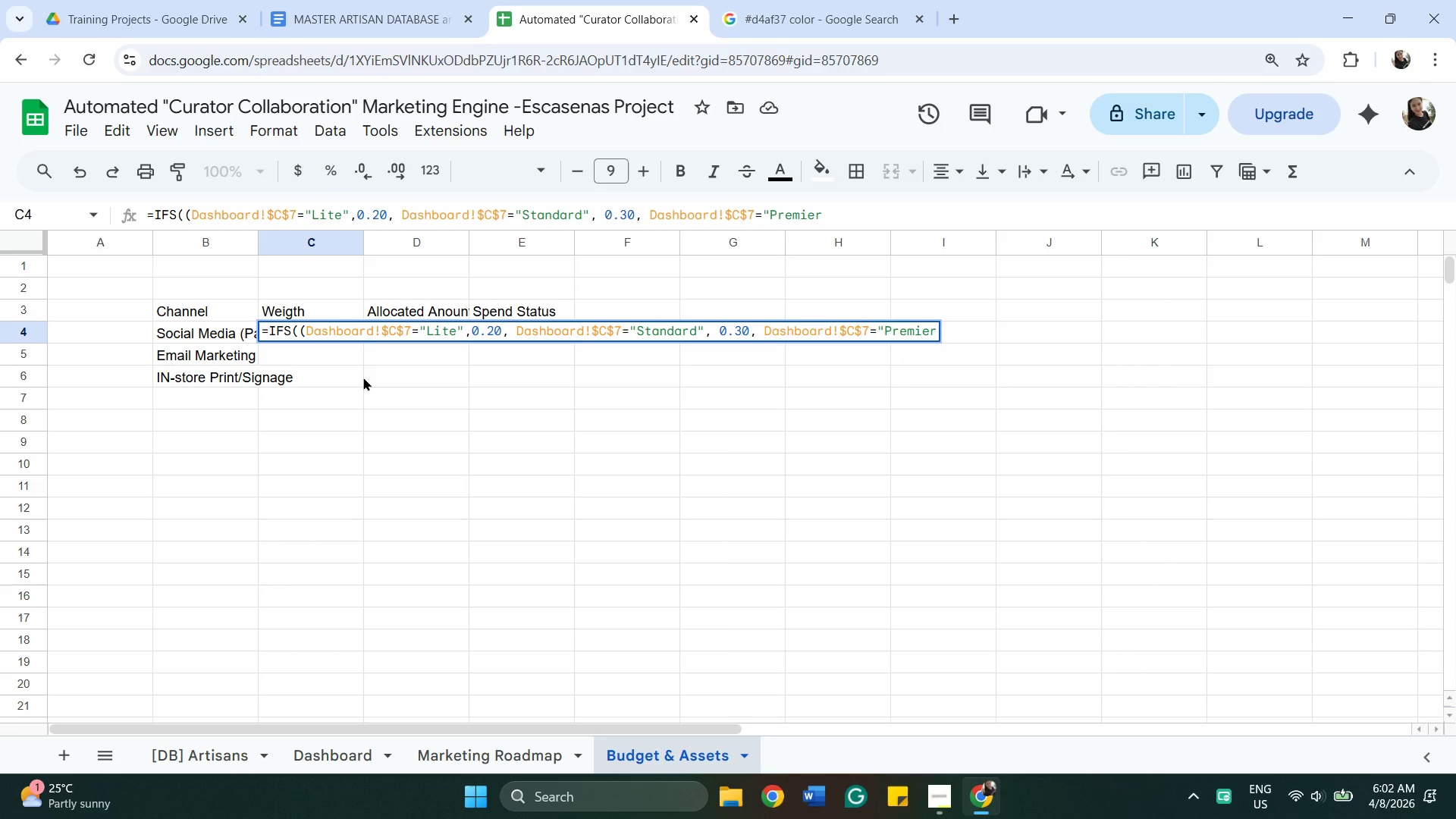 
key(Shift+Quote)
 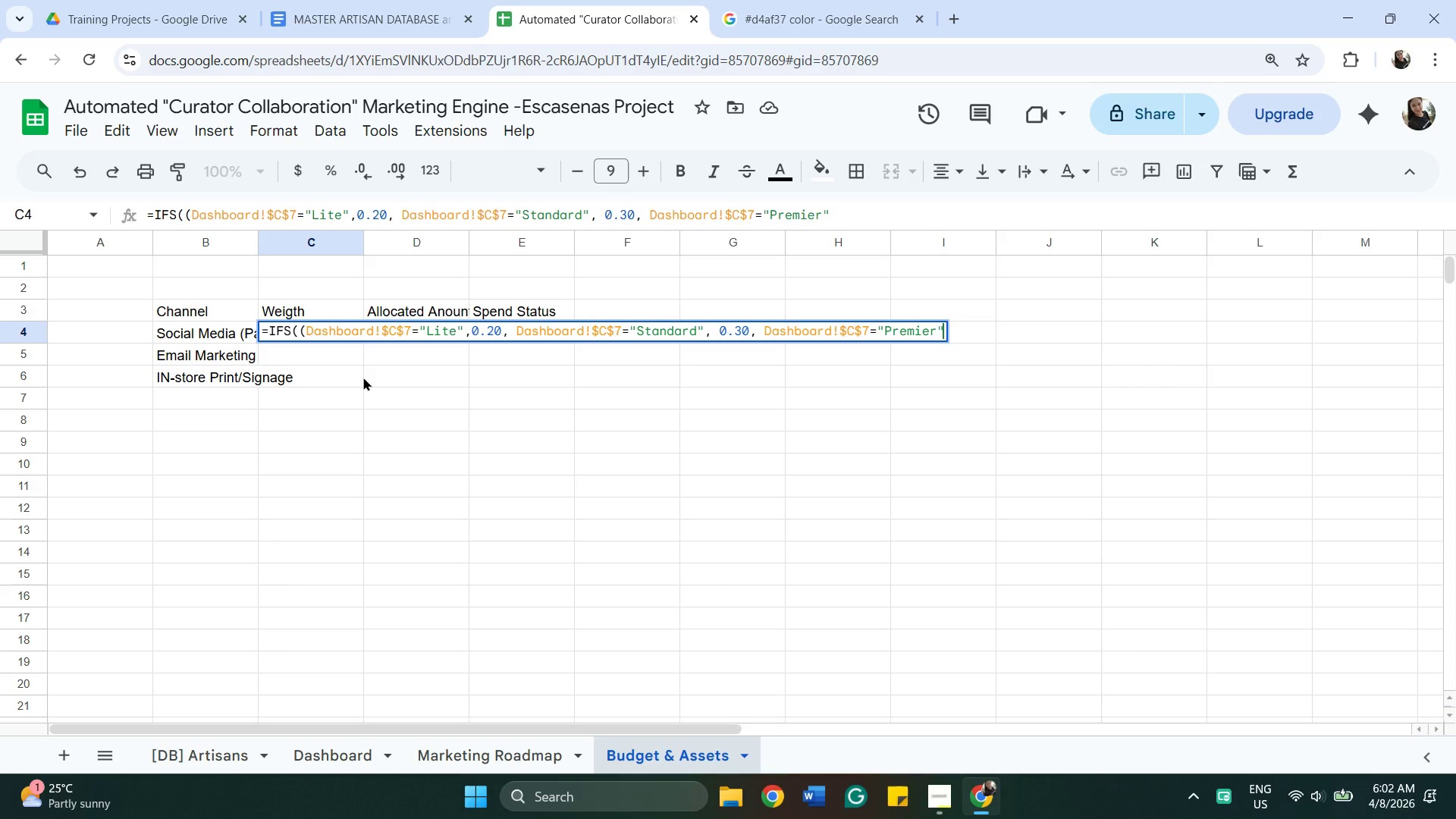 
key(Quote)
 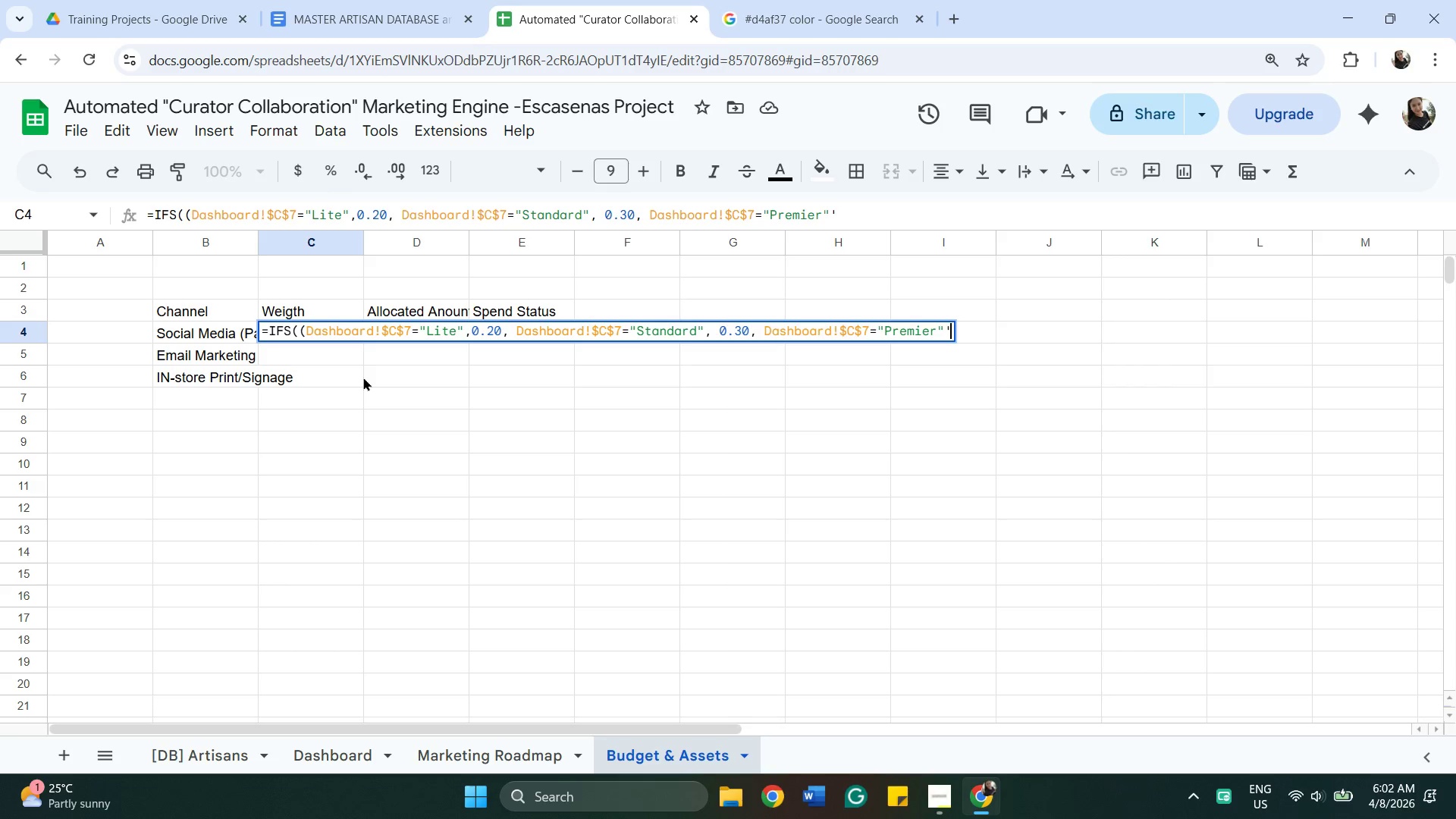 
key(Backspace)
 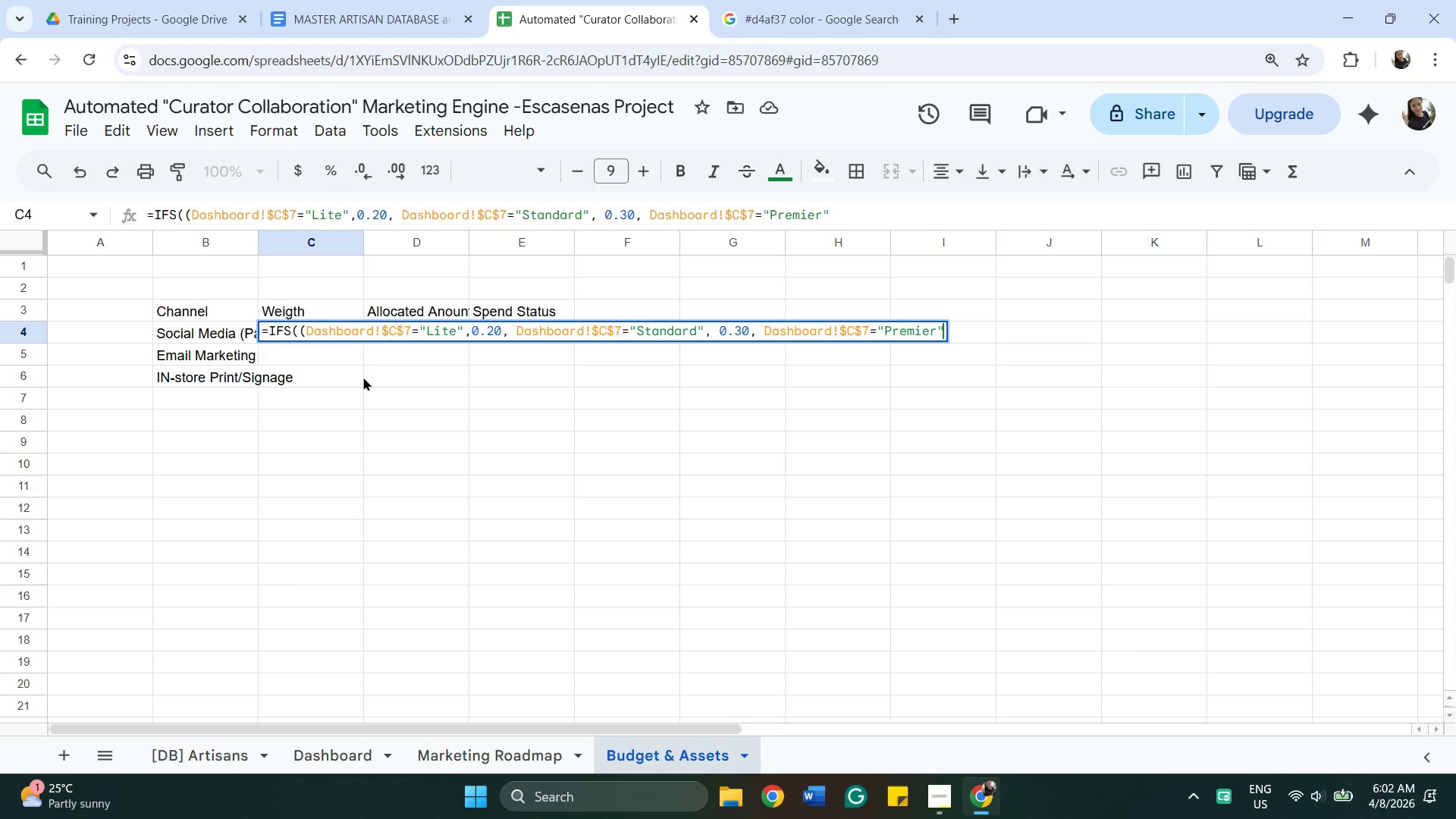 
key(Comma)
 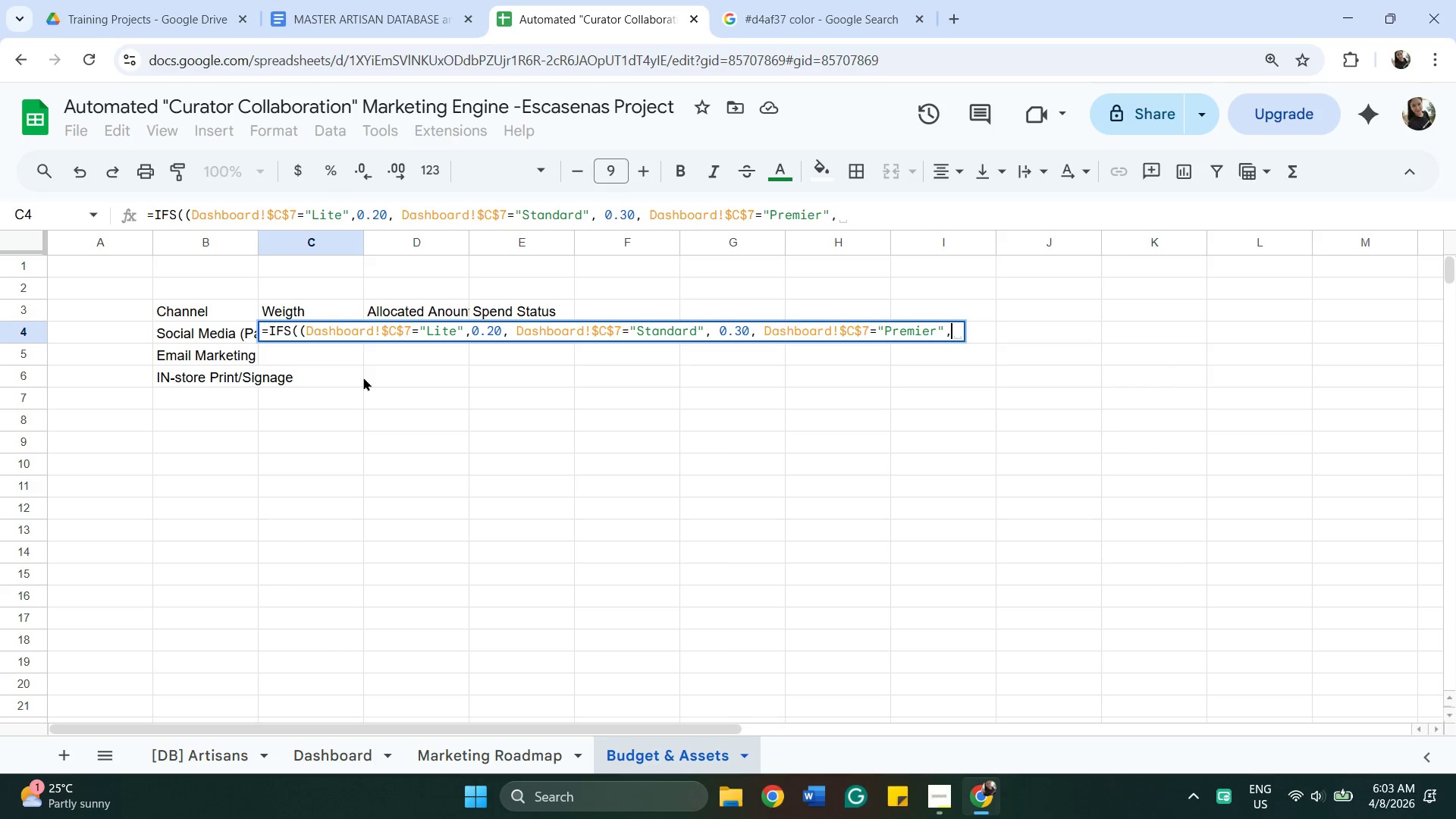 
wait(5.14)
 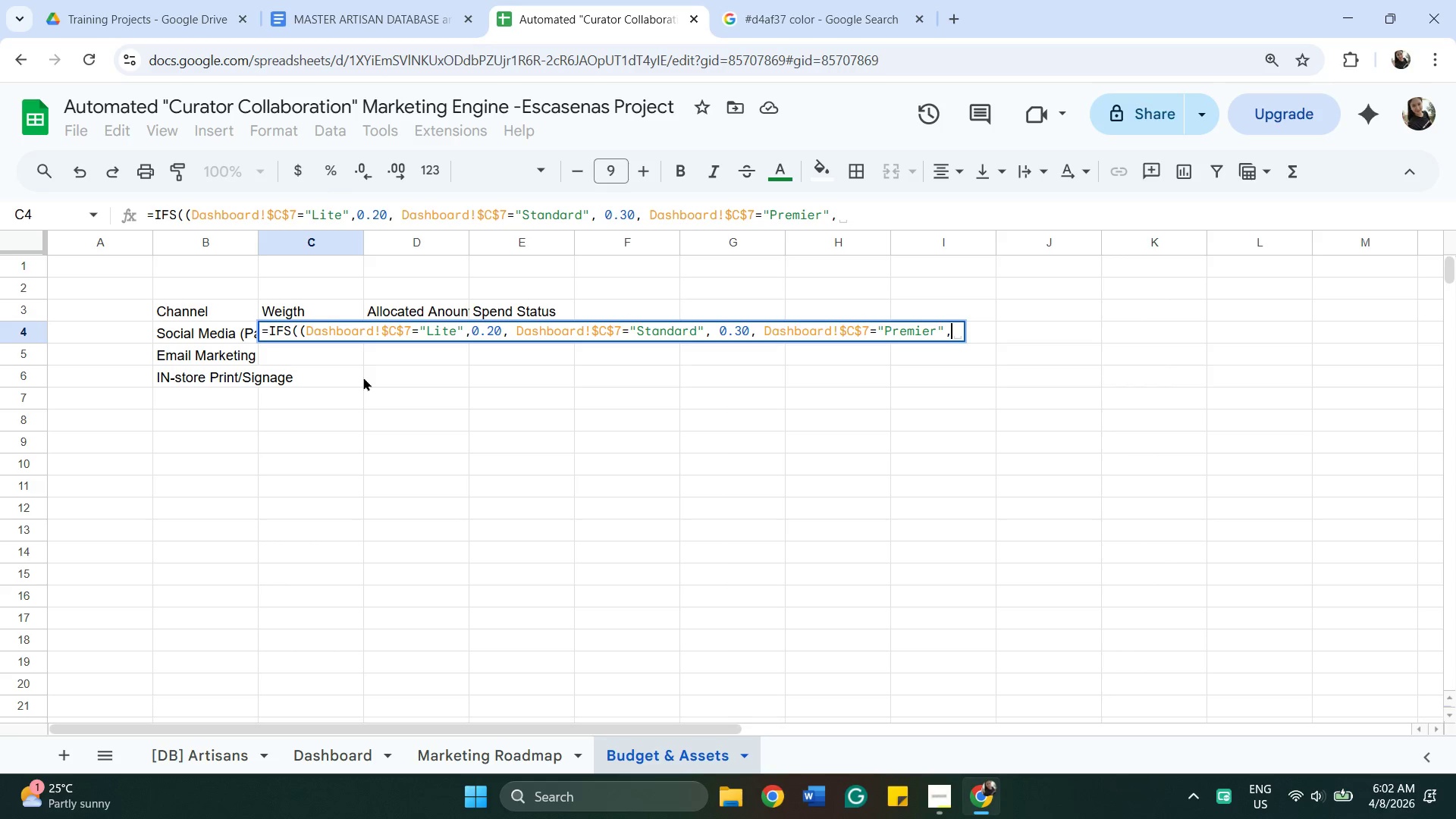 
type(40))
 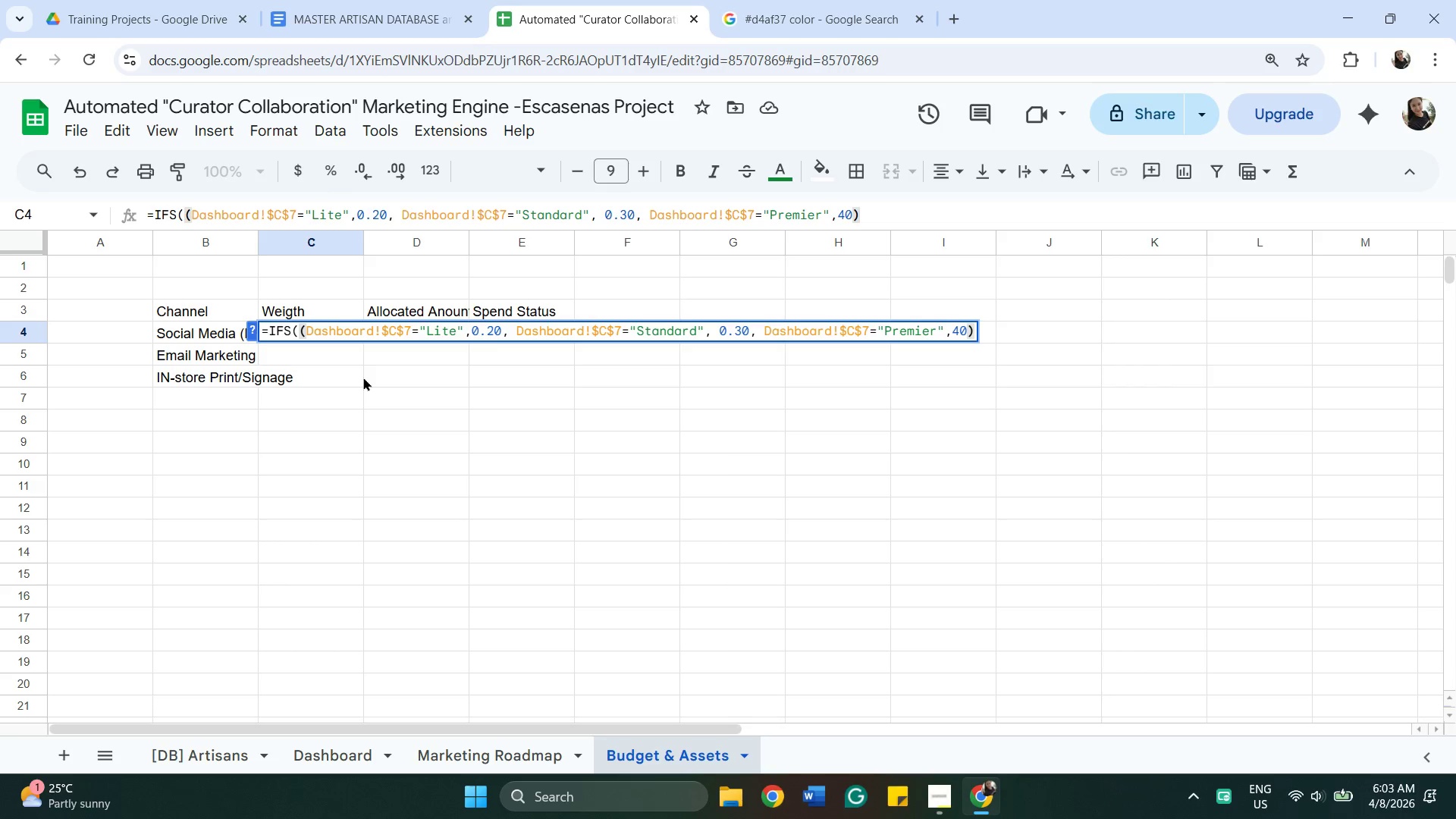 
key(Enter)
 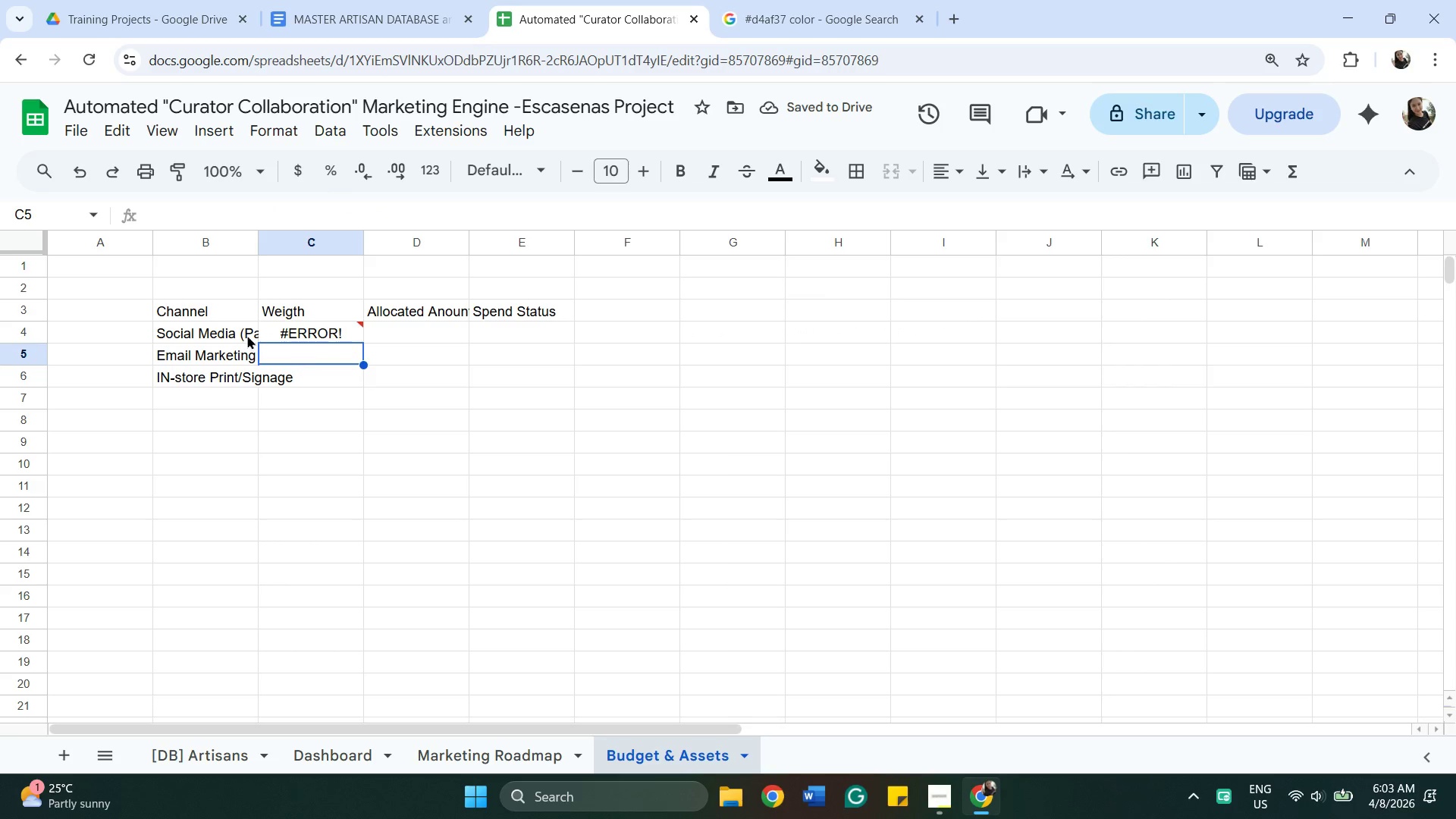 
double_click([316, 333])
 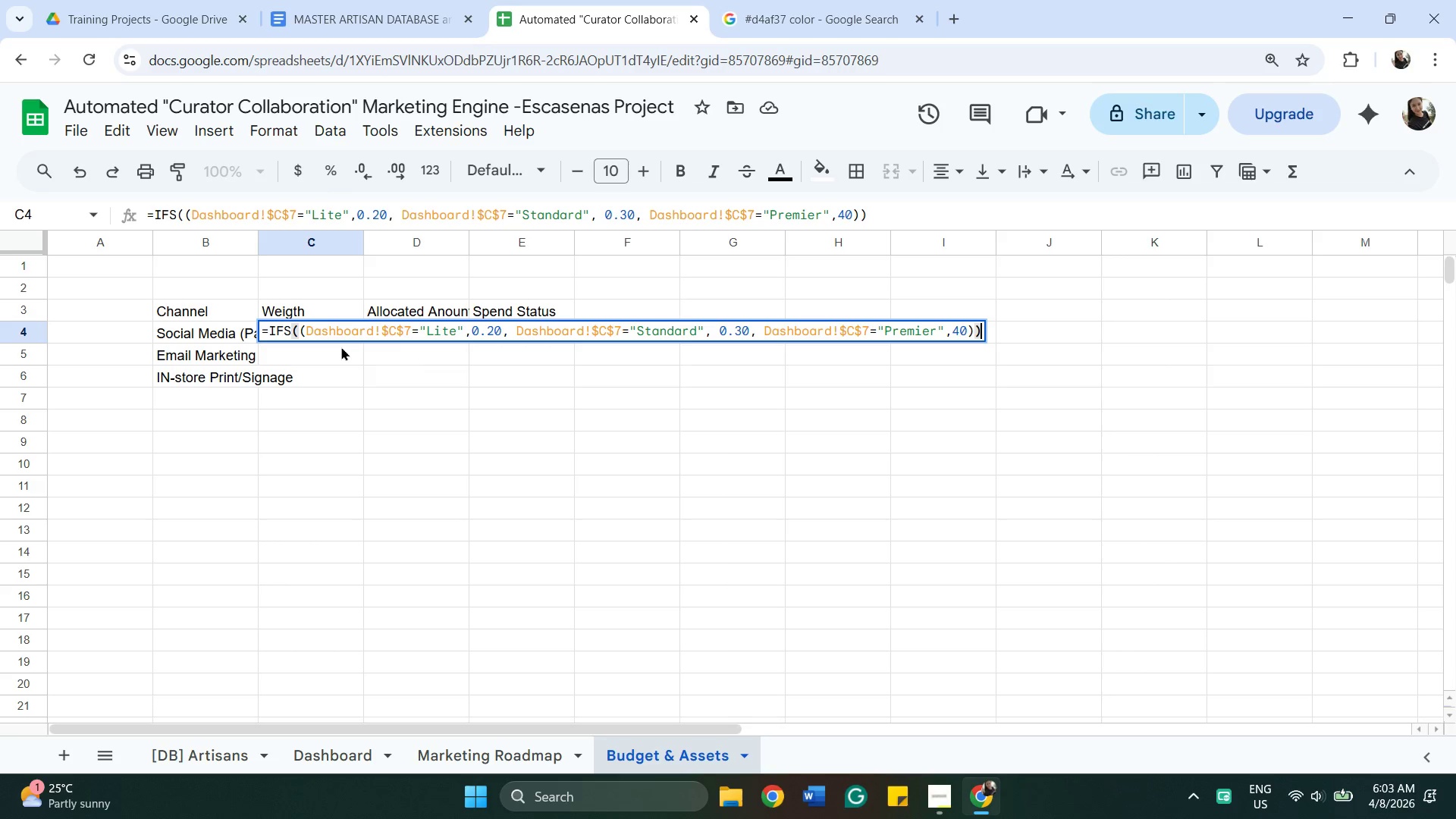 
wait(16.34)
 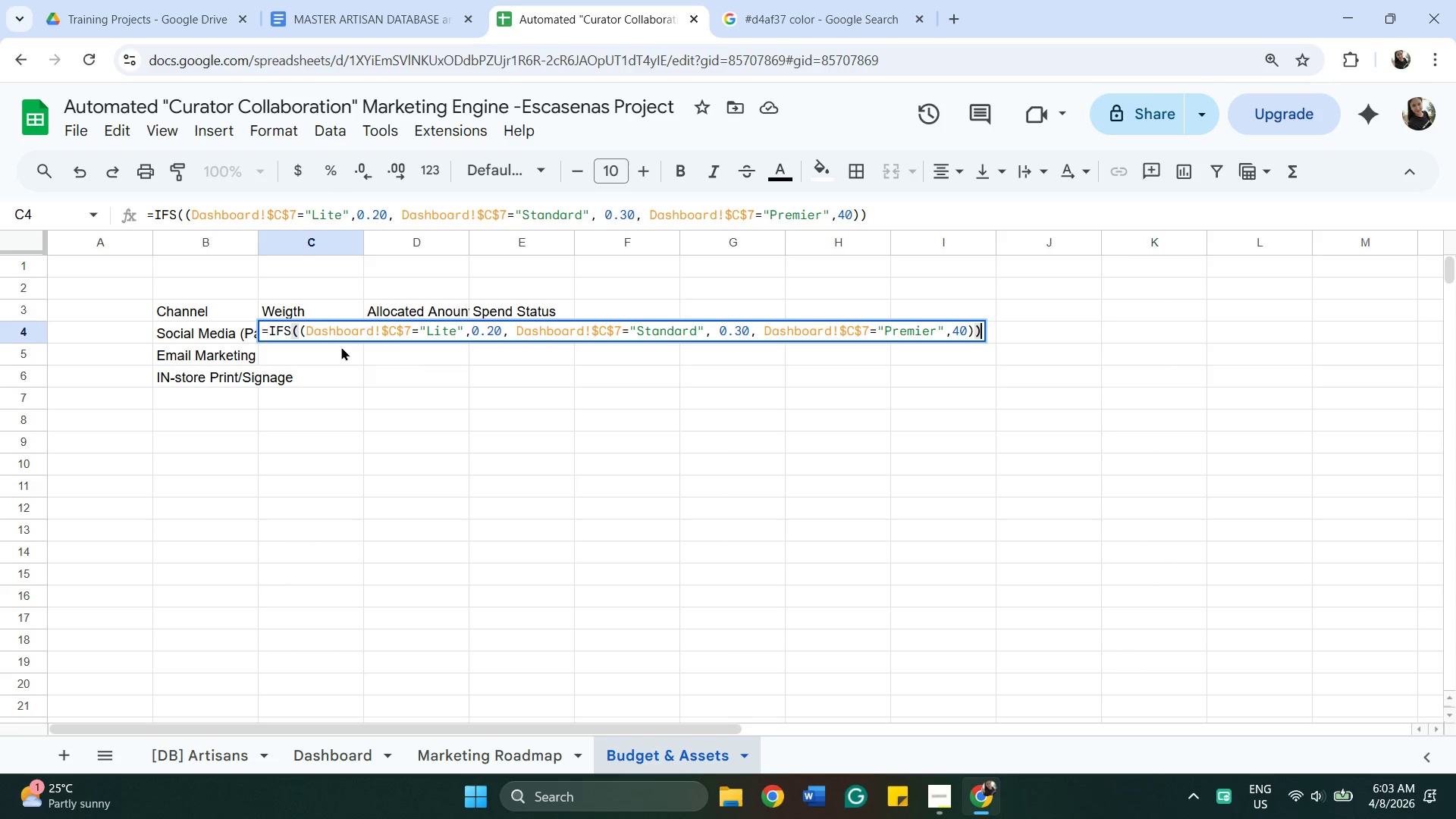 
left_click_drag(start_coordinate=[362, 764], to_coordinate=[357, 764])
 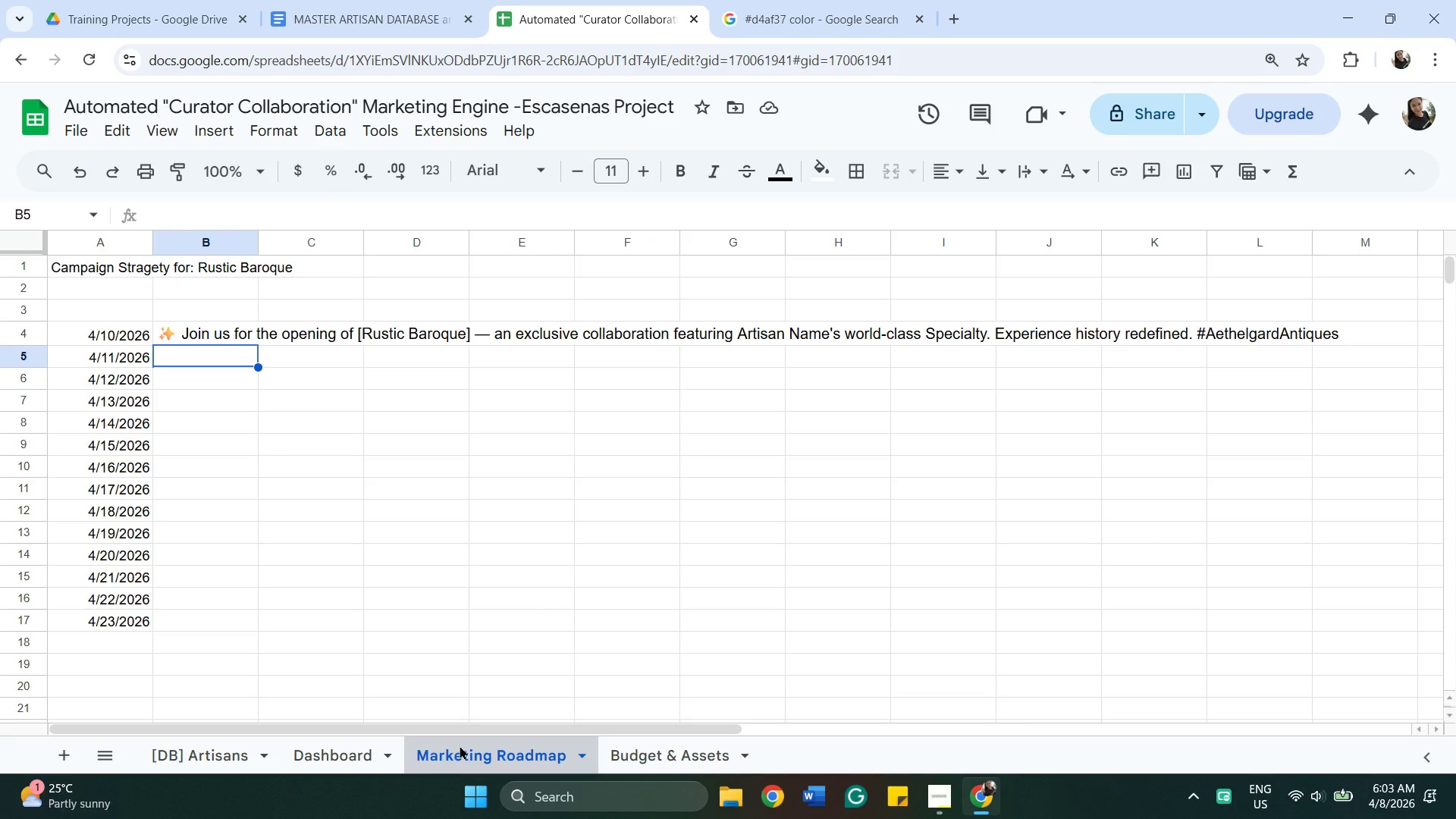 
left_click([378, 748])
 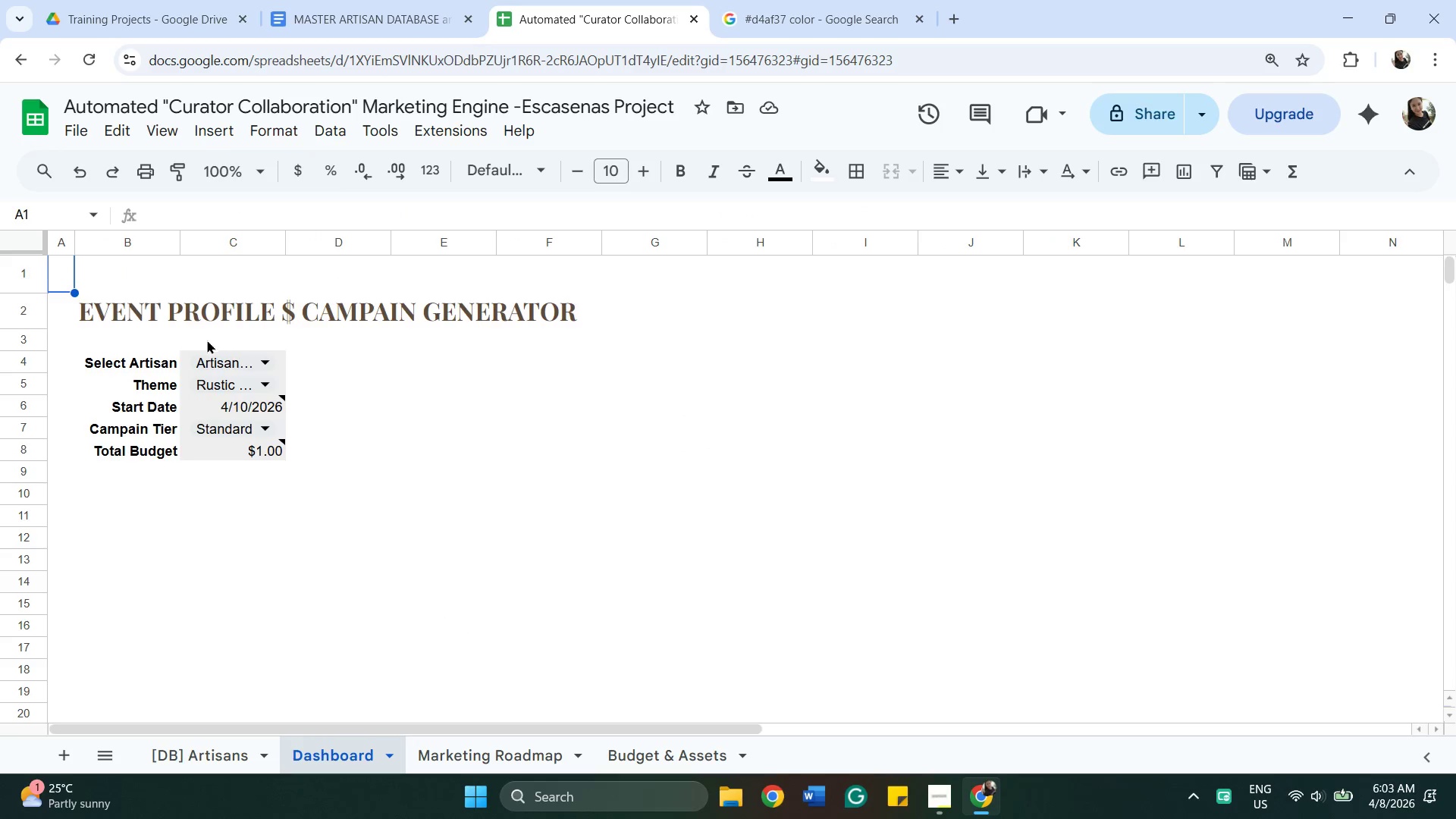 
wait(5.62)
 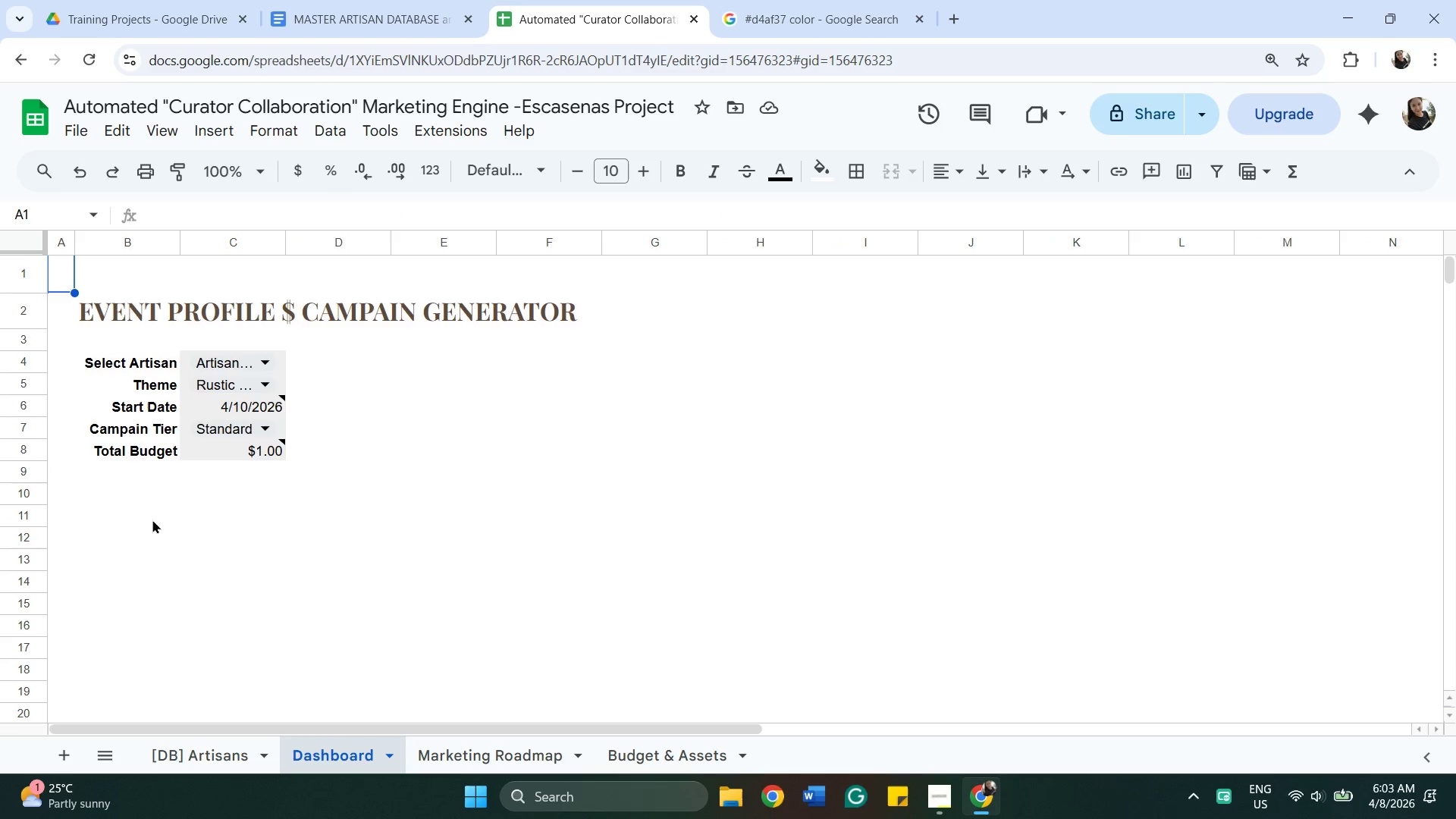 
left_click([60, 428])
 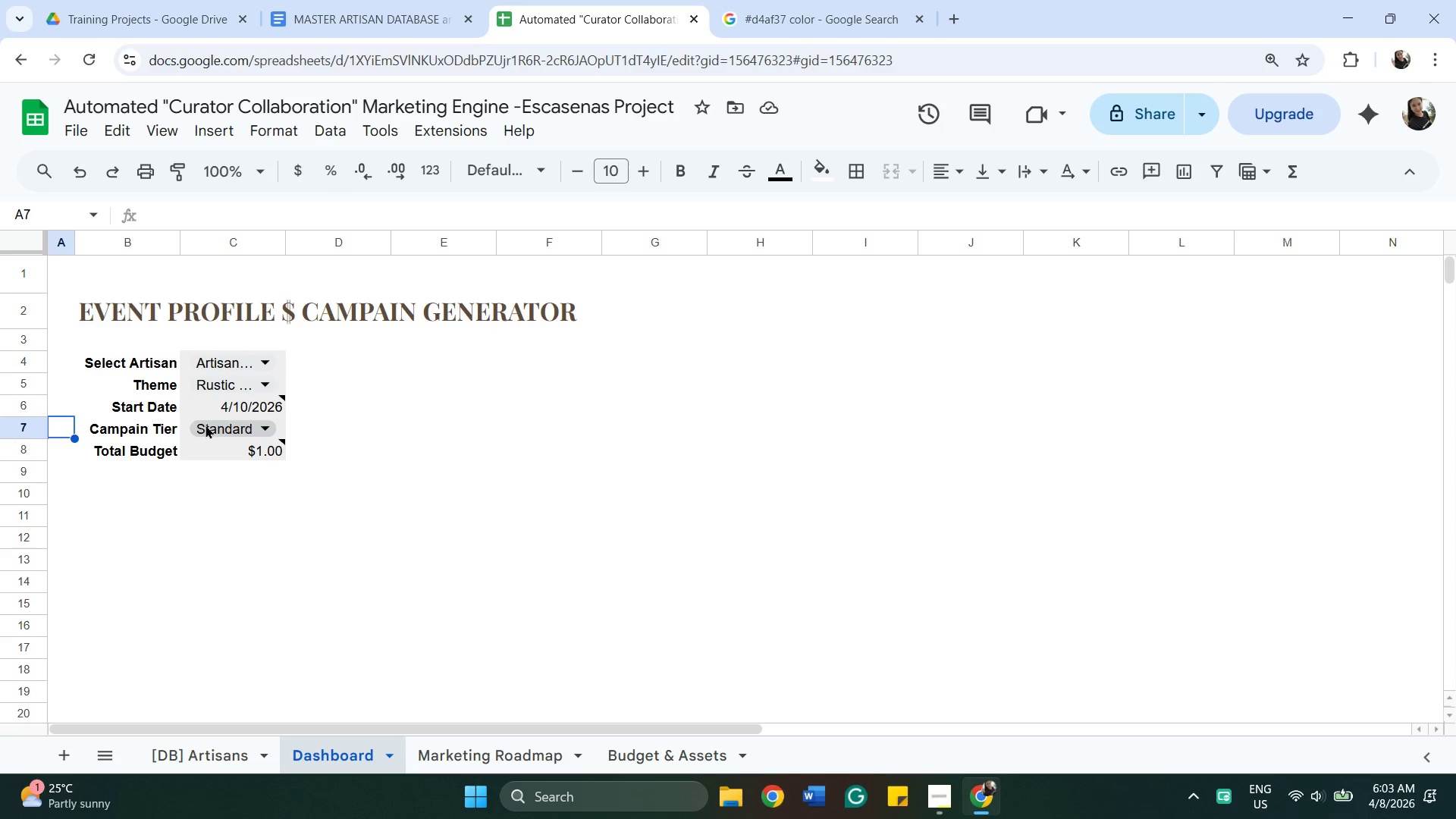 
left_click([211, 428])
 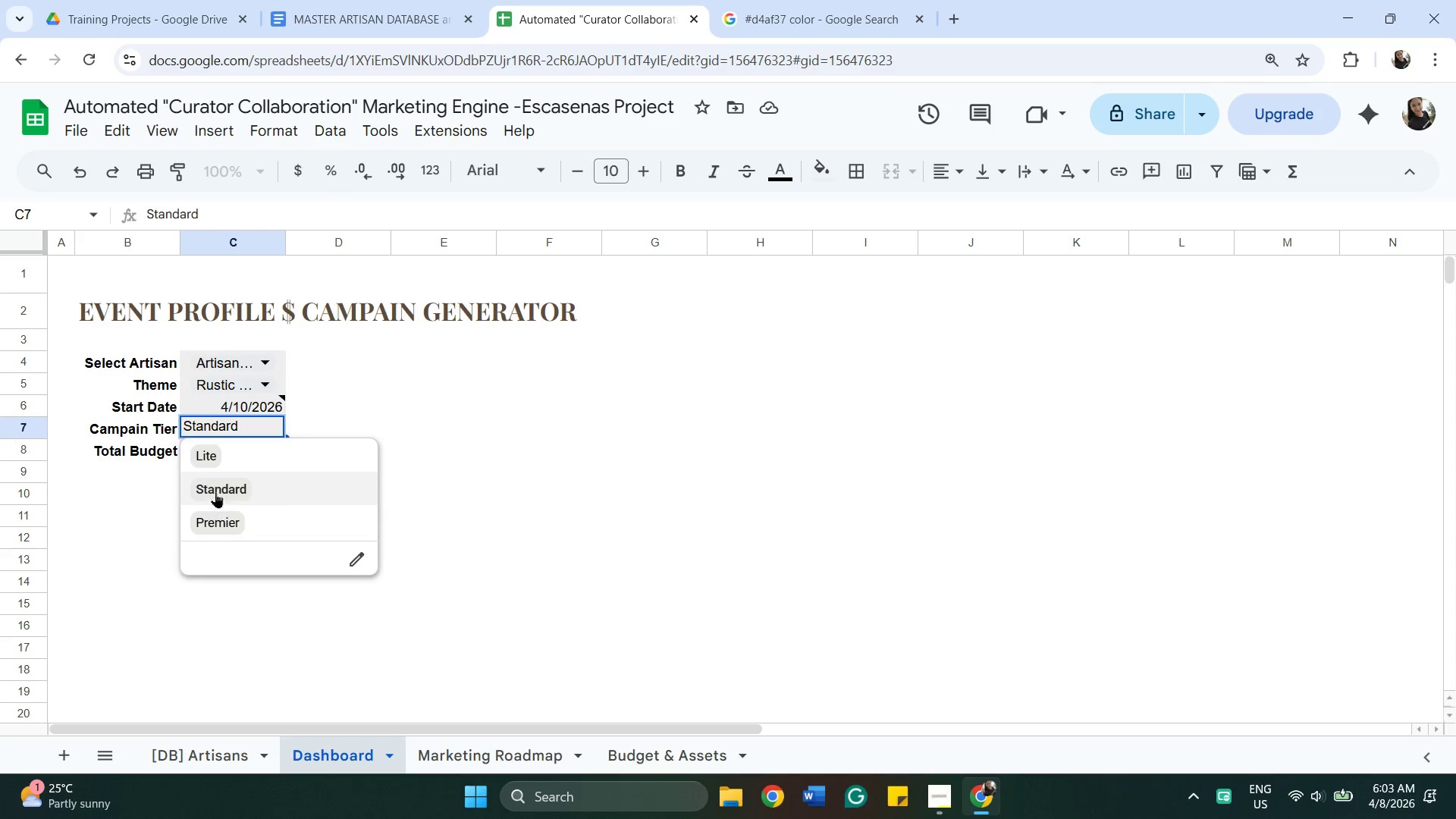 
left_click([217, 483])
 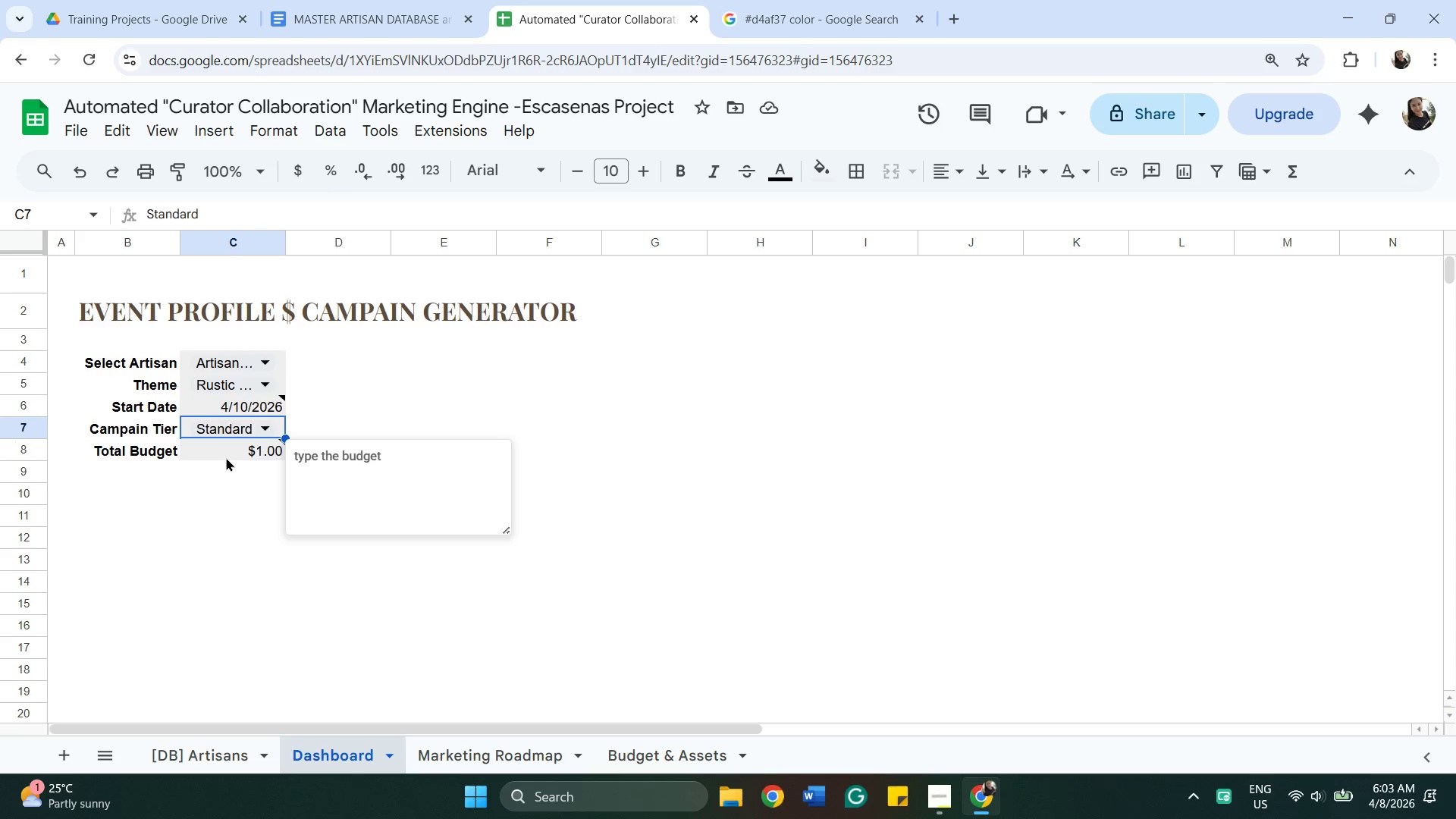 
left_click([224, 449])
 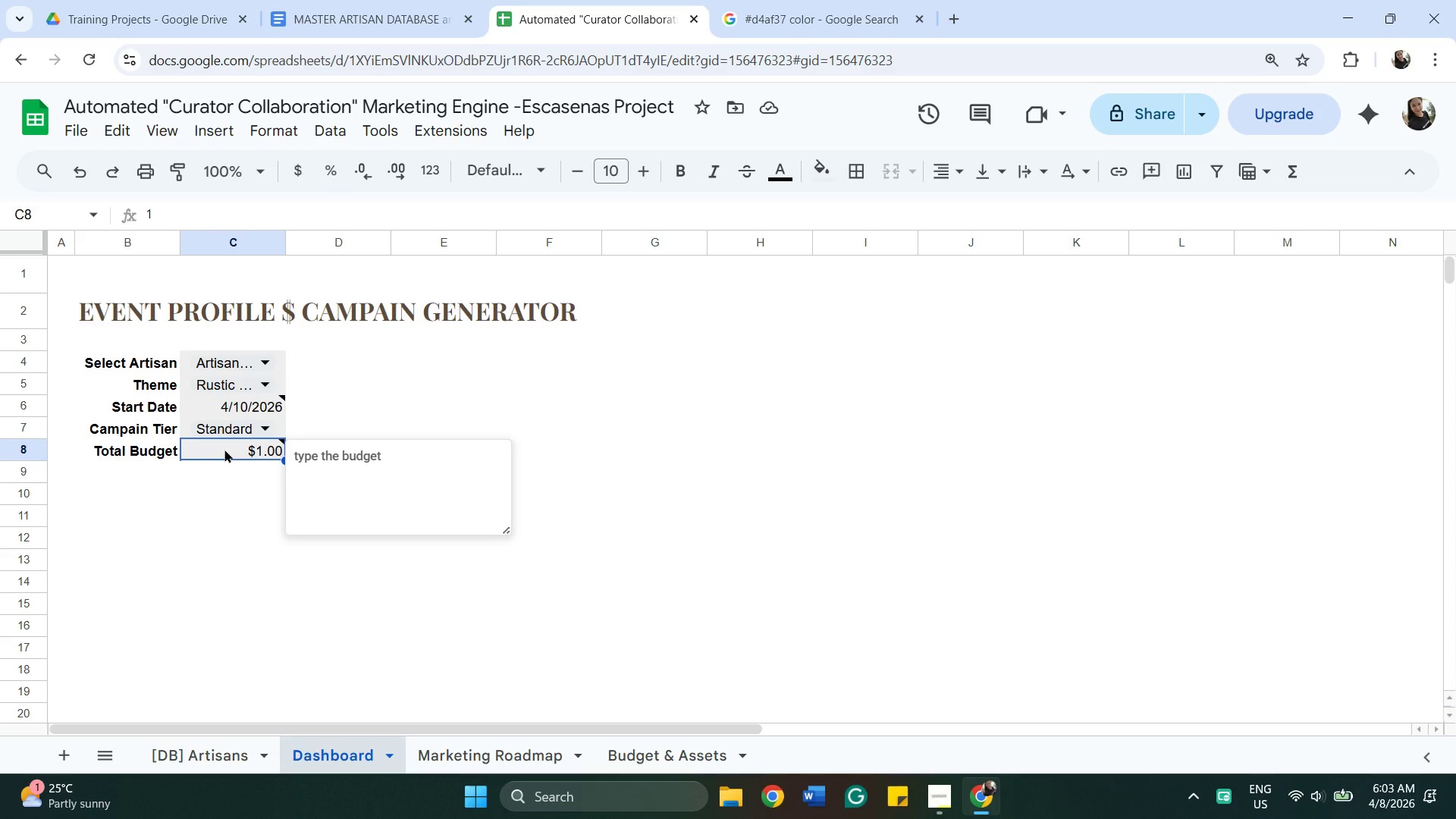 
type(100)
 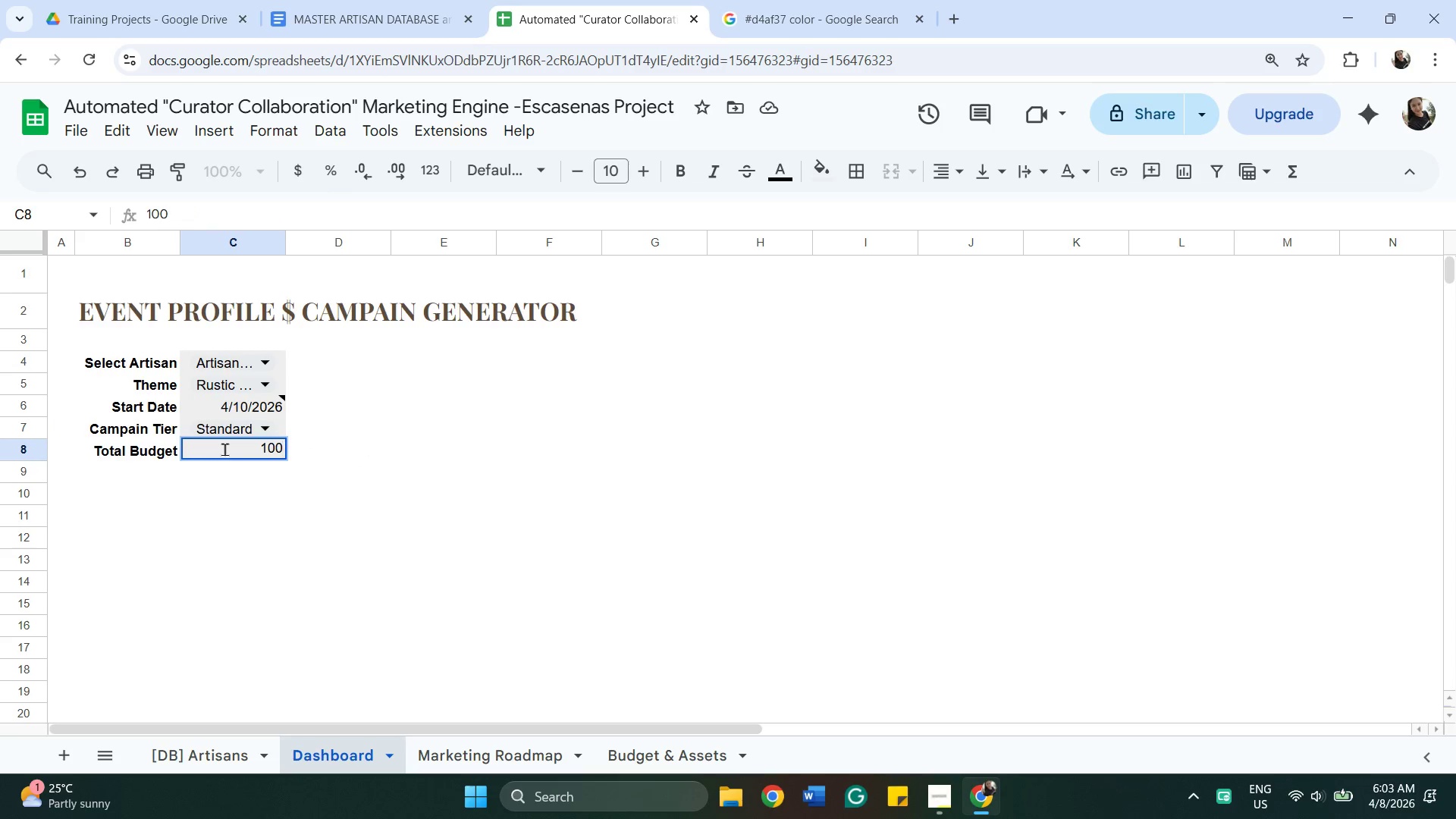 
key(Enter)
 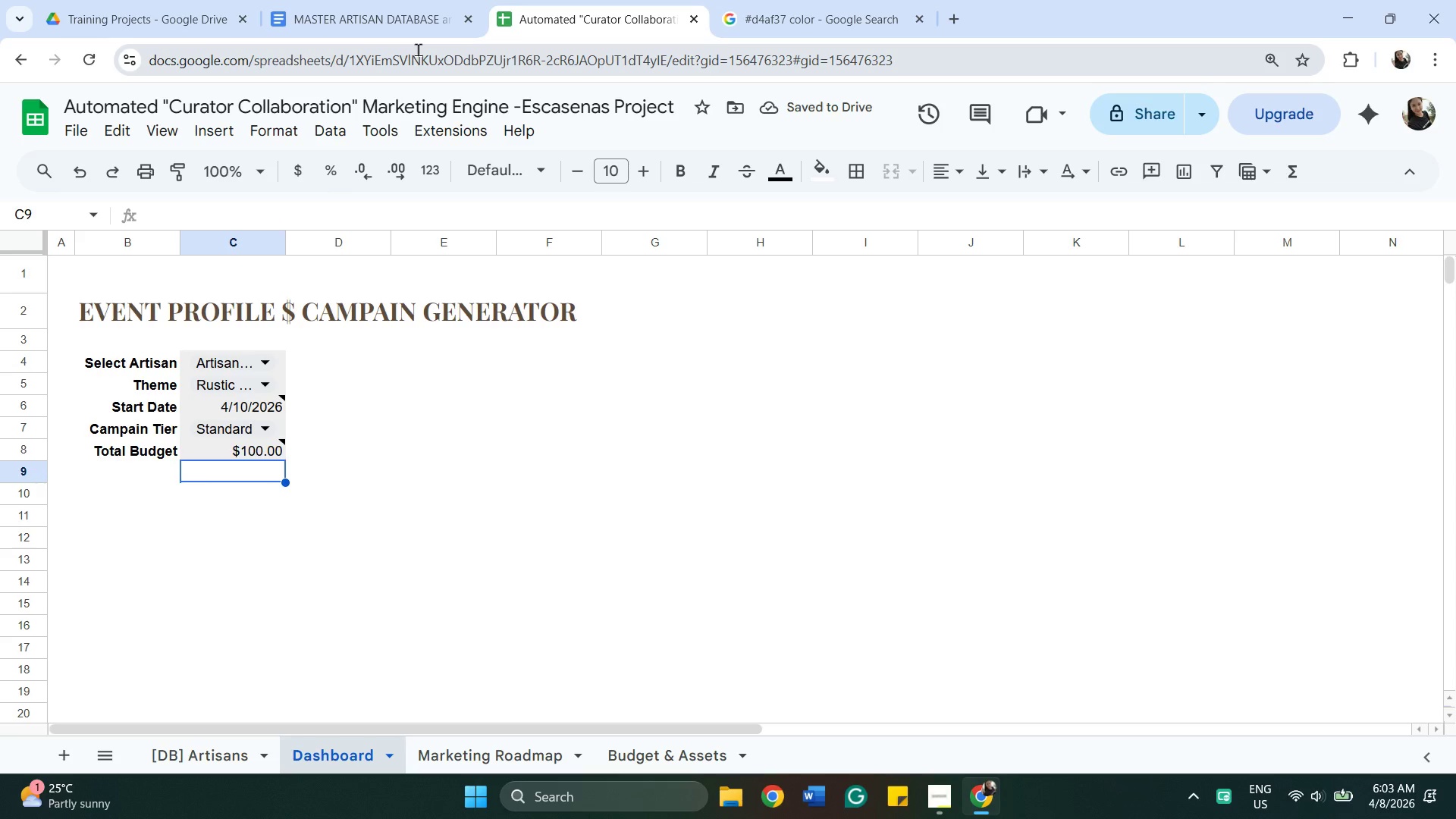 
left_click([527, 775])
 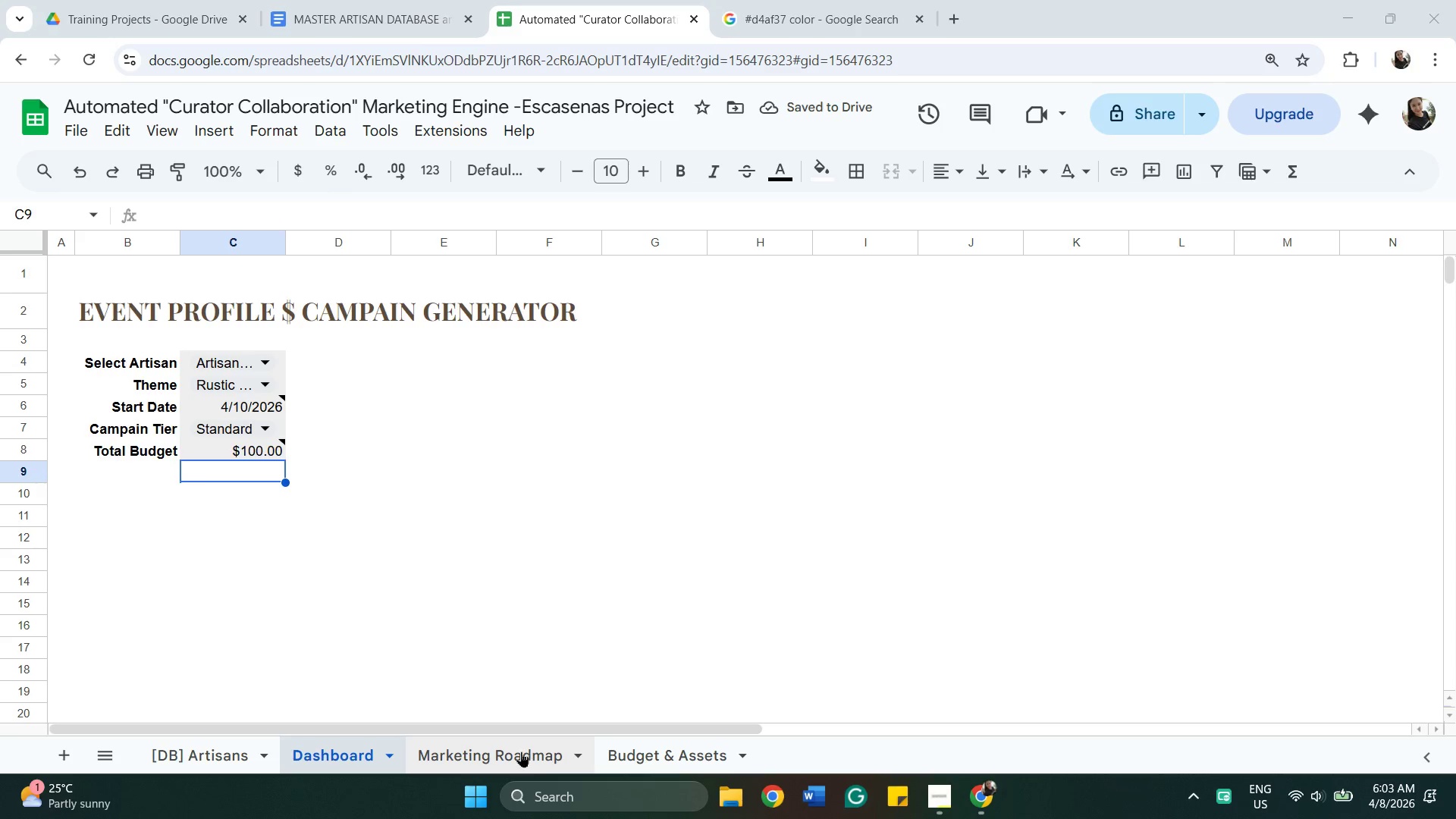 
left_click([516, 745])
 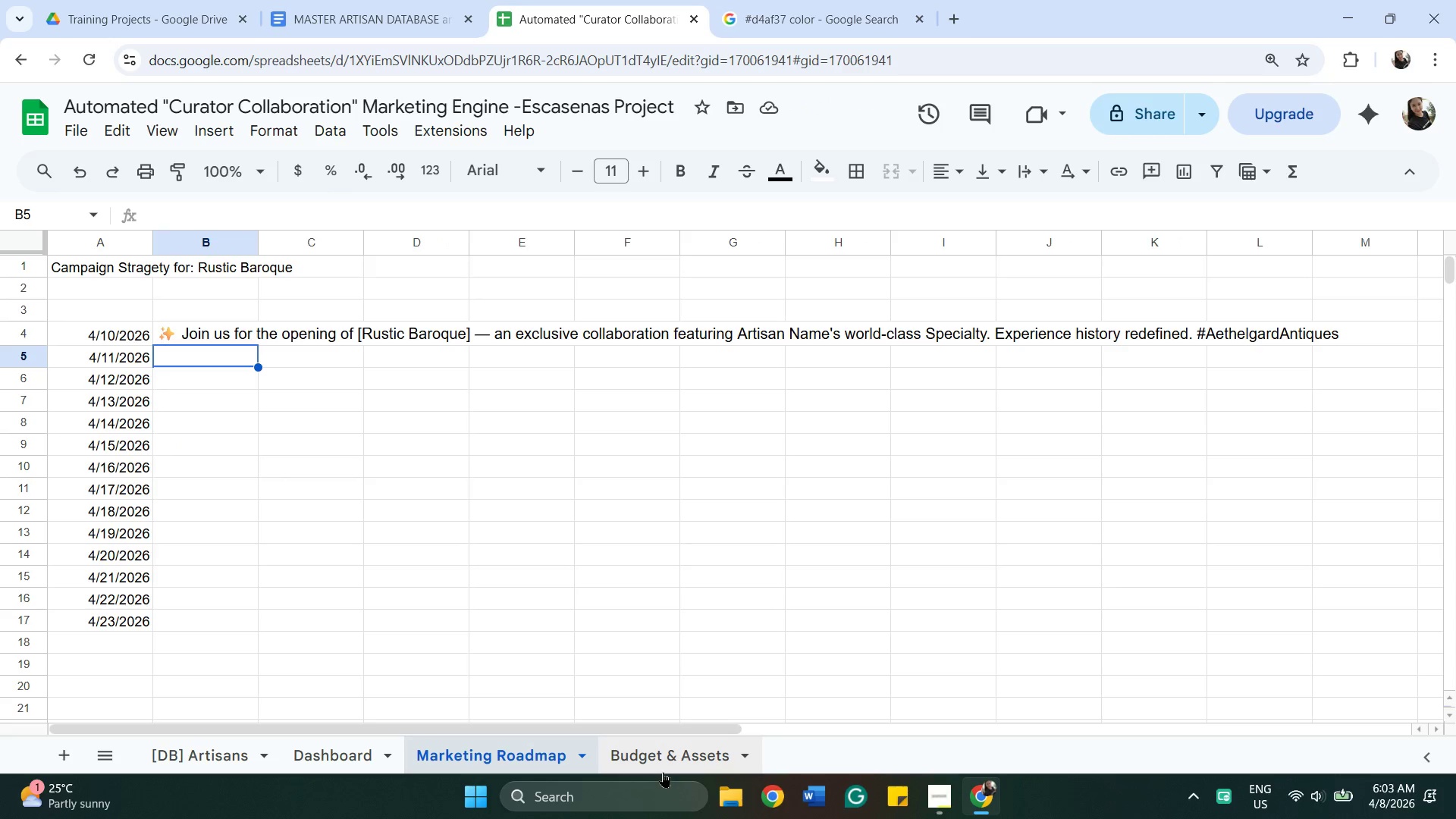 
left_click([667, 748])
 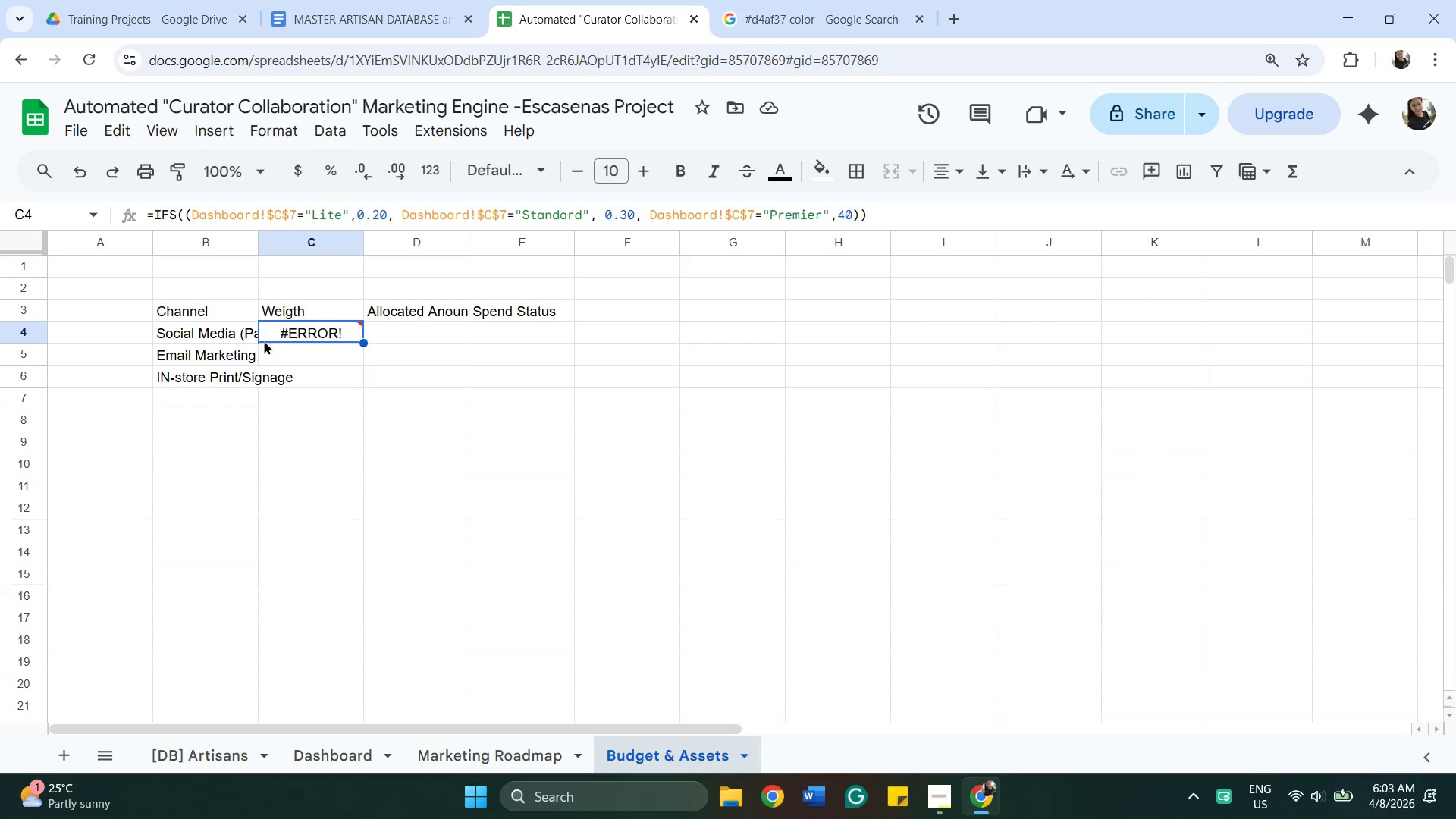 
mouse_move([298, 309])
 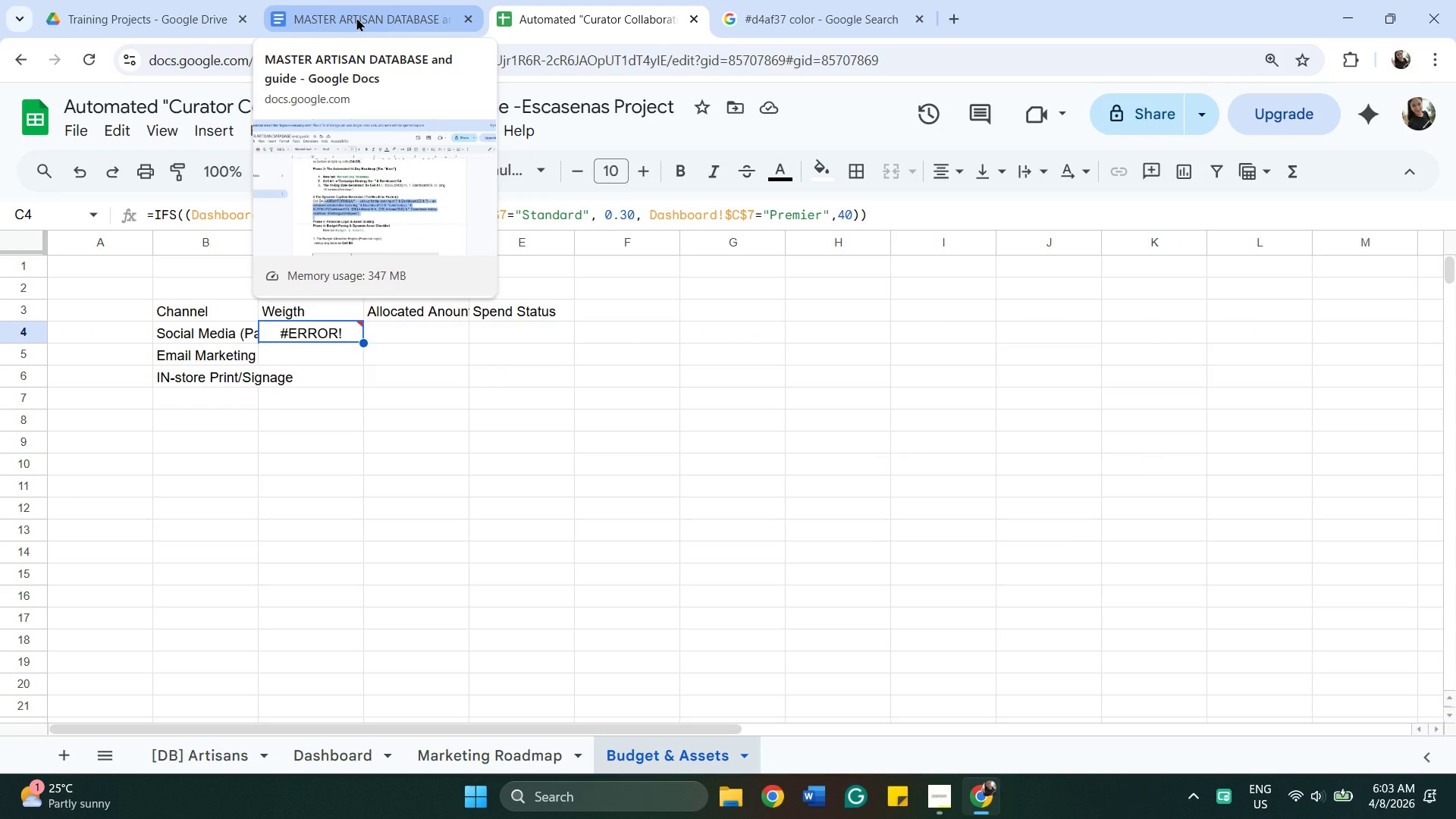 
left_click([356, 17])
 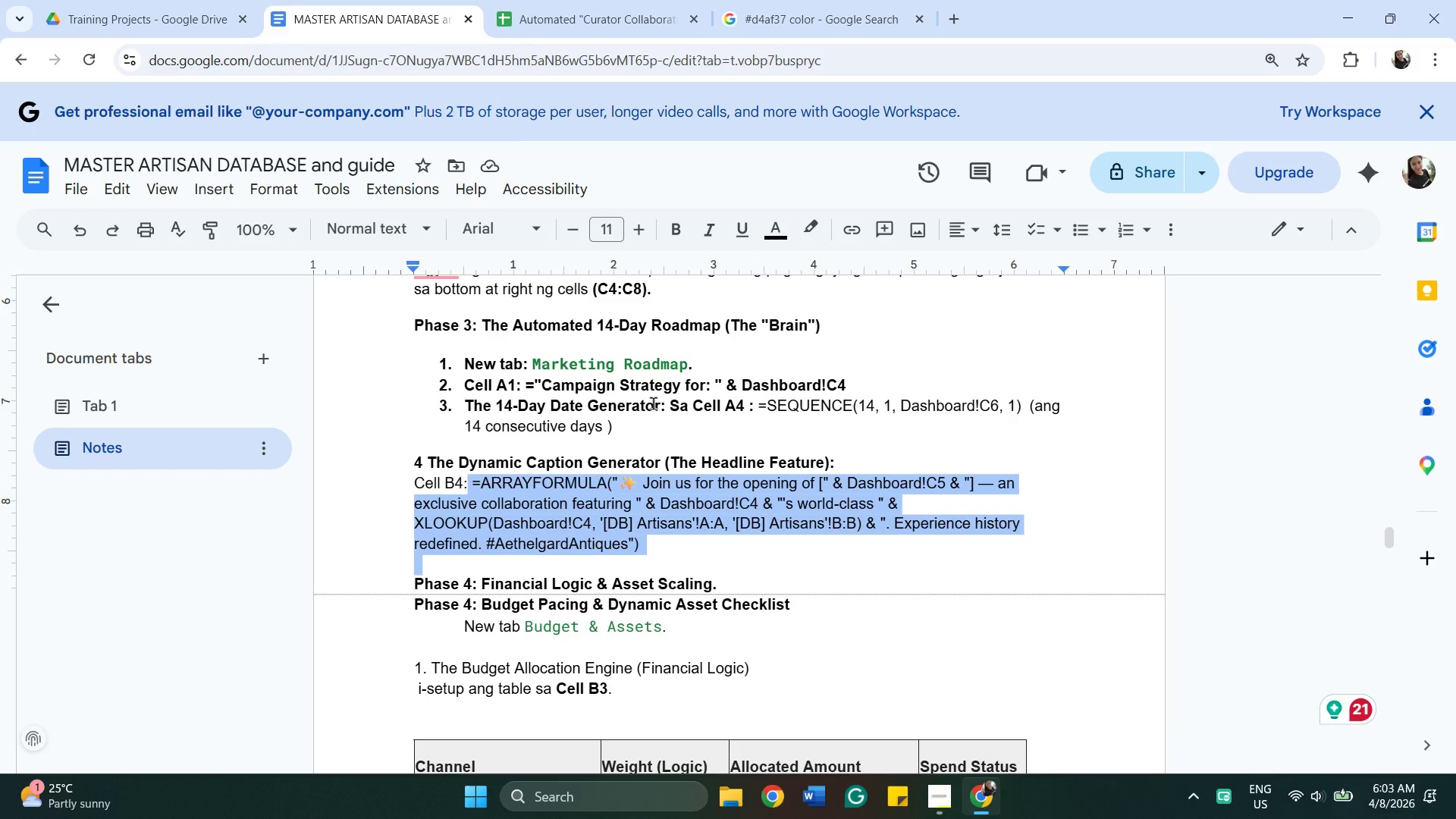 
scroll: coordinate [653, 403], scroll_direction: up, amount: 2.0
 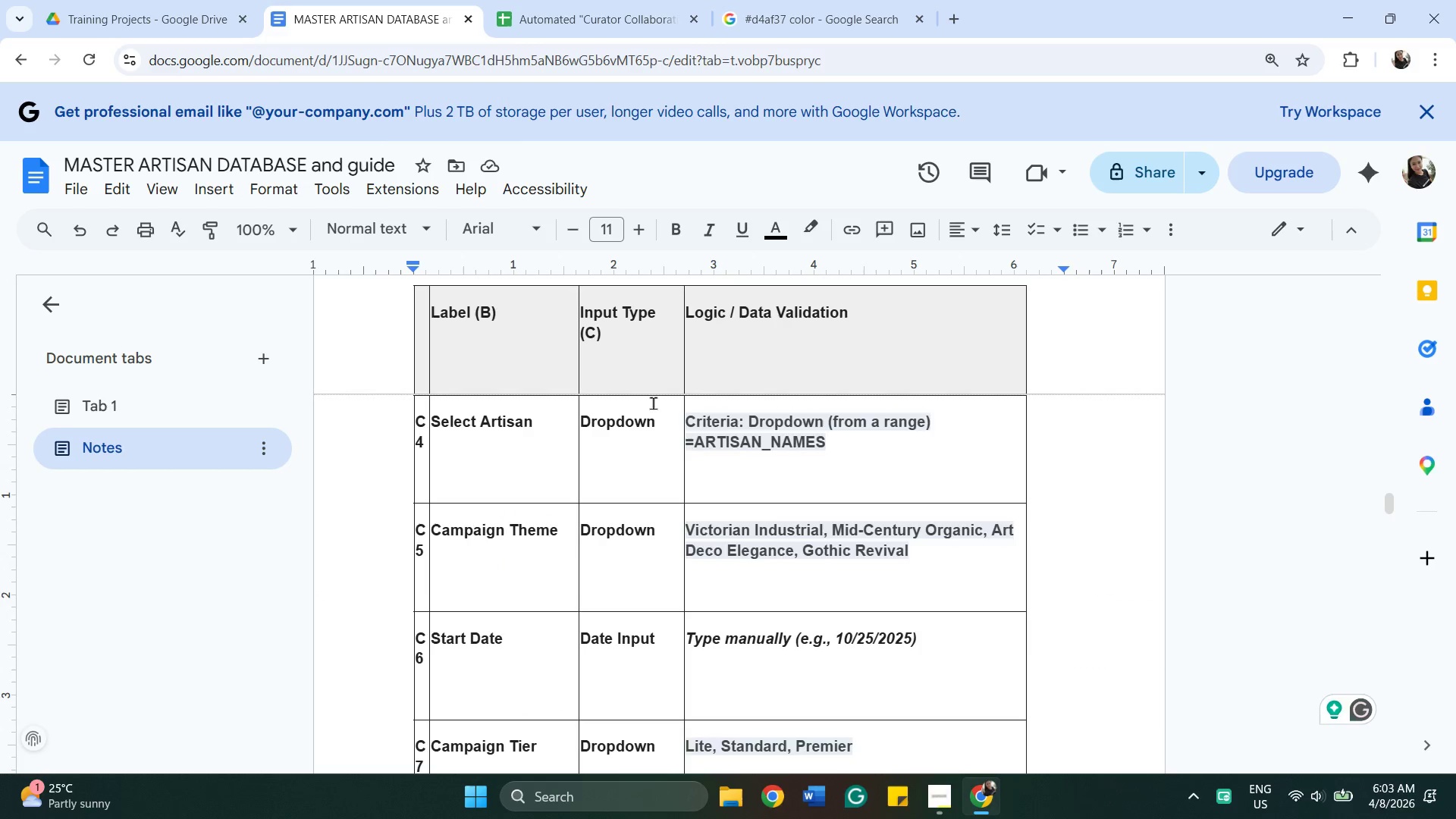 
scroll: coordinate [653, 403], scroll_direction: down, amount: 1.0
 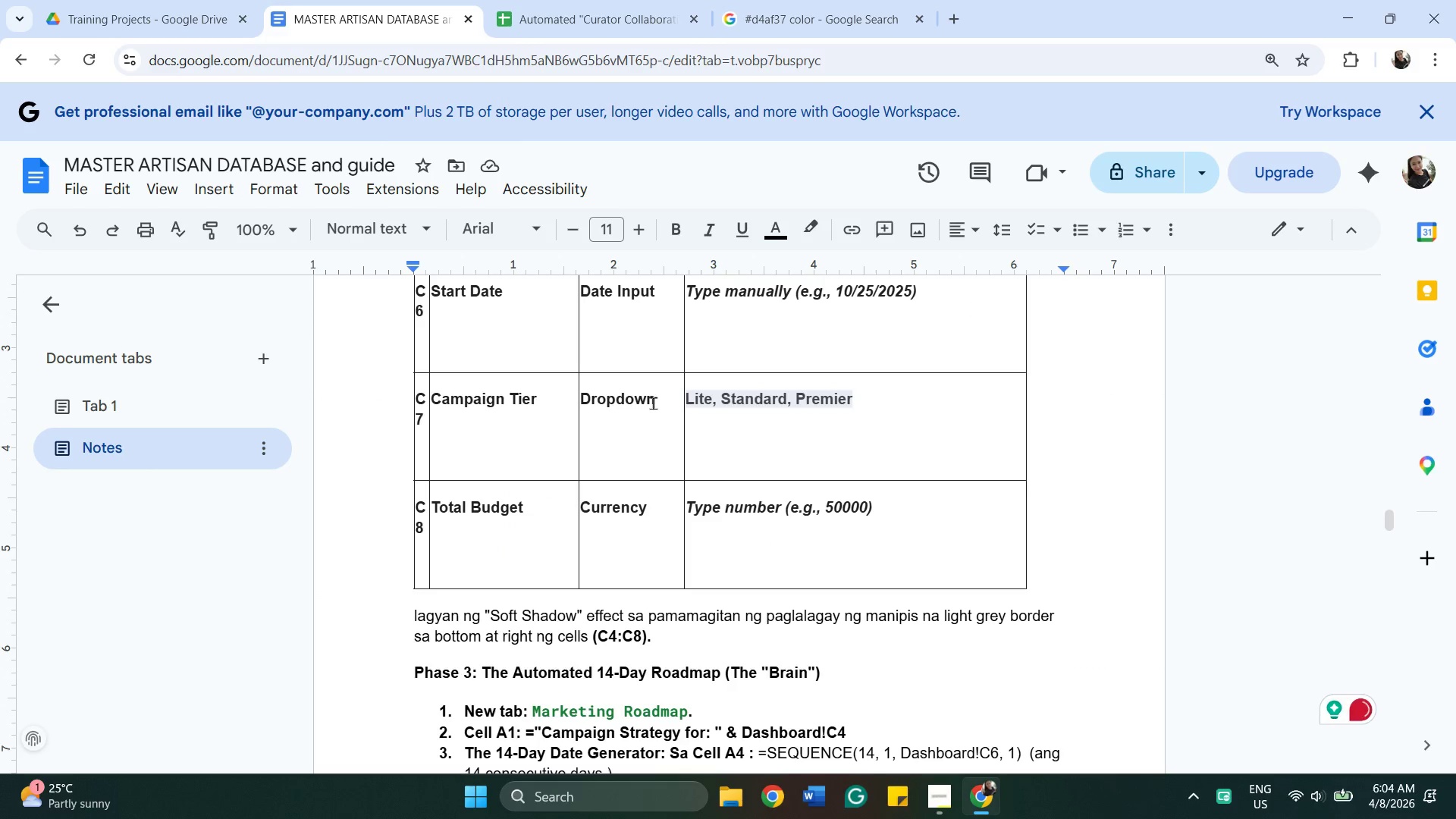 
scroll: coordinate [653, 403], scroll_direction: up, amount: 1.0
 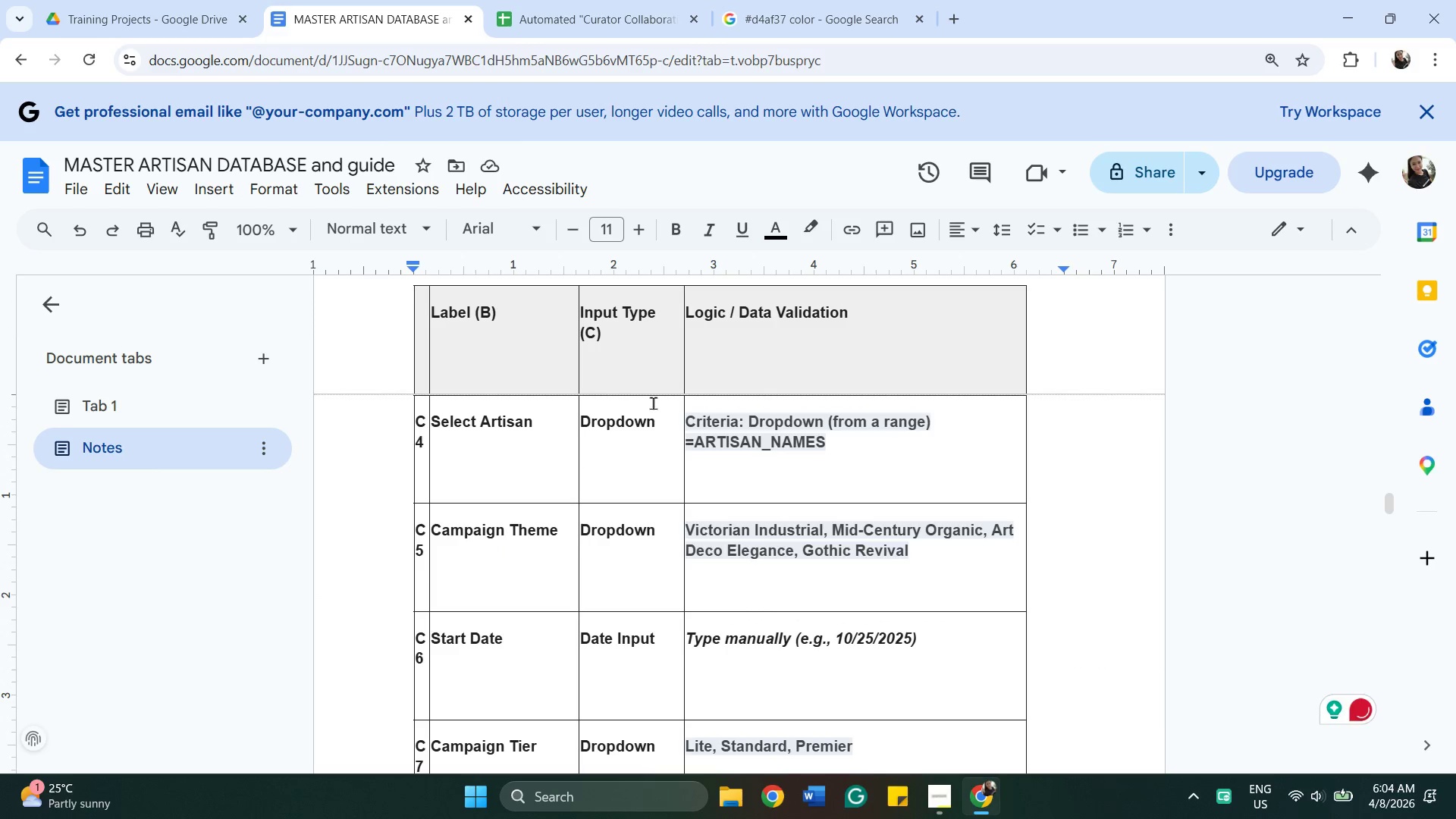 
scroll: coordinate [653, 403], scroll_direction: down, amount: 1.0
 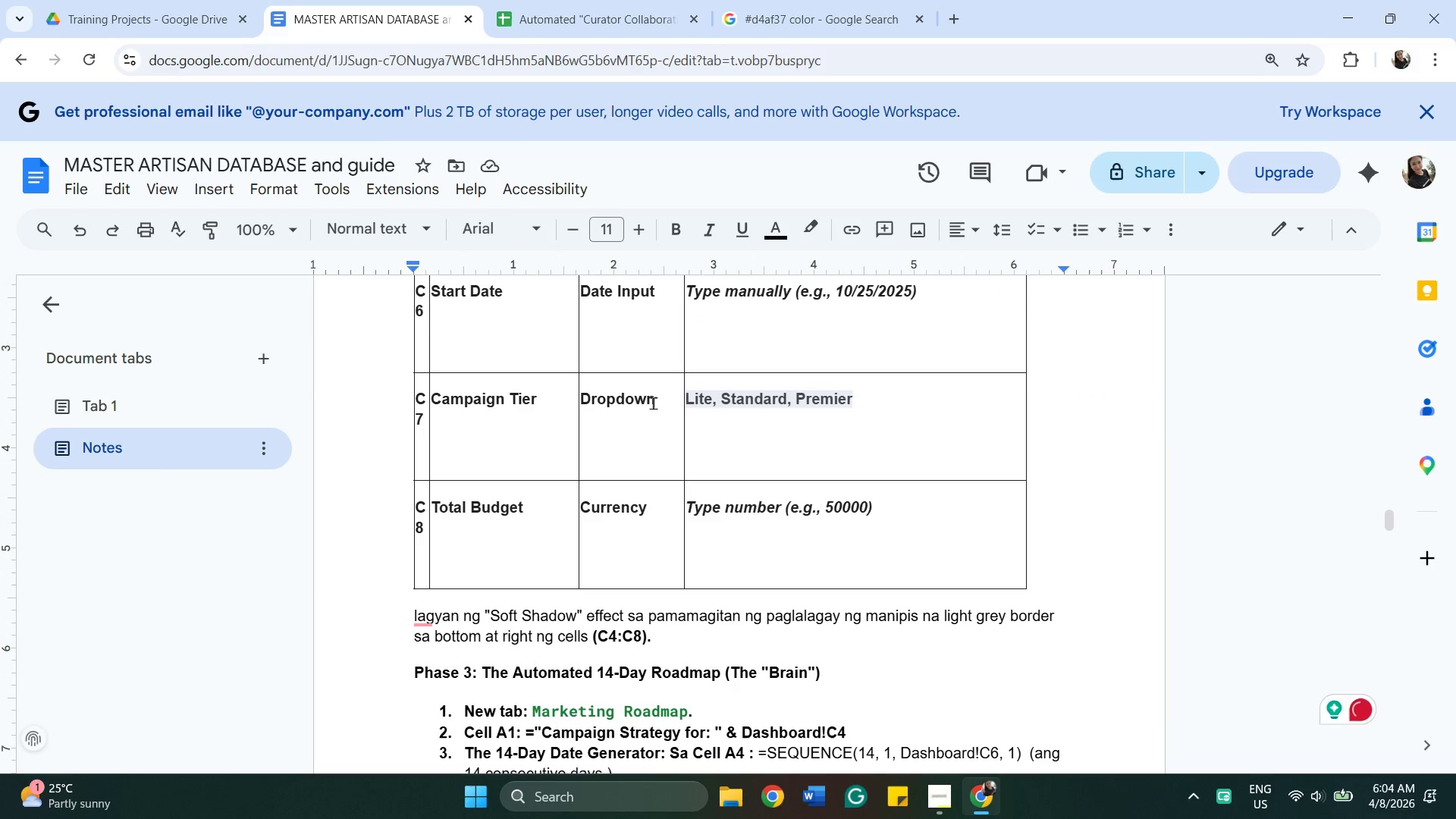 
scroll: coordinate [653, 403], scroll_direction: up, amount: 1.0
 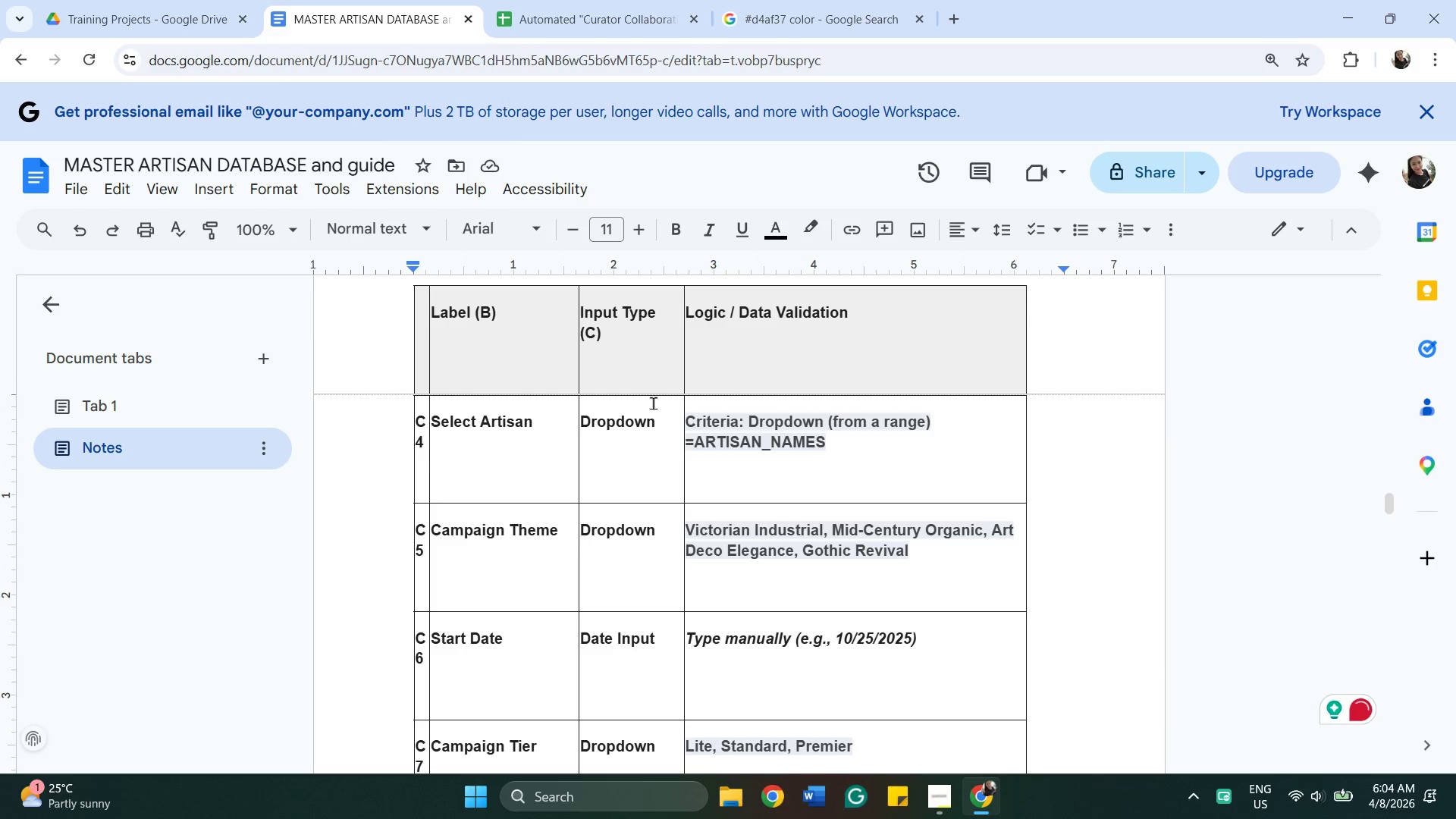 
scroll: coordinate [653, 403], scroll_direction: down, amount: 1.0
 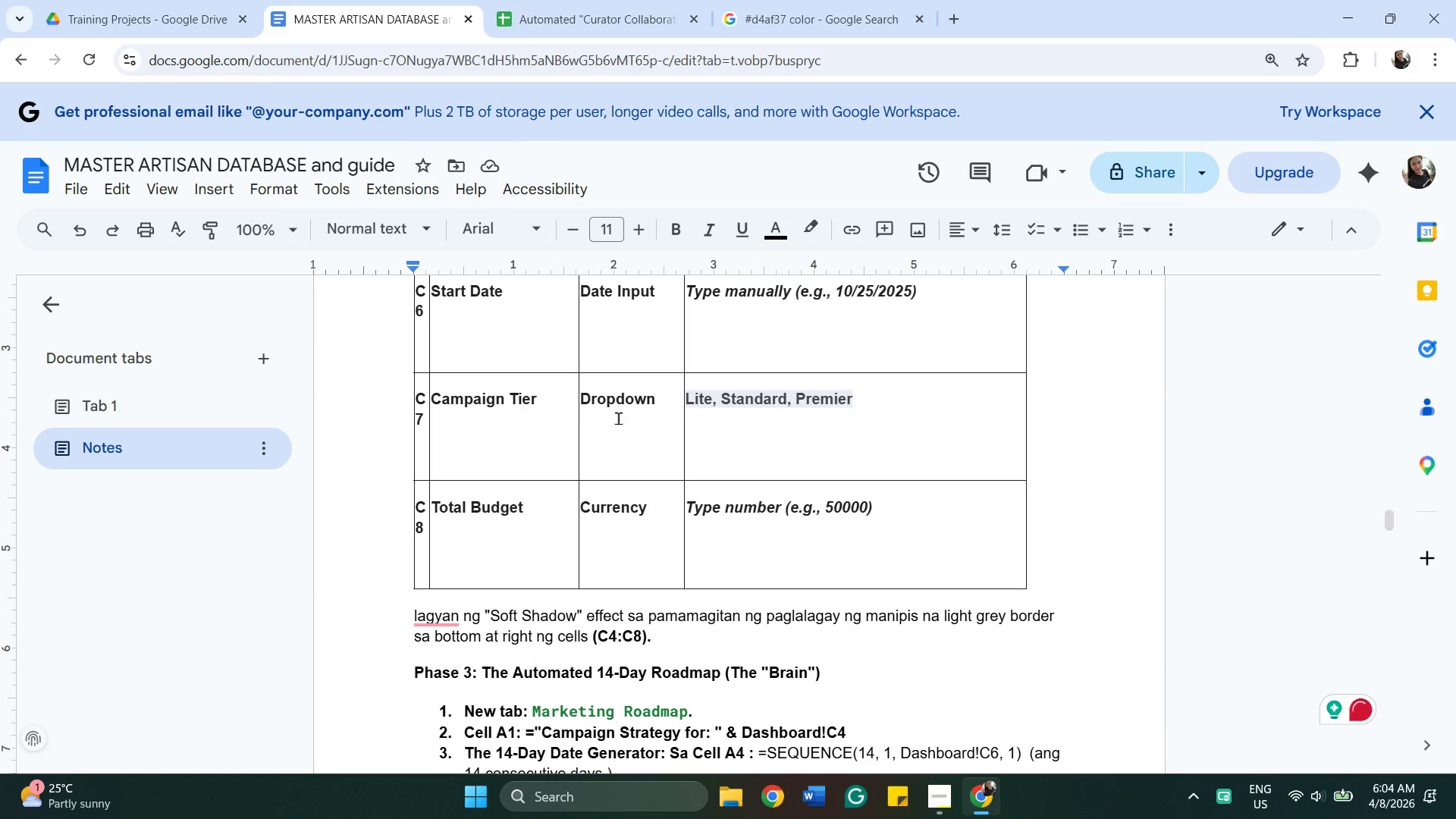 
key(ArrowDown)
 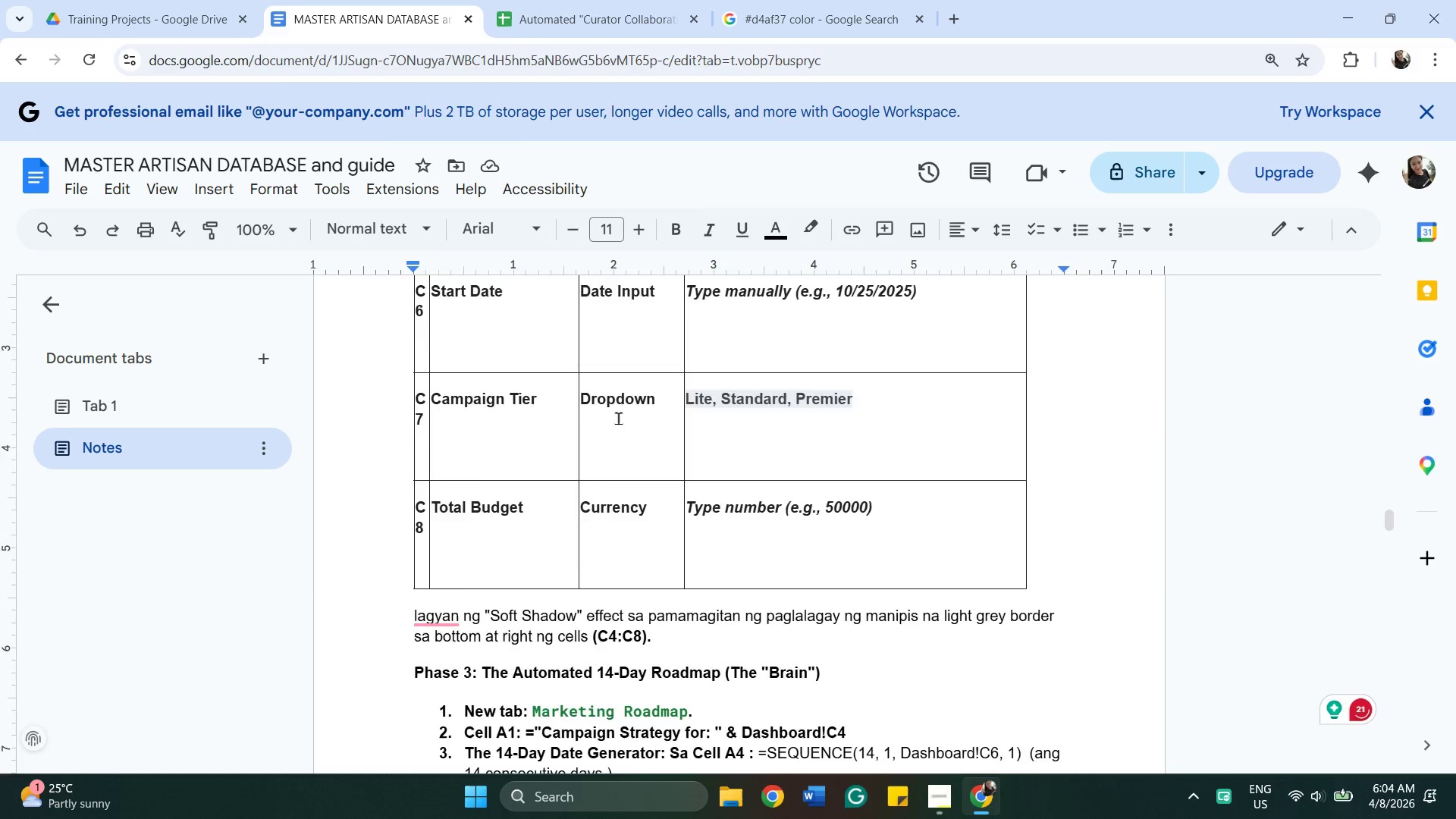 
key(ArrowDown)
 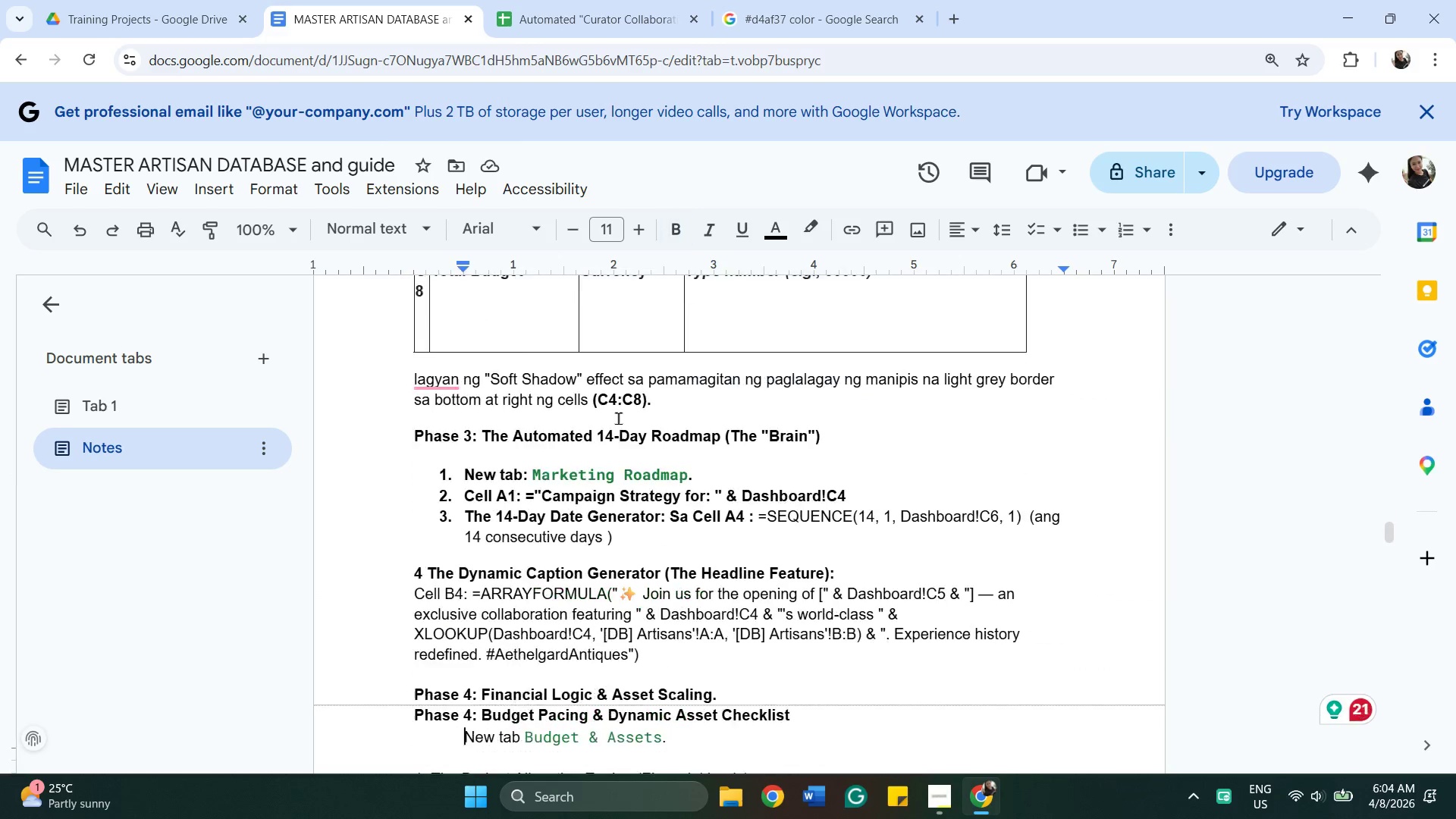 
key(ArrowDown)
 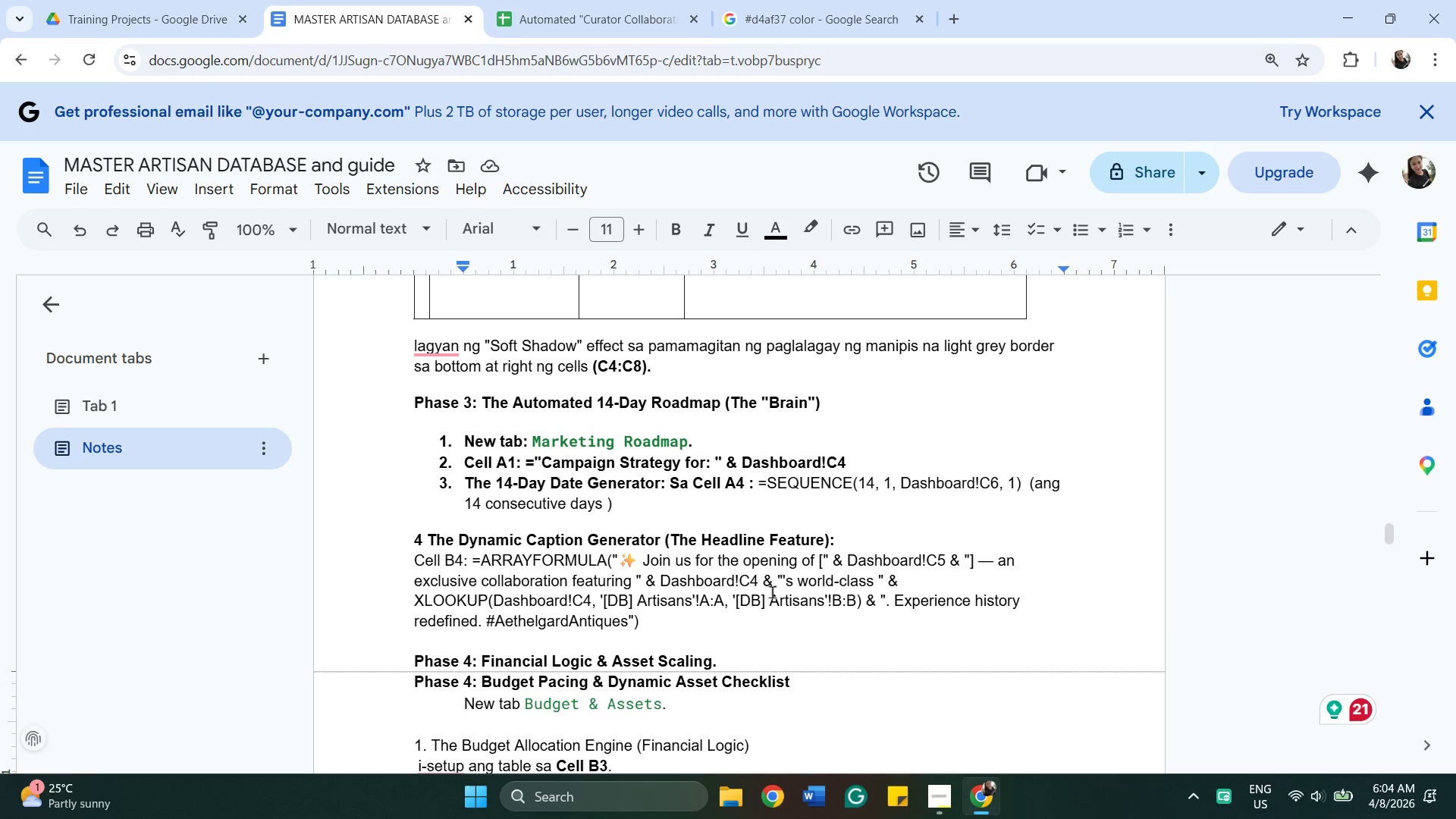 
scroll: coordinate [706, 613], scroll_direction: up, amount: 1.0
 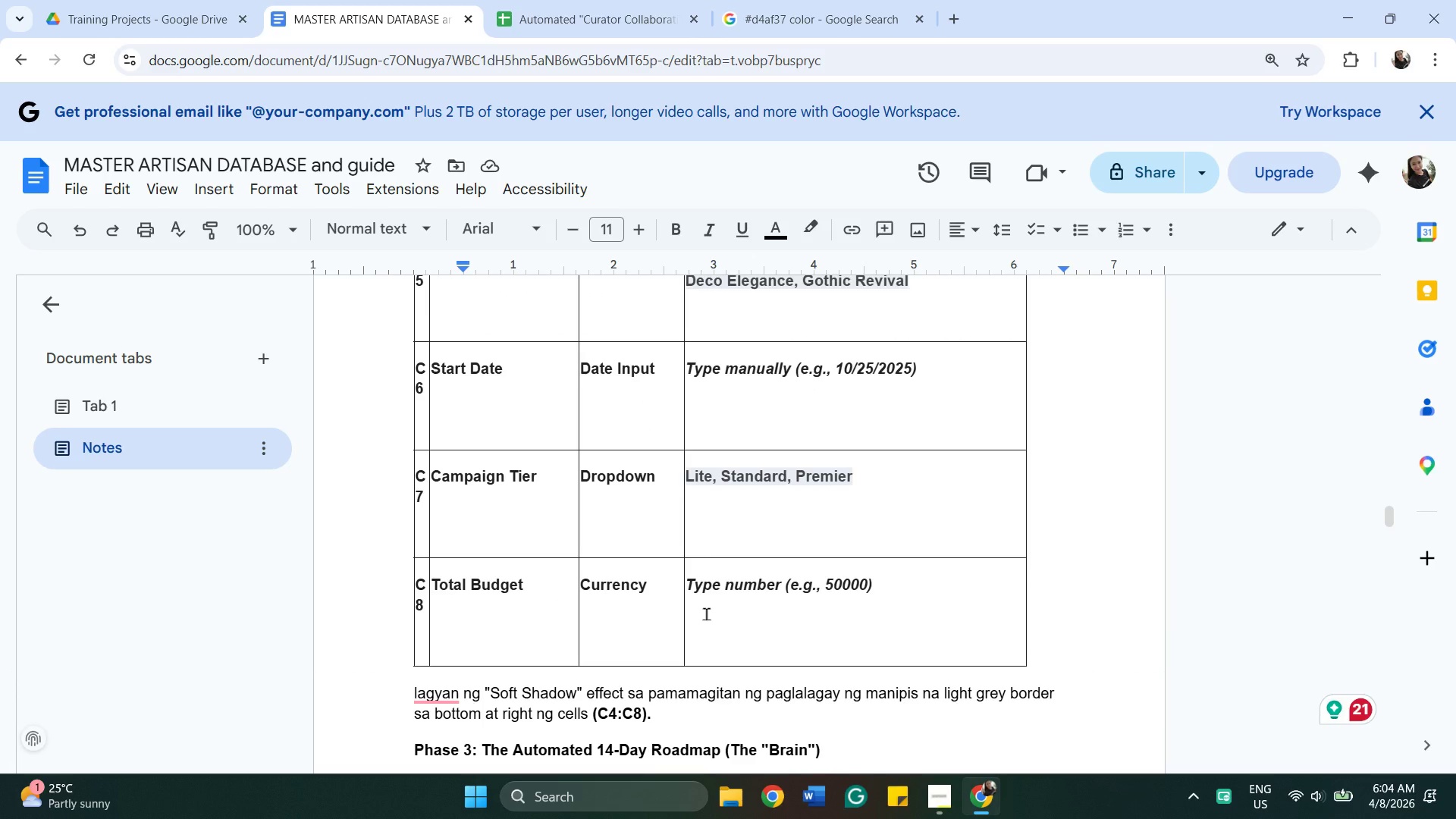 
scroll: coordinate [706, 613], scroll_direction: down, amount: 1.0
 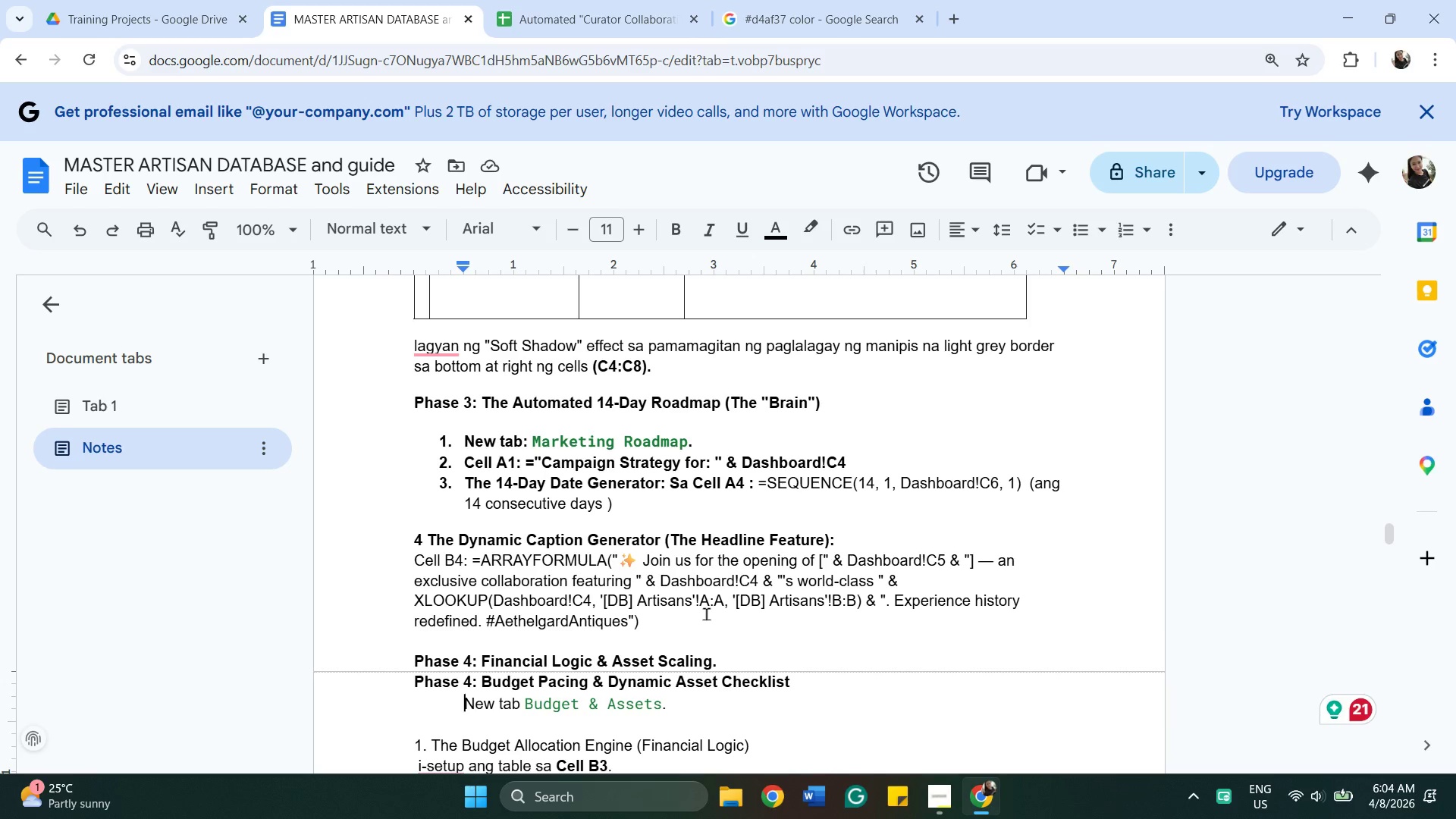 
wait(5.36)
 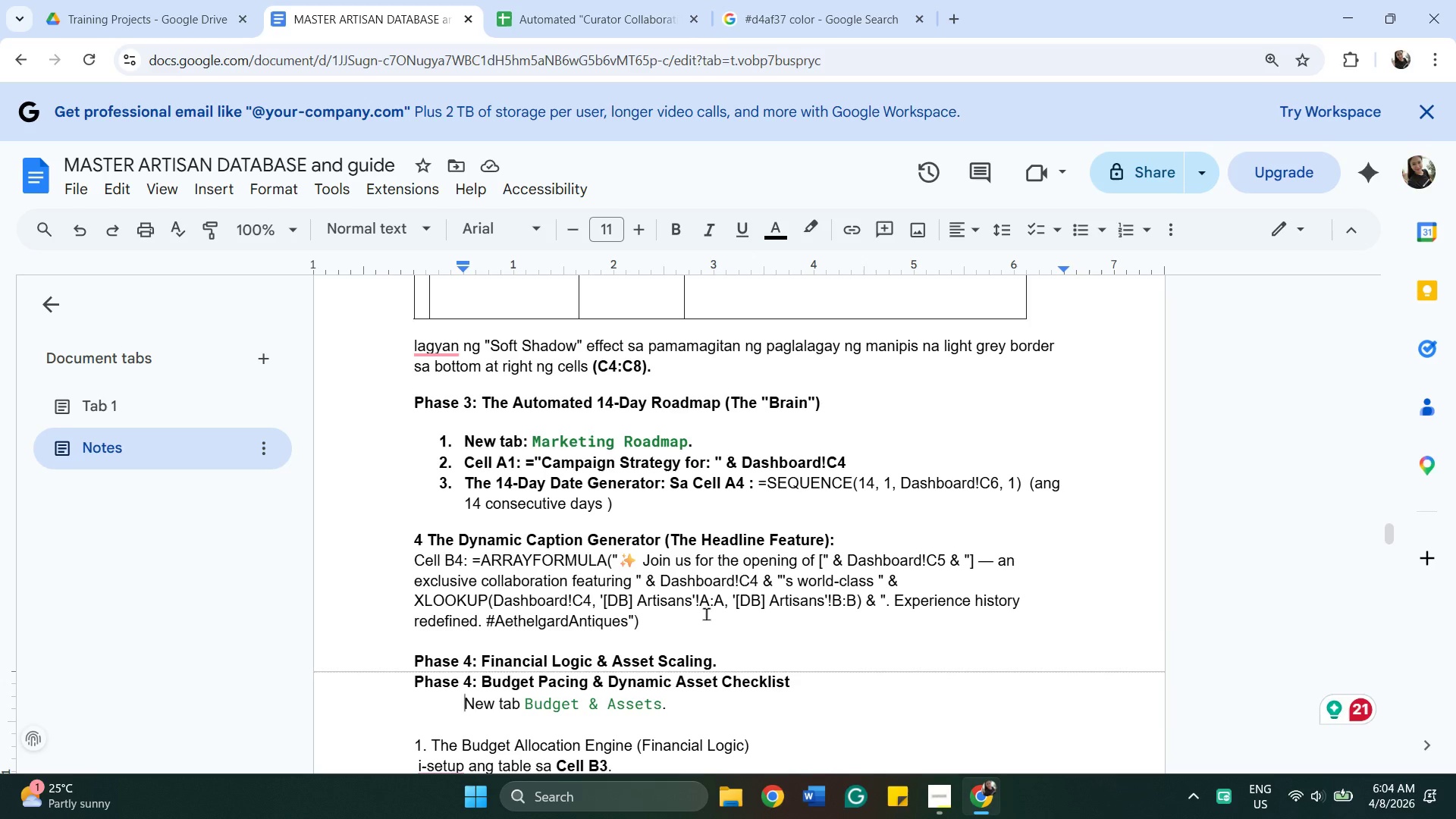 
scroll: coordinate [701, 594], scroll_direction: down, amount: 1.0
 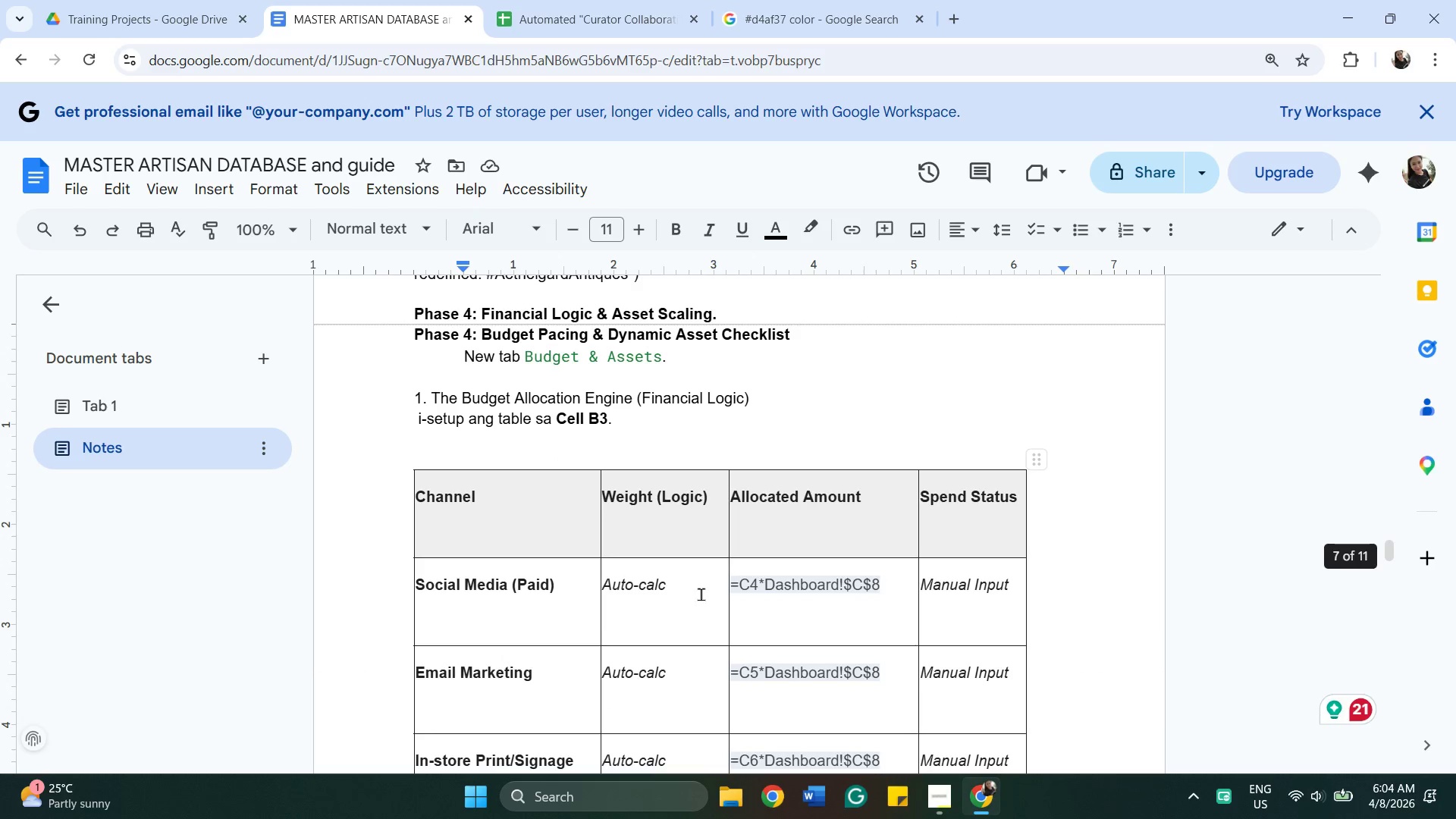 
scroll: coordinate [701, 594], scroll_direction: up, amount: 1.0
 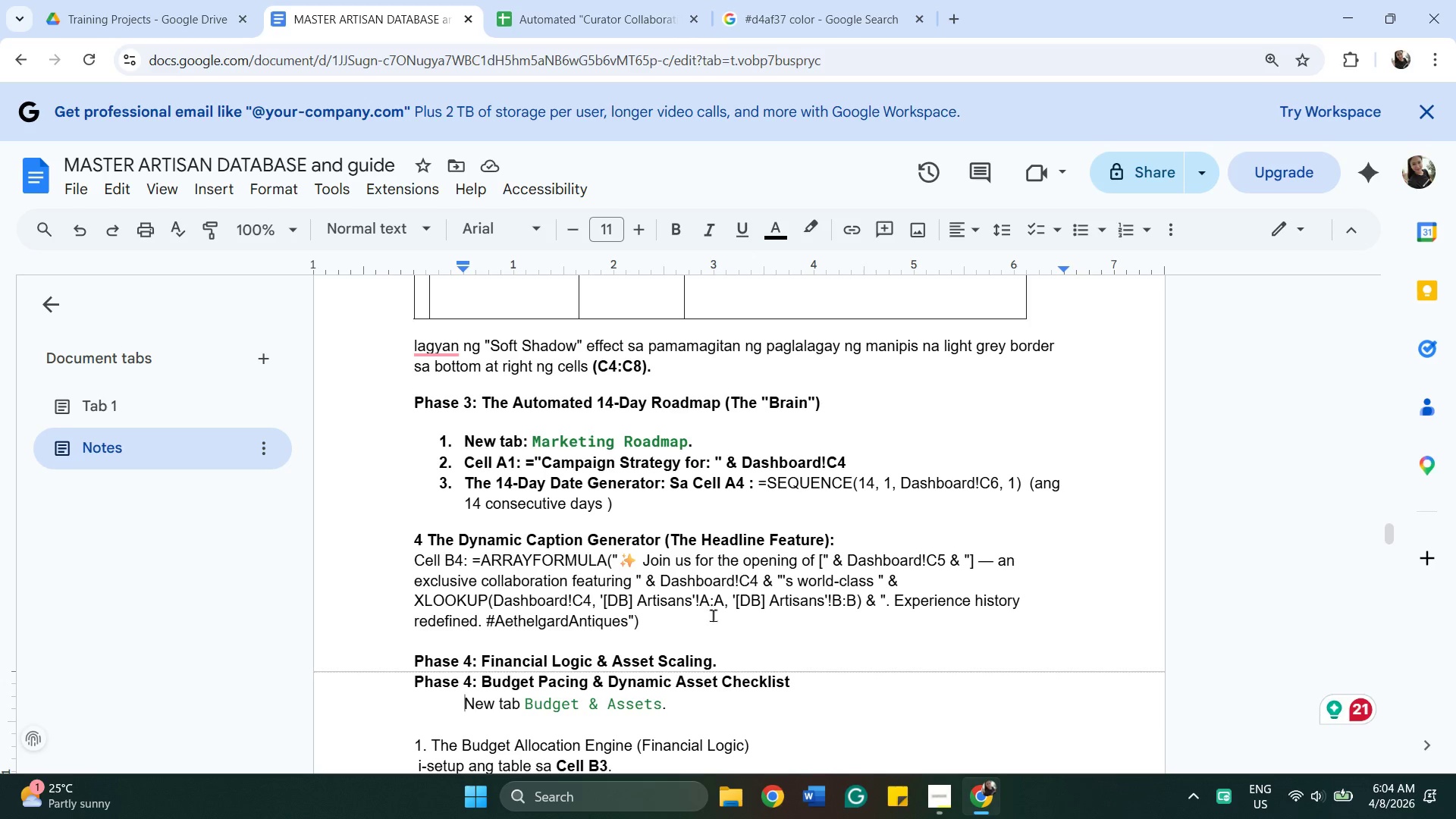 
wait(9.5)
 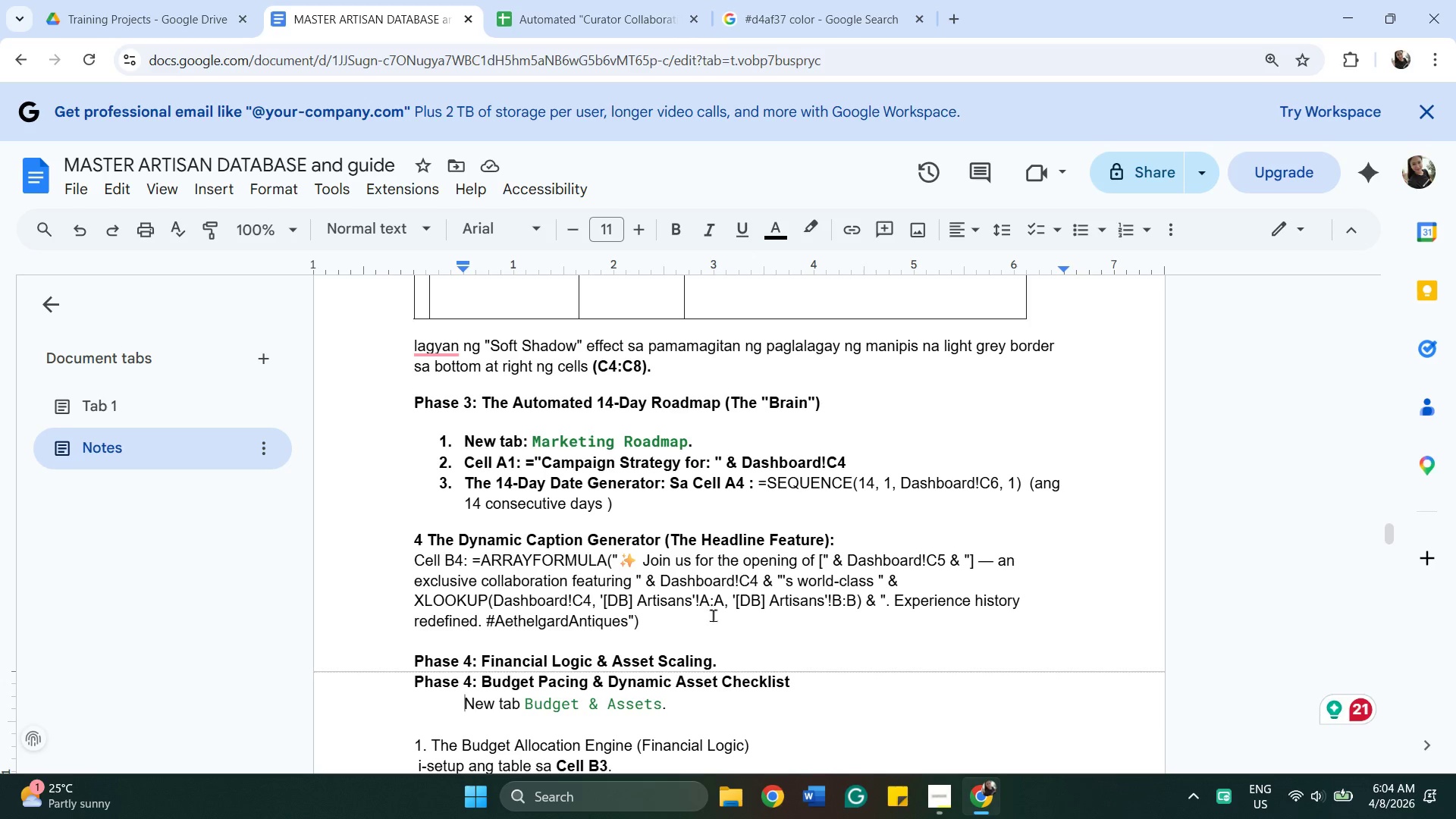 
scroll: coordinate [739, 620], scroll_direction: up, amount: 1.0
 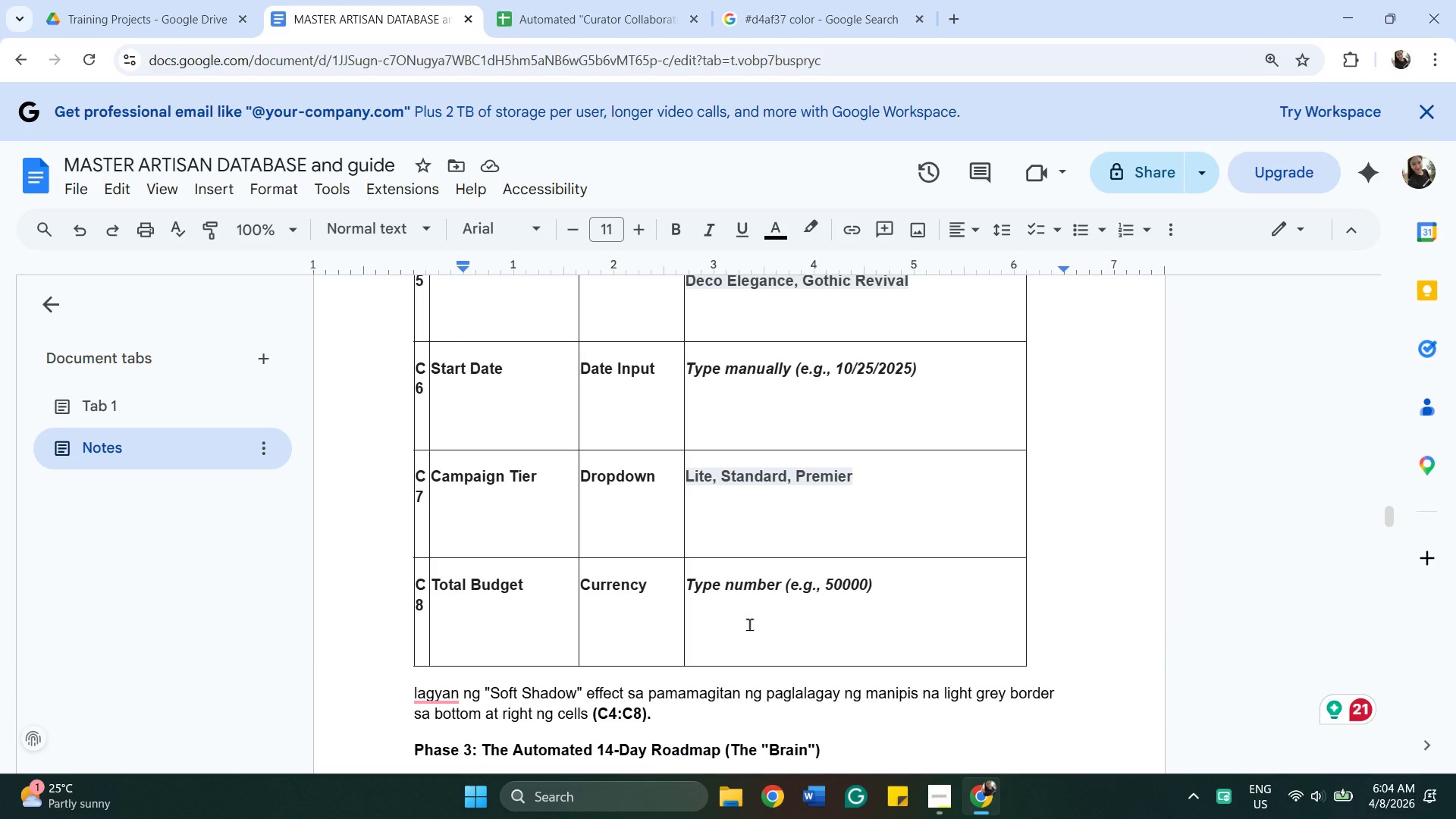 
scroll: coordinate [749, 624], scroll_direction: down, amount: 3.0
 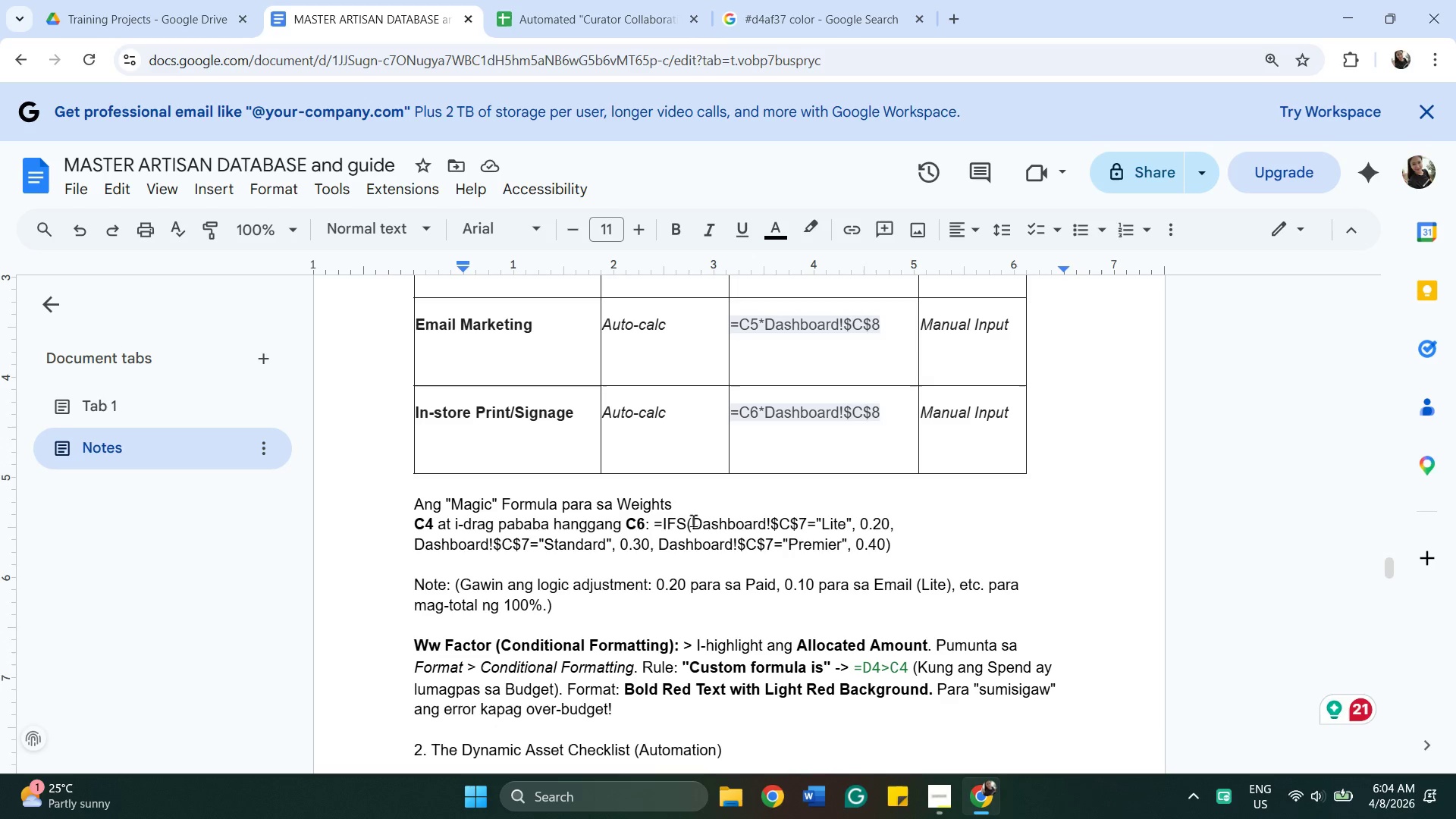 
left_click_drag(start_coordinate=[659, 519], to_coordinate=[686, 519])
 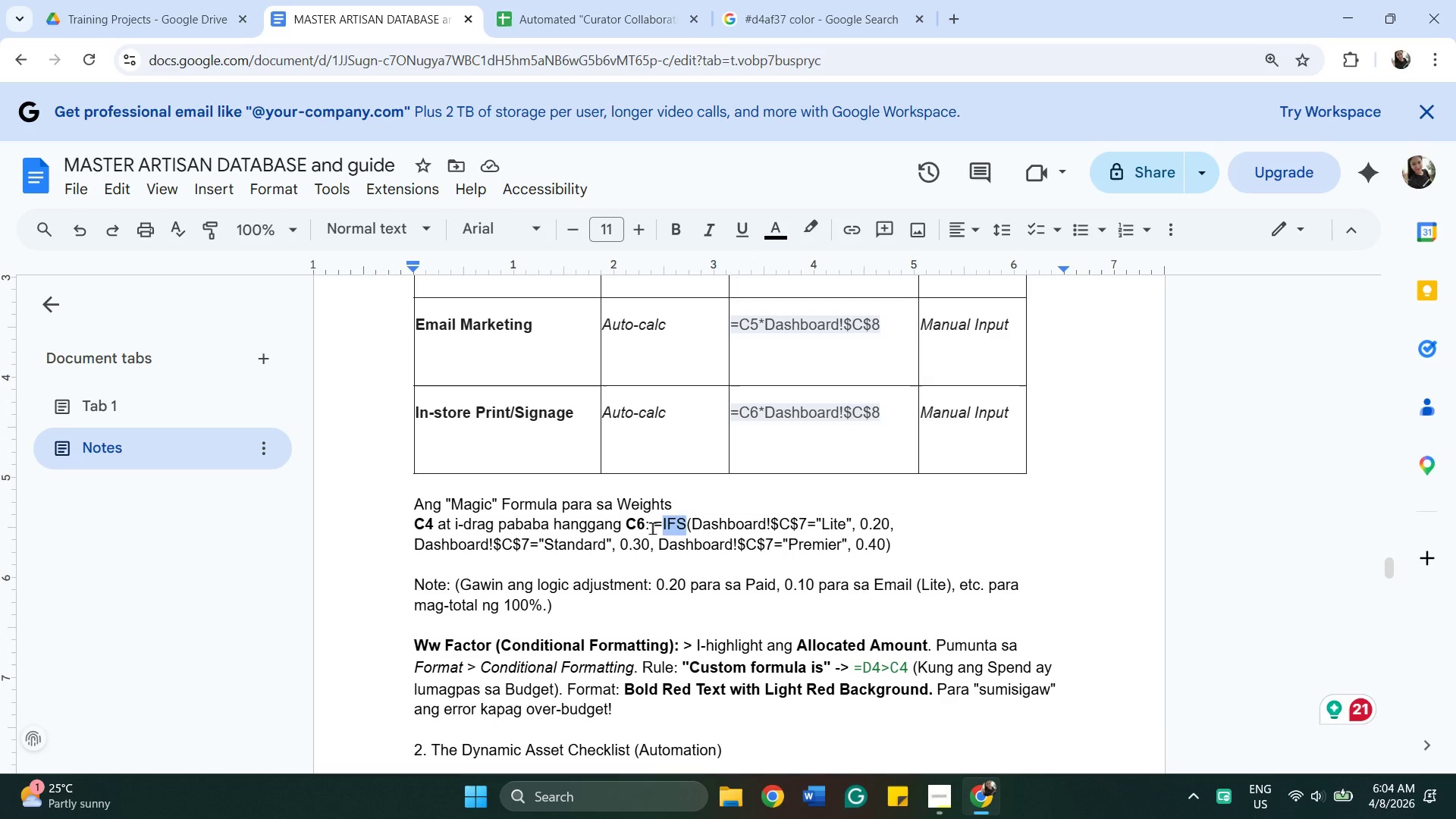 
left_click_drag(start_coordinate=[652, 528], to_coordinate=[896, 548])
 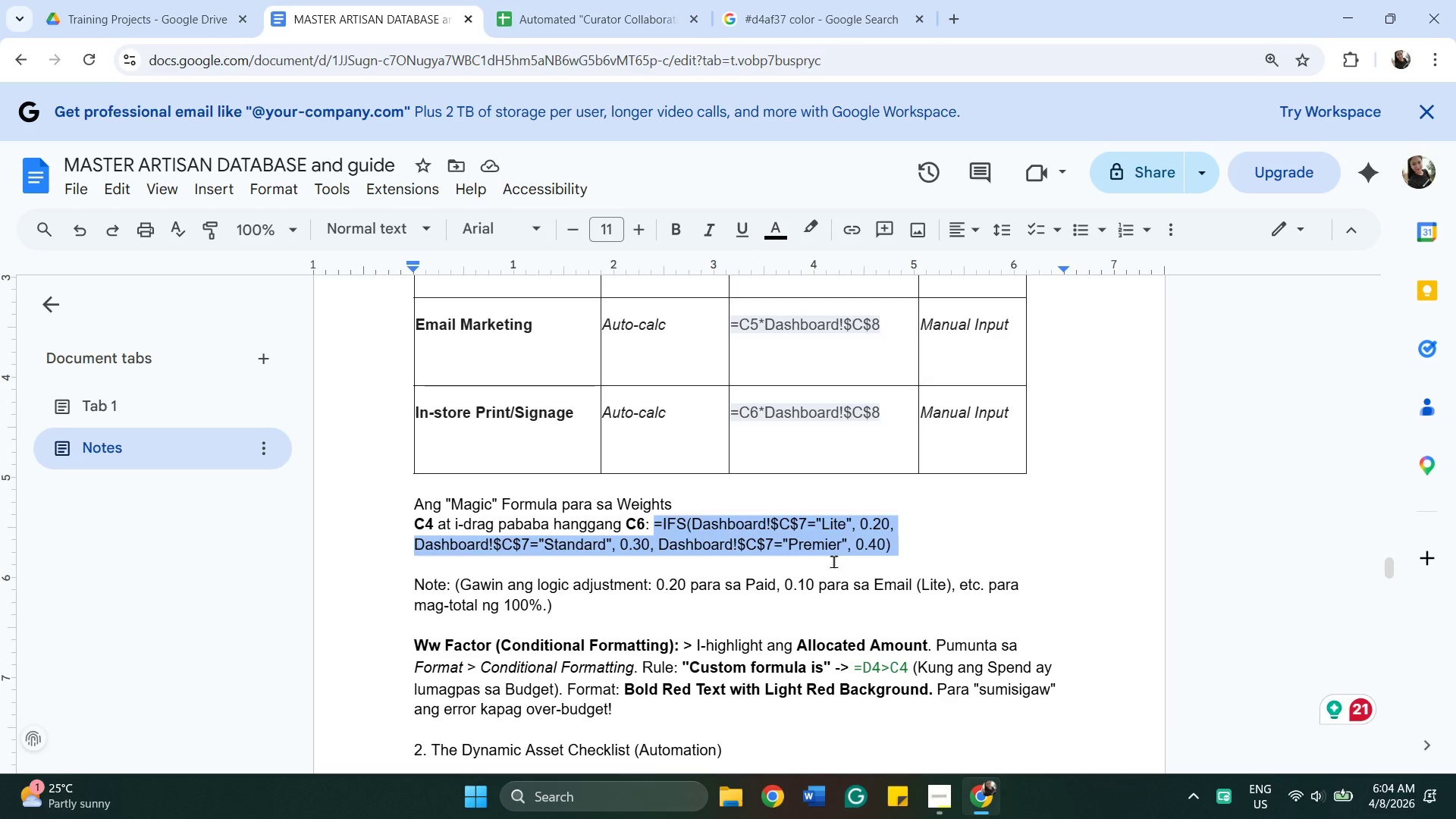 
right_click([833, 561])
 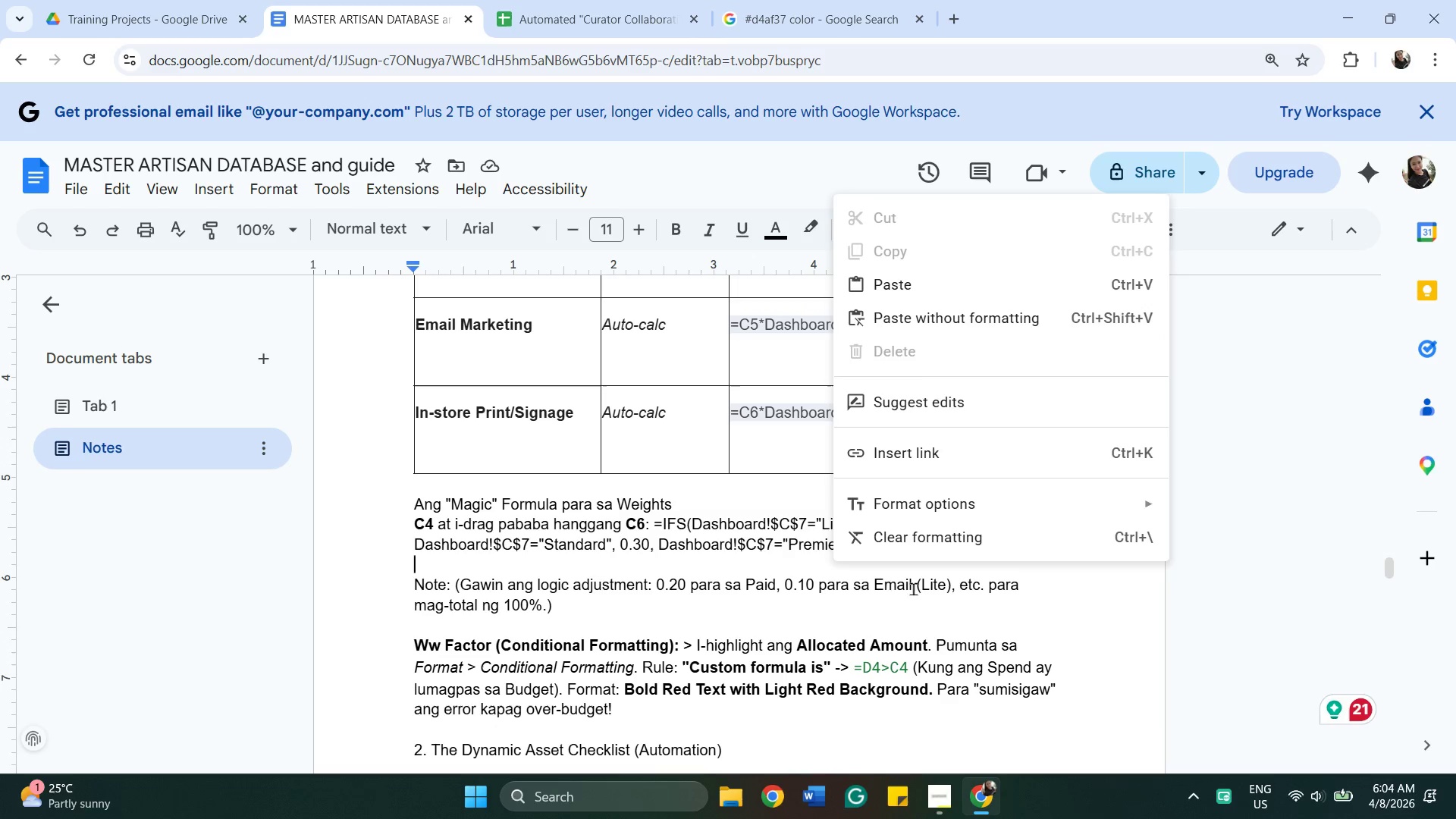 
left_click([692, 561])
 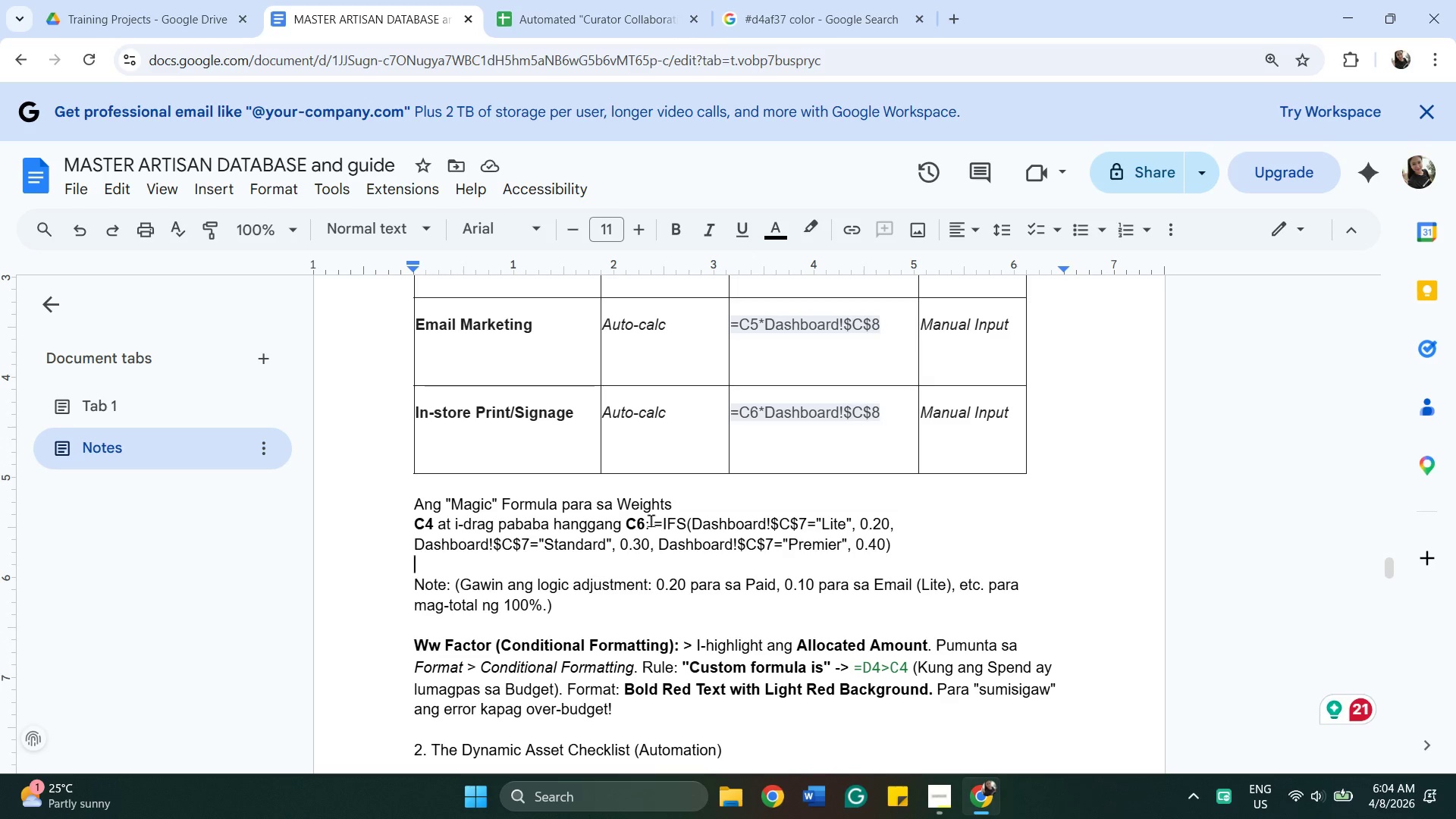 
left_click_drag(start_coordinate=[651, 520], to_coordinate=[896, 540])
 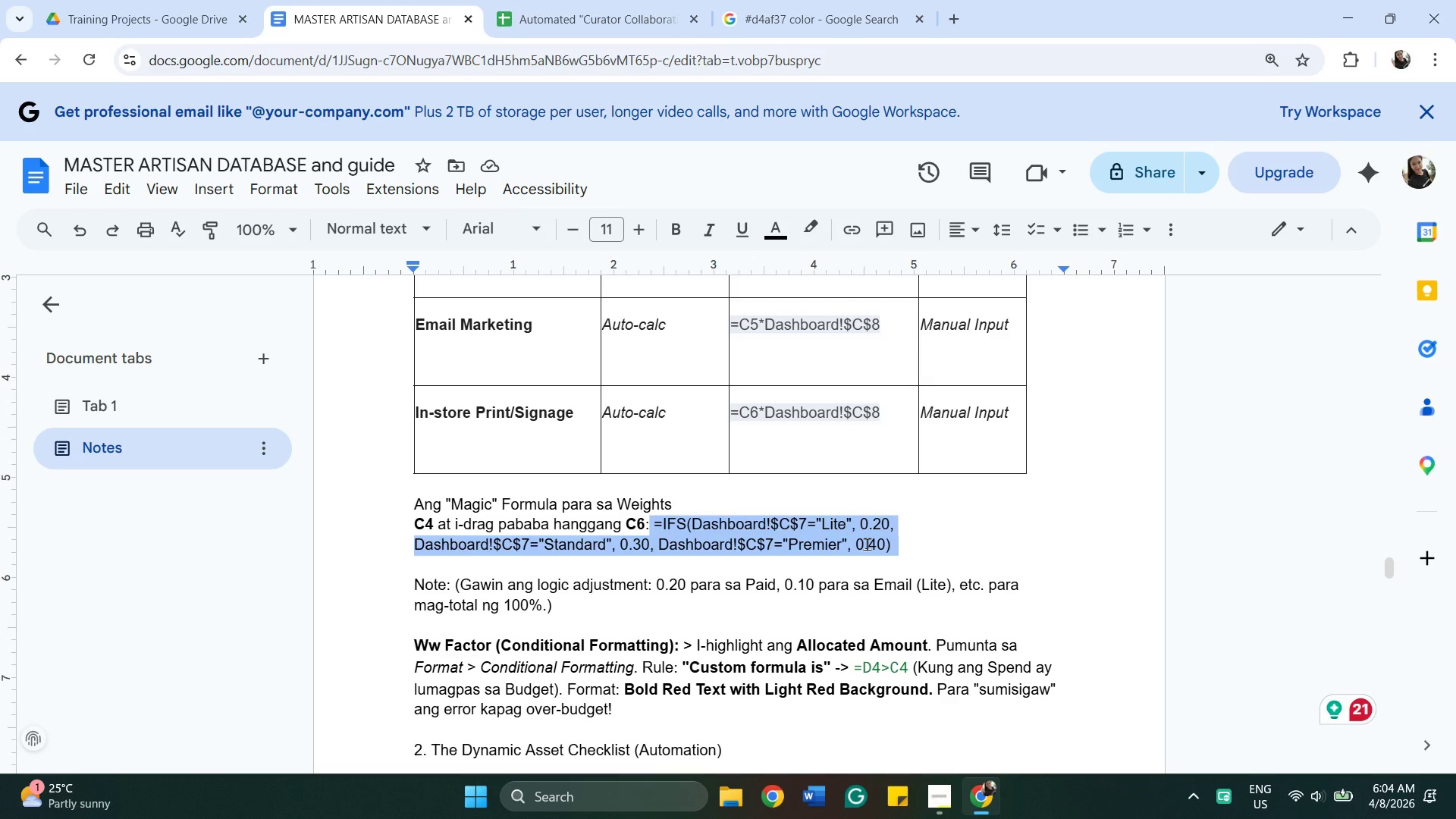 
right_click([867, 544])
 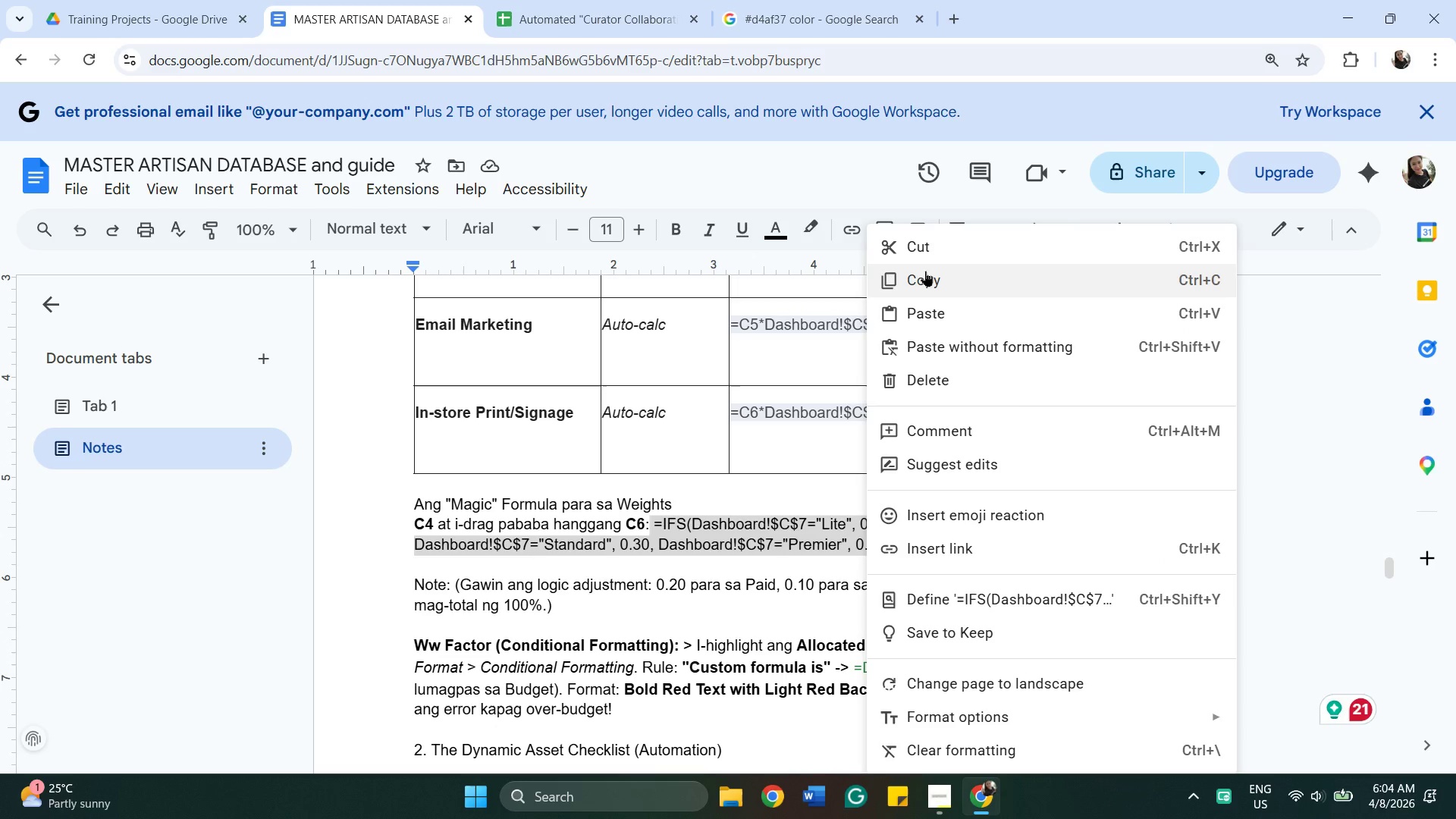 
left_click([934, 275])
 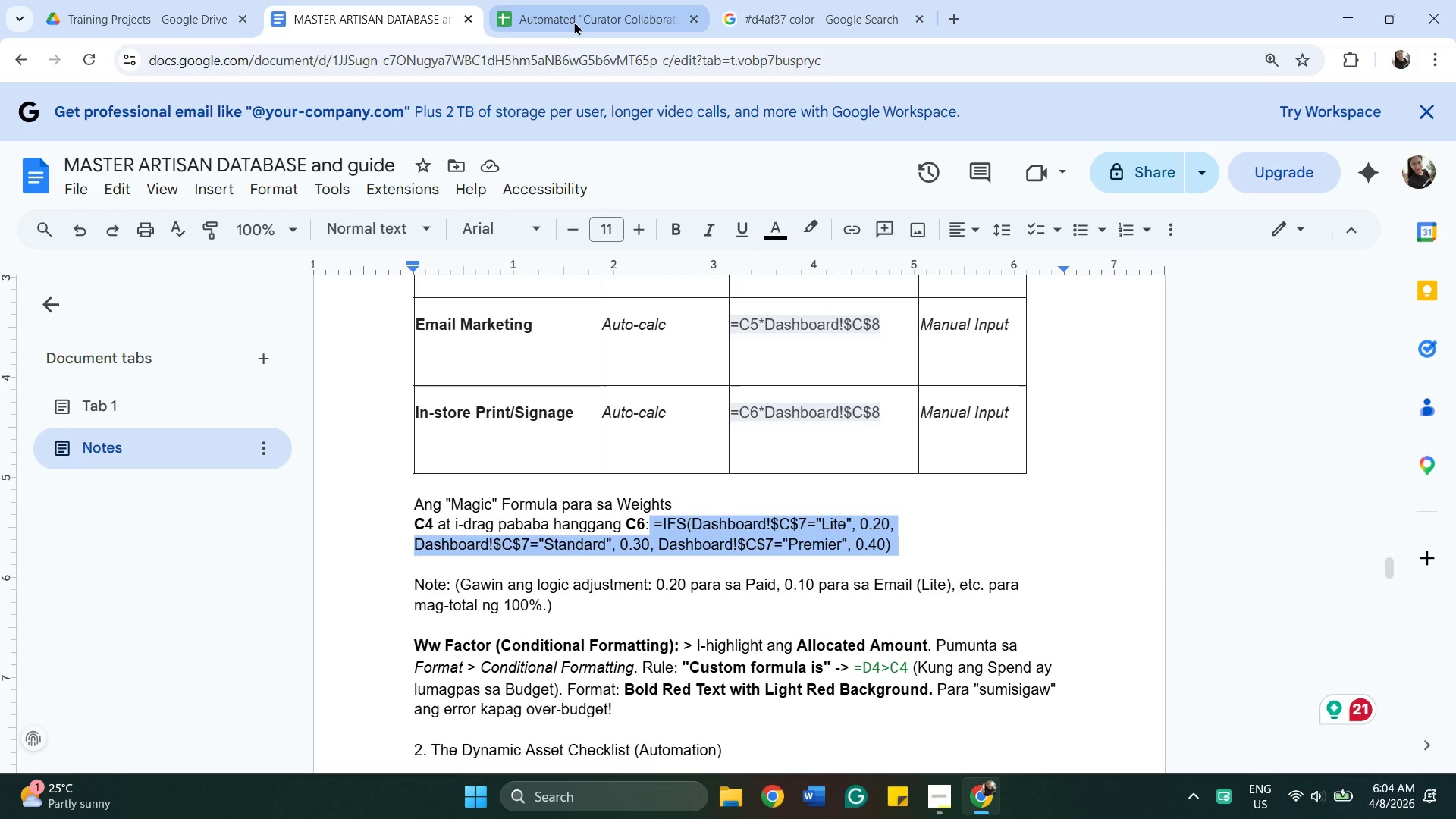 
left_click([574, 18])
 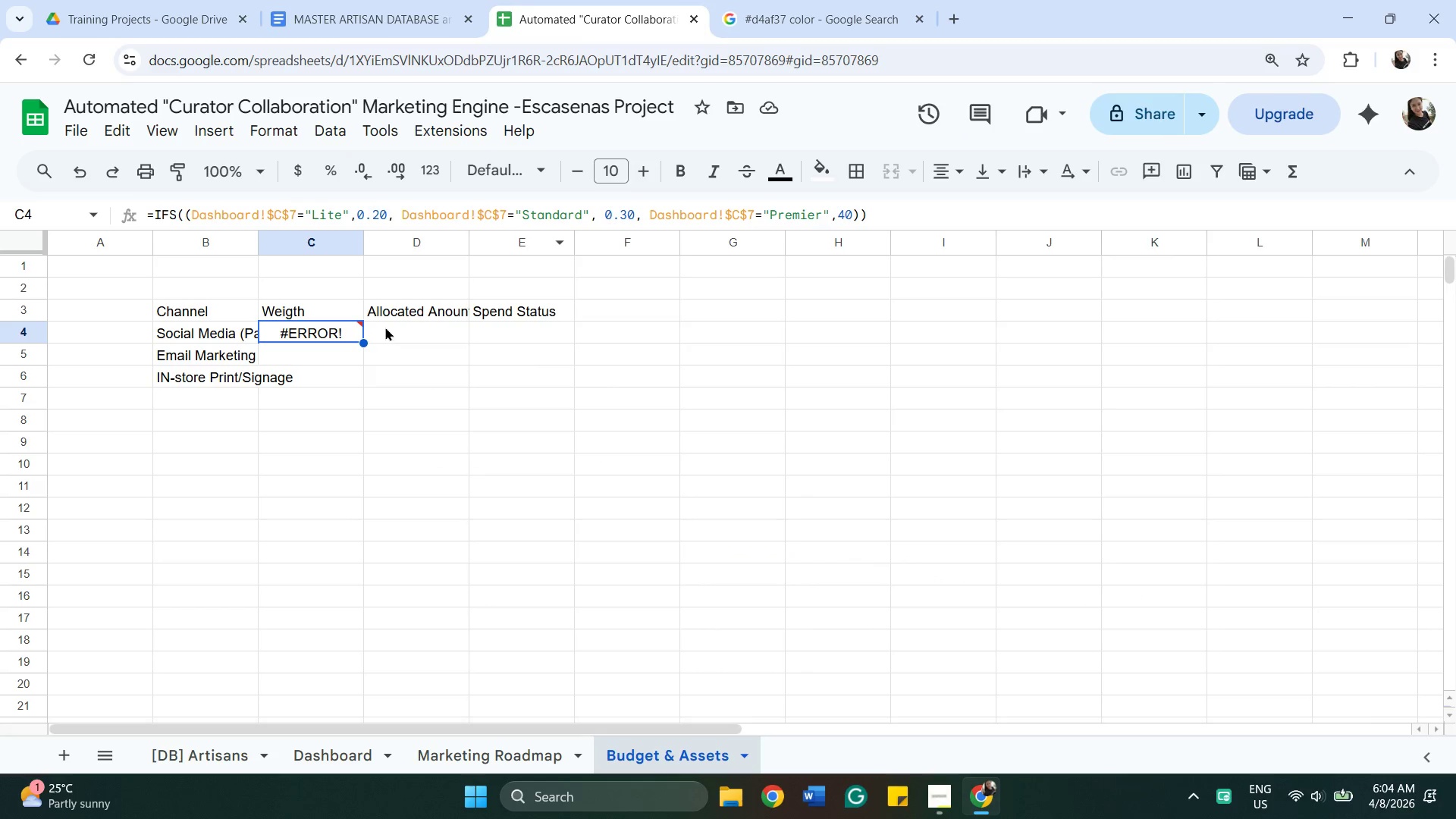 
right_click([390, 363])
 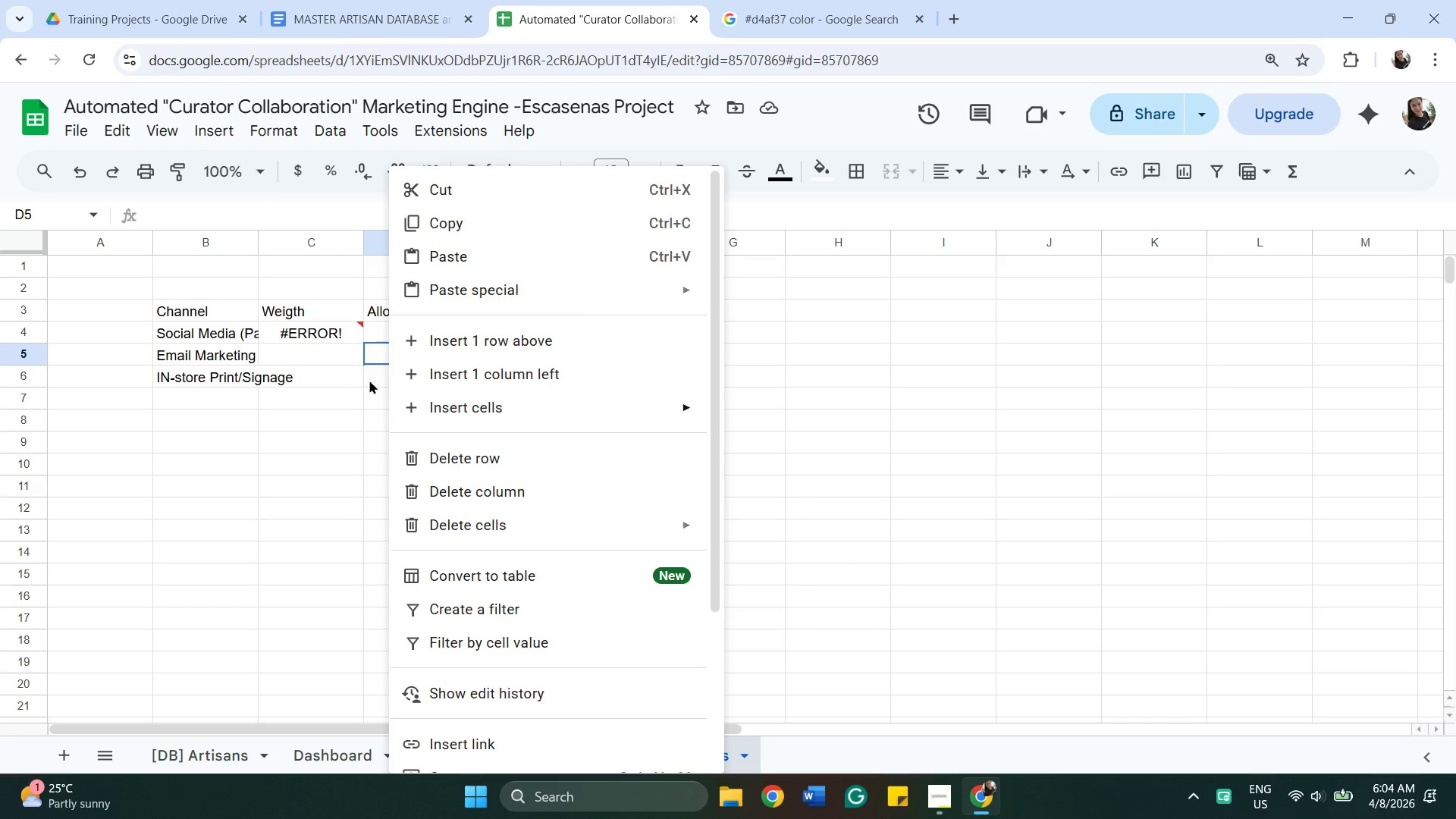 
left_click([318, 397])
 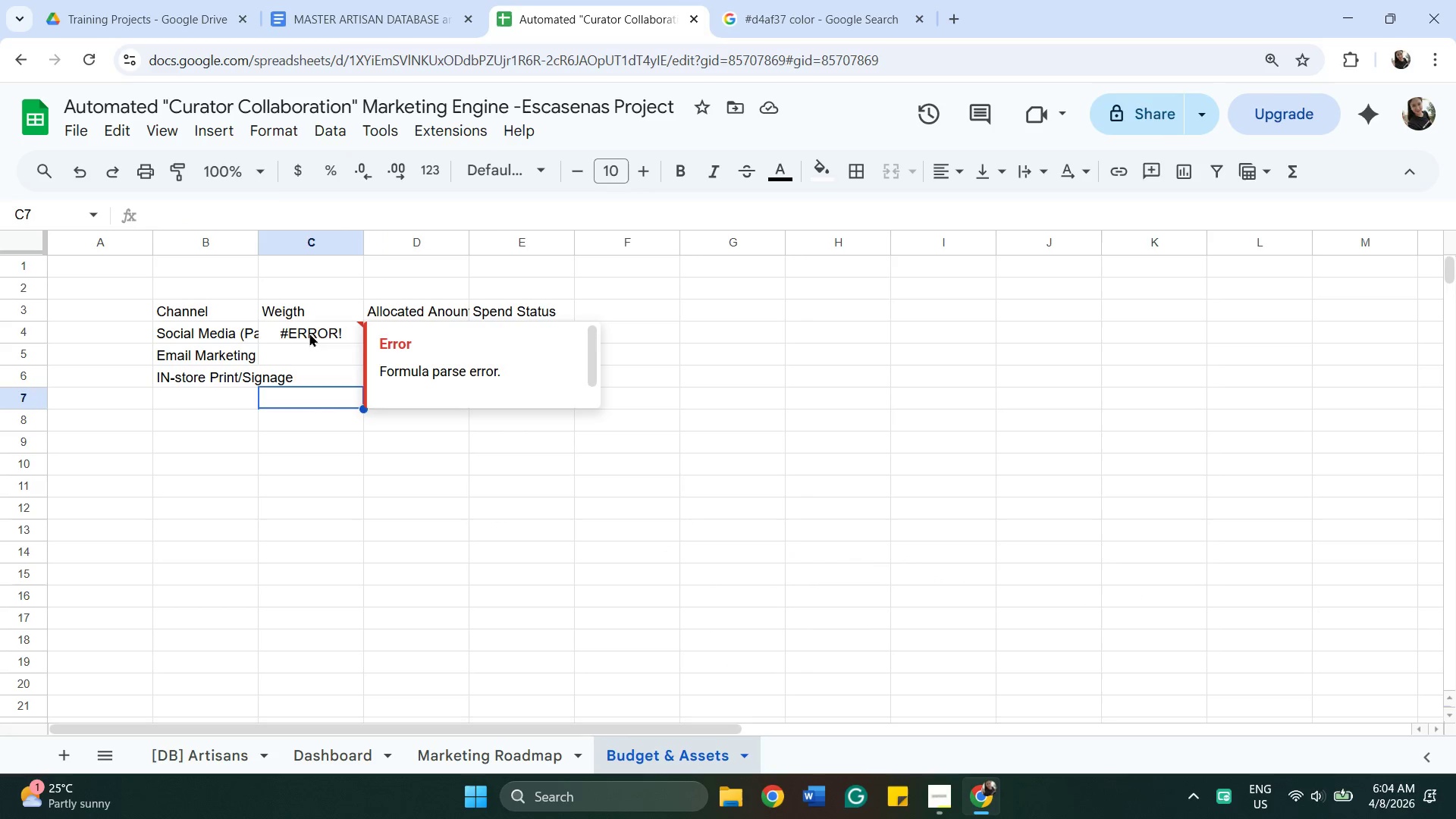 
double_click([309, 333])
 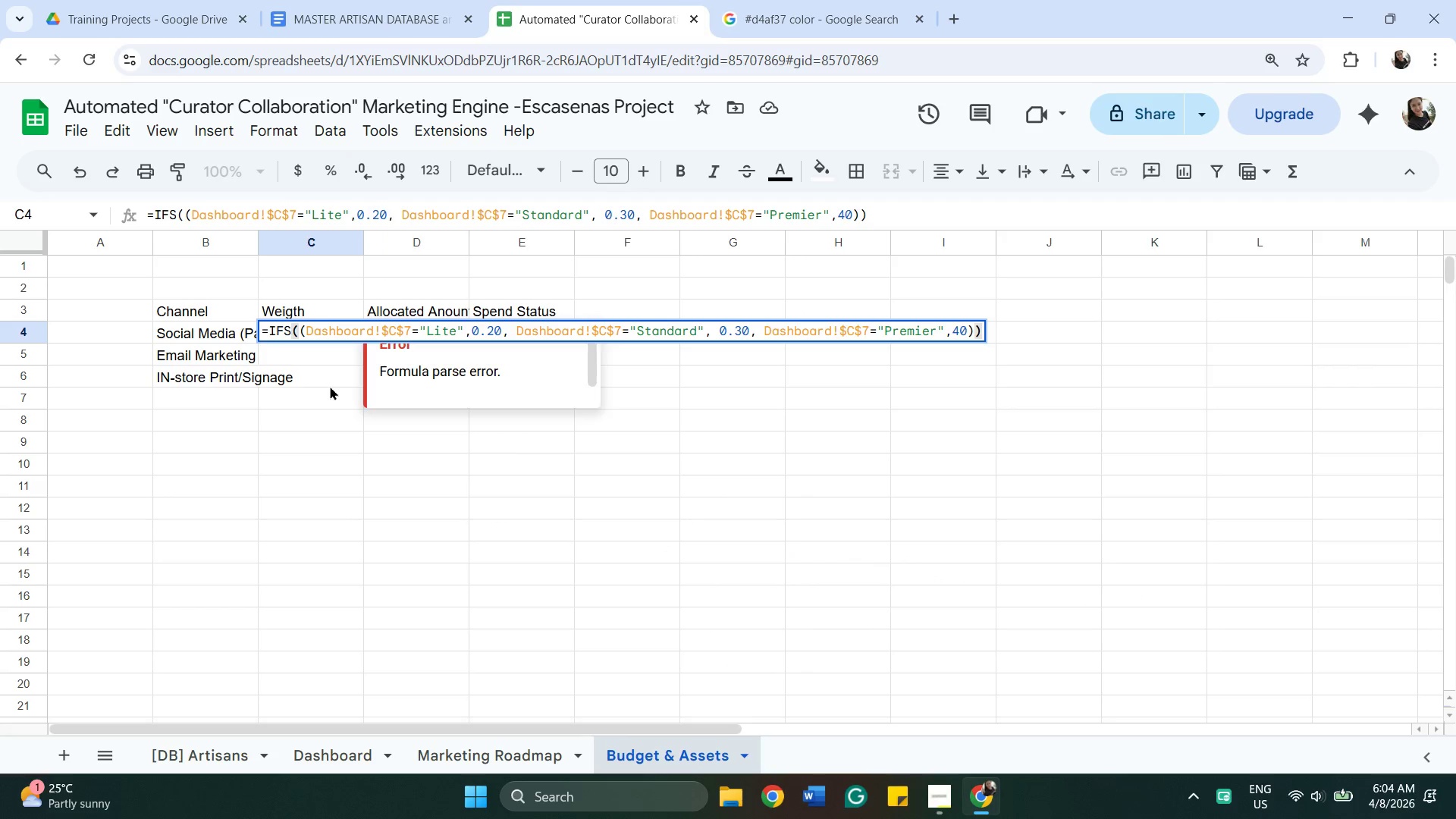 
left_click([330, 386])
 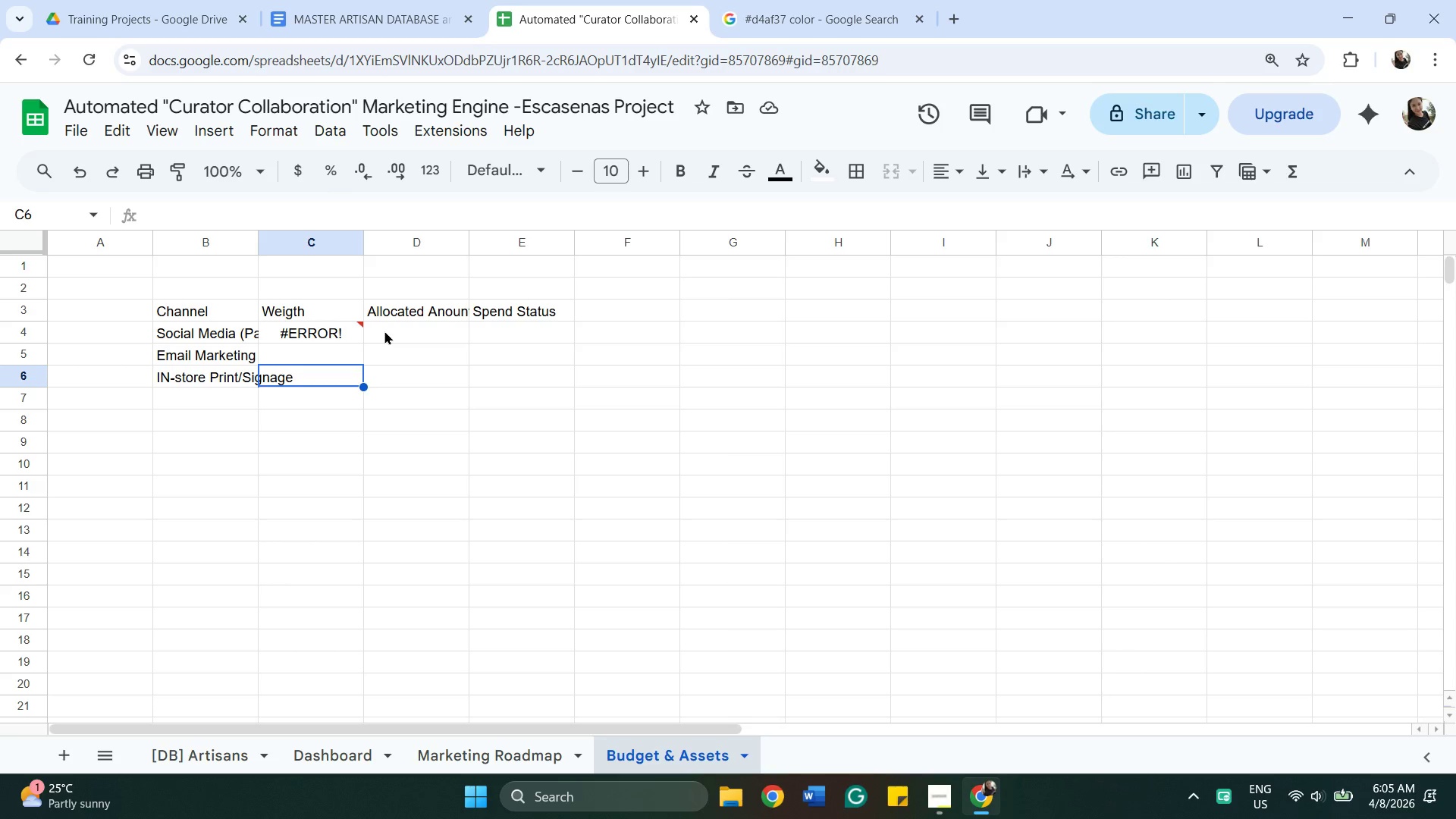 
left_click([387, 331])
 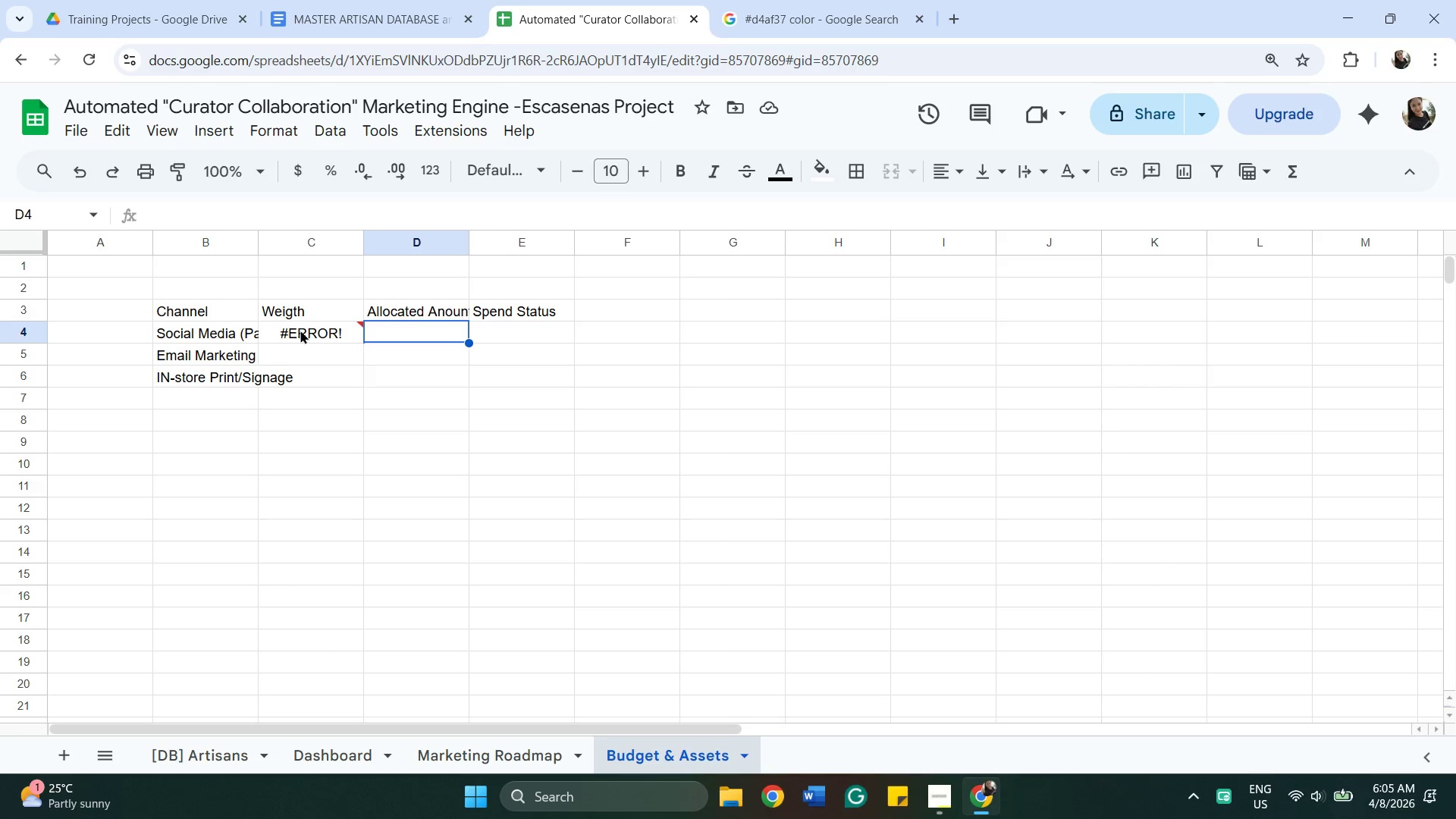 
left_click([303, 330])
 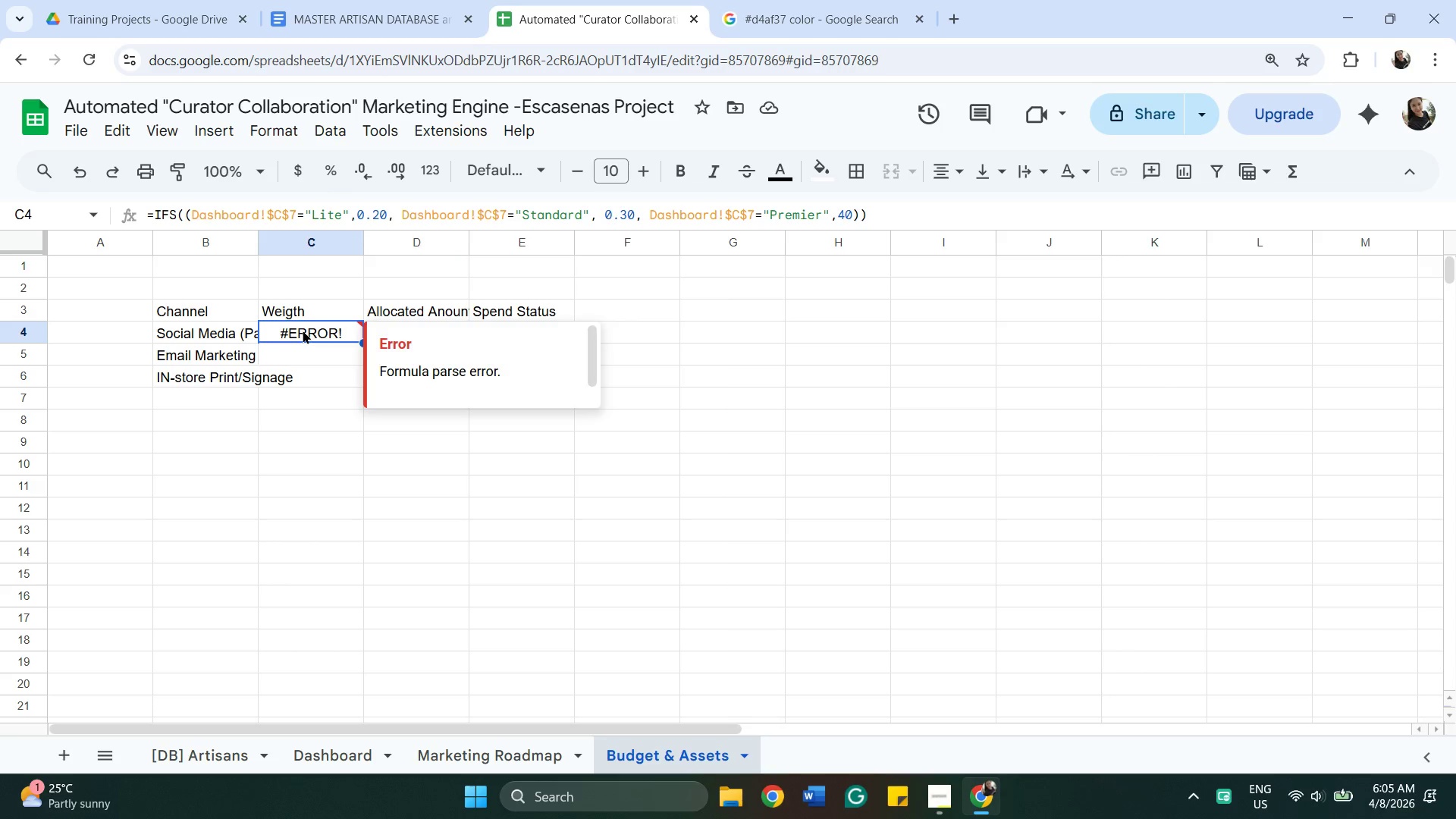 
right_click([303, 330])
 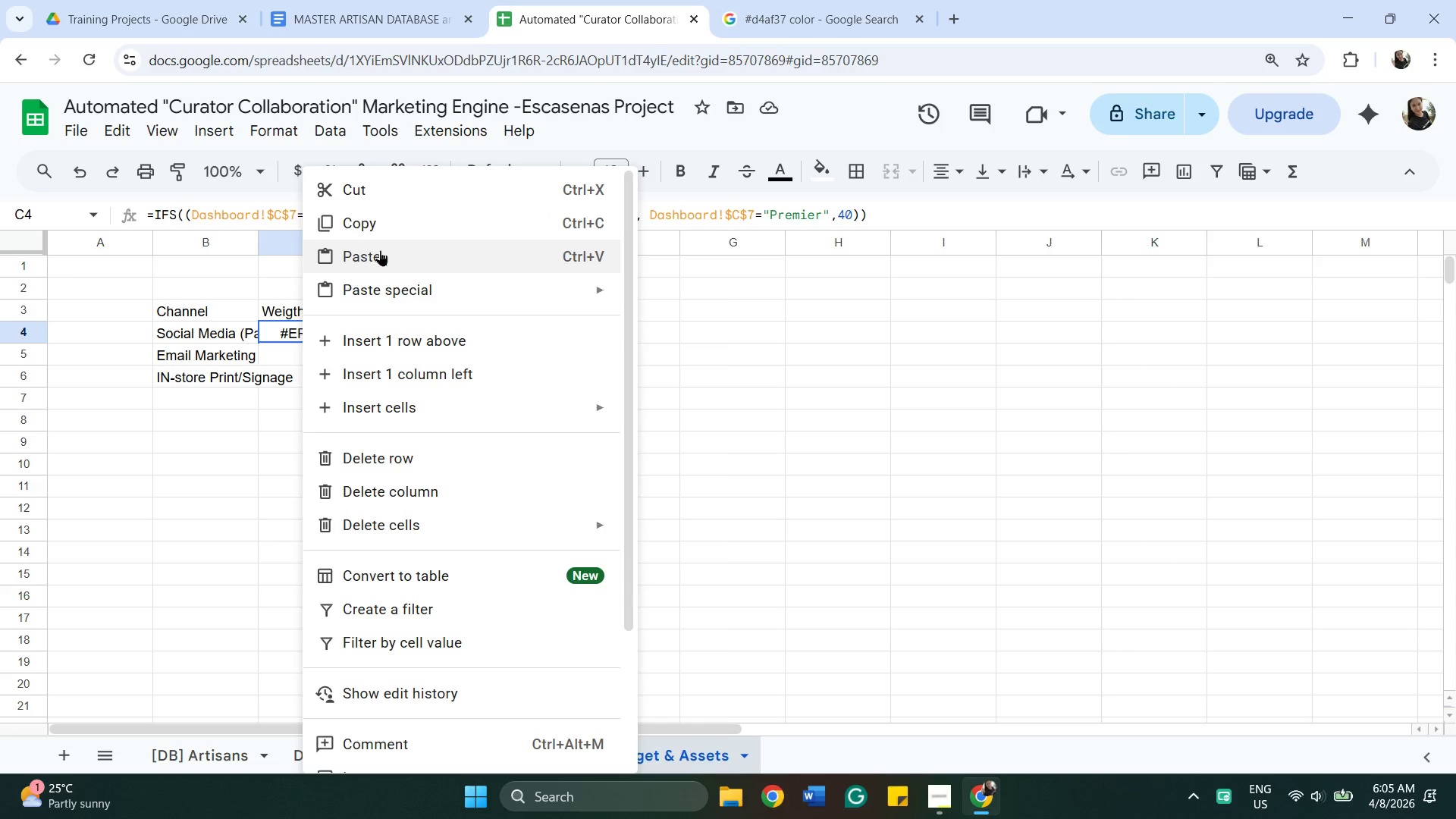 
left_click([383, 255])
 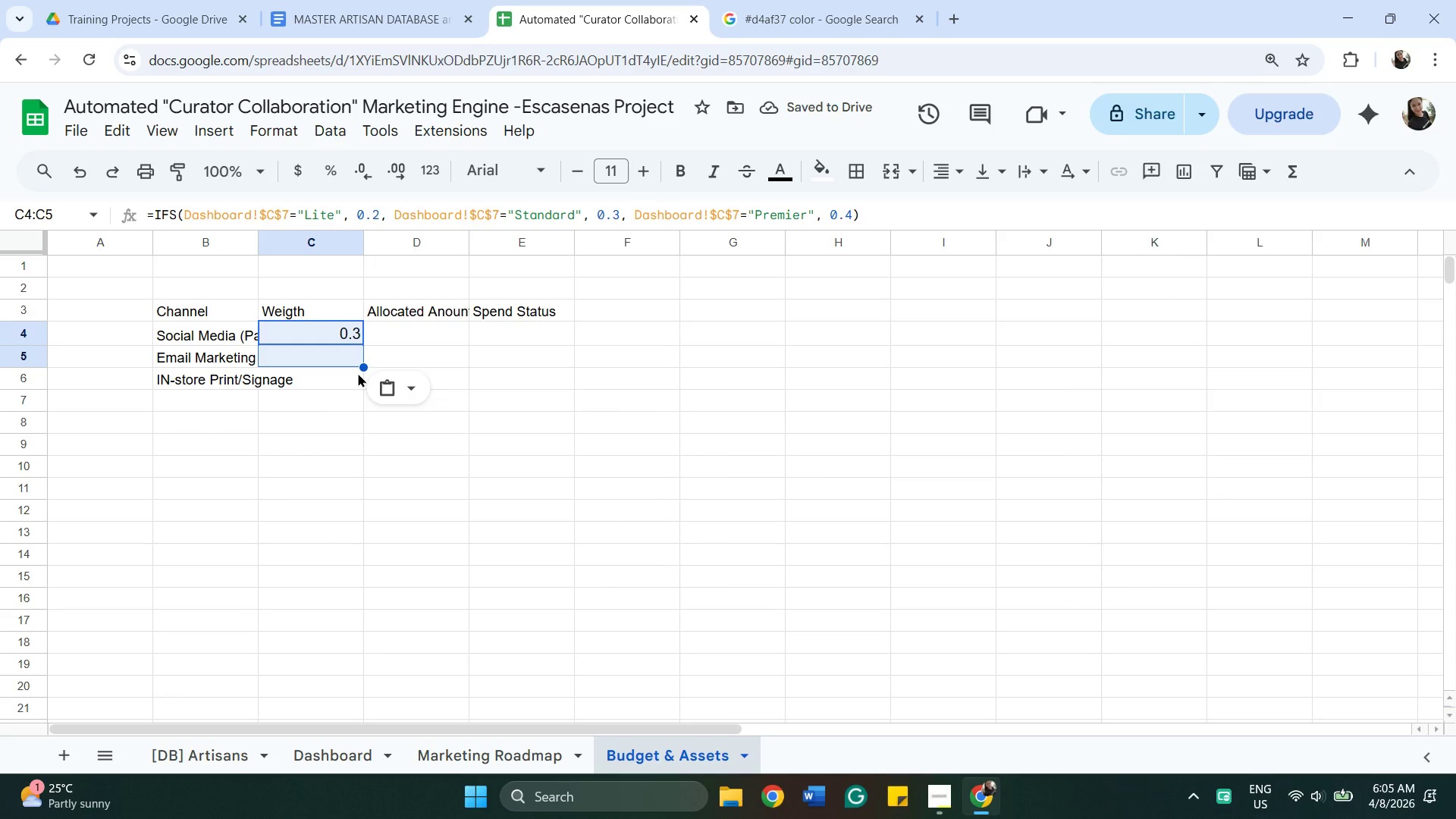 
left_click_drag(start_coordinate=[360, 366], to_coordinate=[359, 384])
 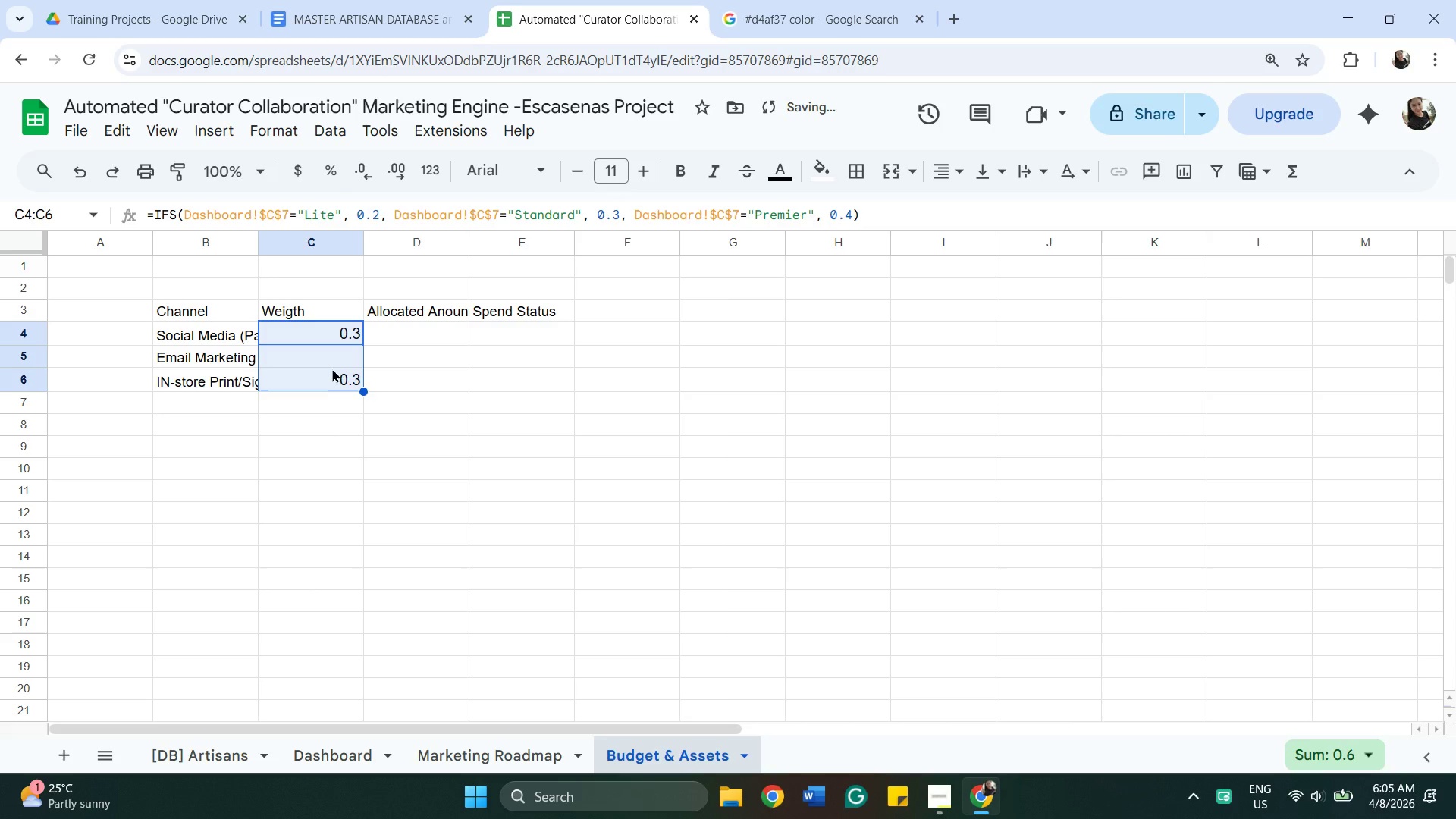 
left_click_drag(start_coordinate=[332, 347], to_coordinate=[340, 344])
 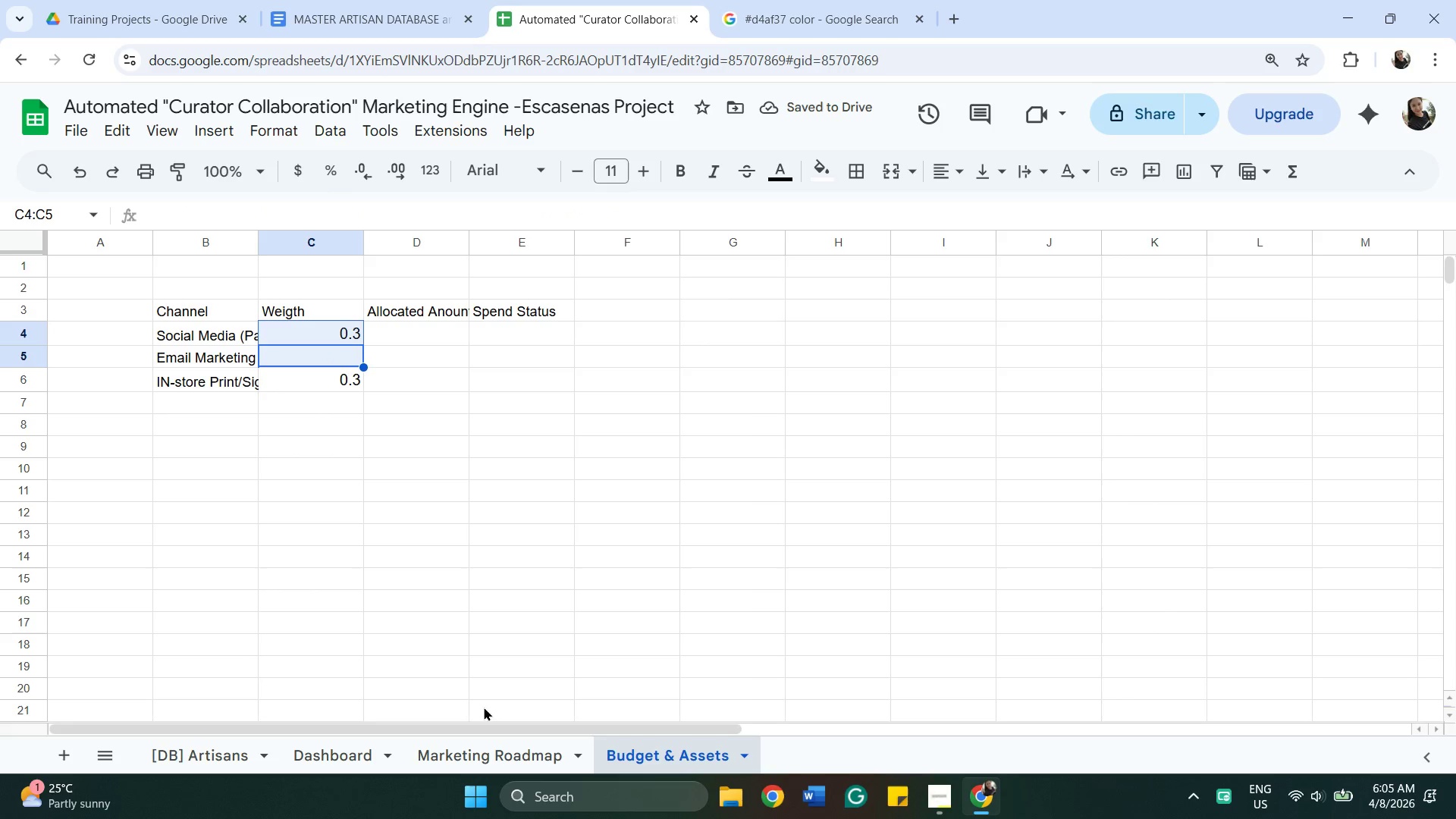 
left_click([520, 748])
 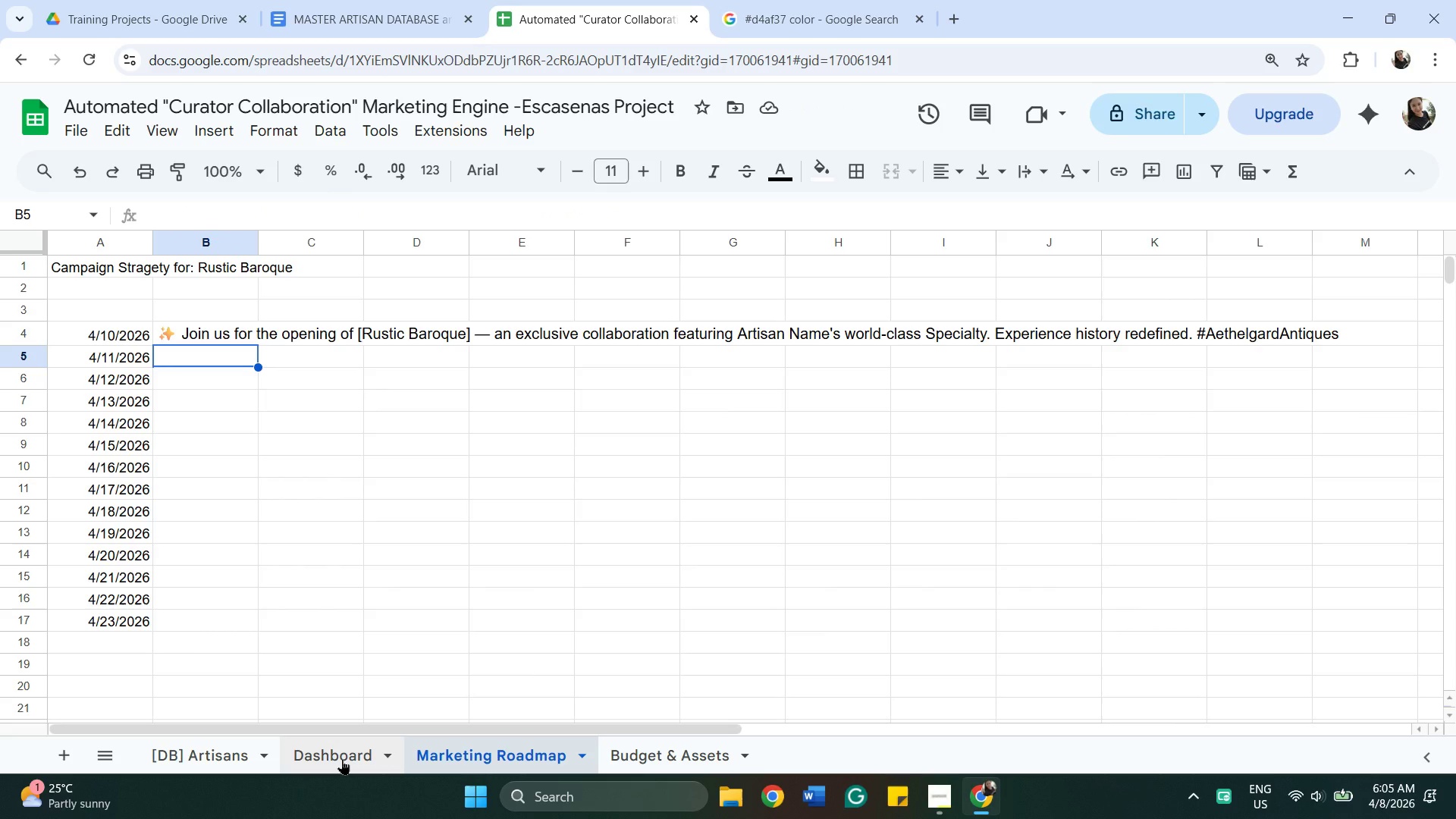 
left_click([342, 759])
 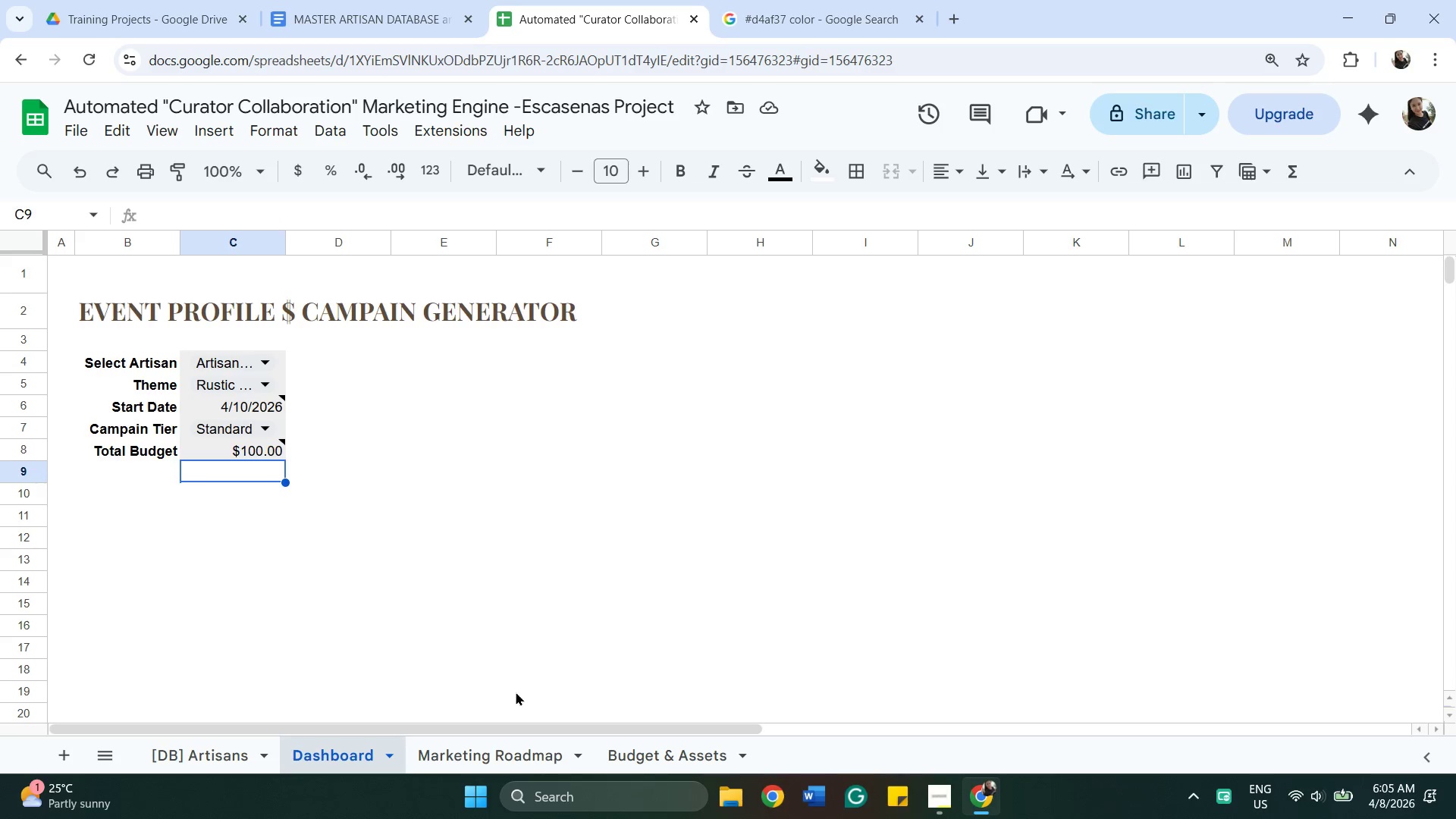 
left_click([645, 757])
 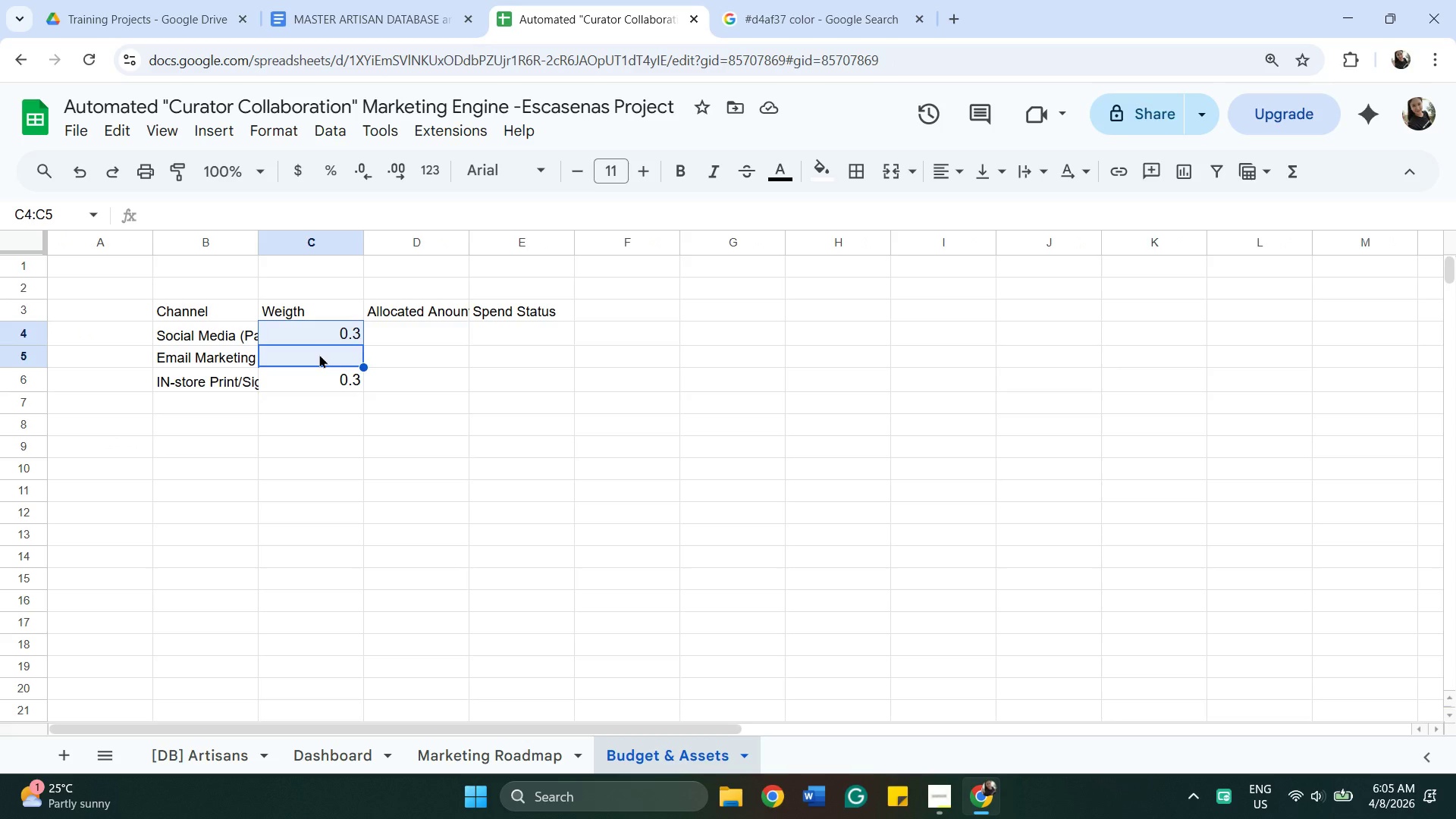 
left_click_drag(start_coordinate=[319, 353], to_coordinate=[331, 359])
 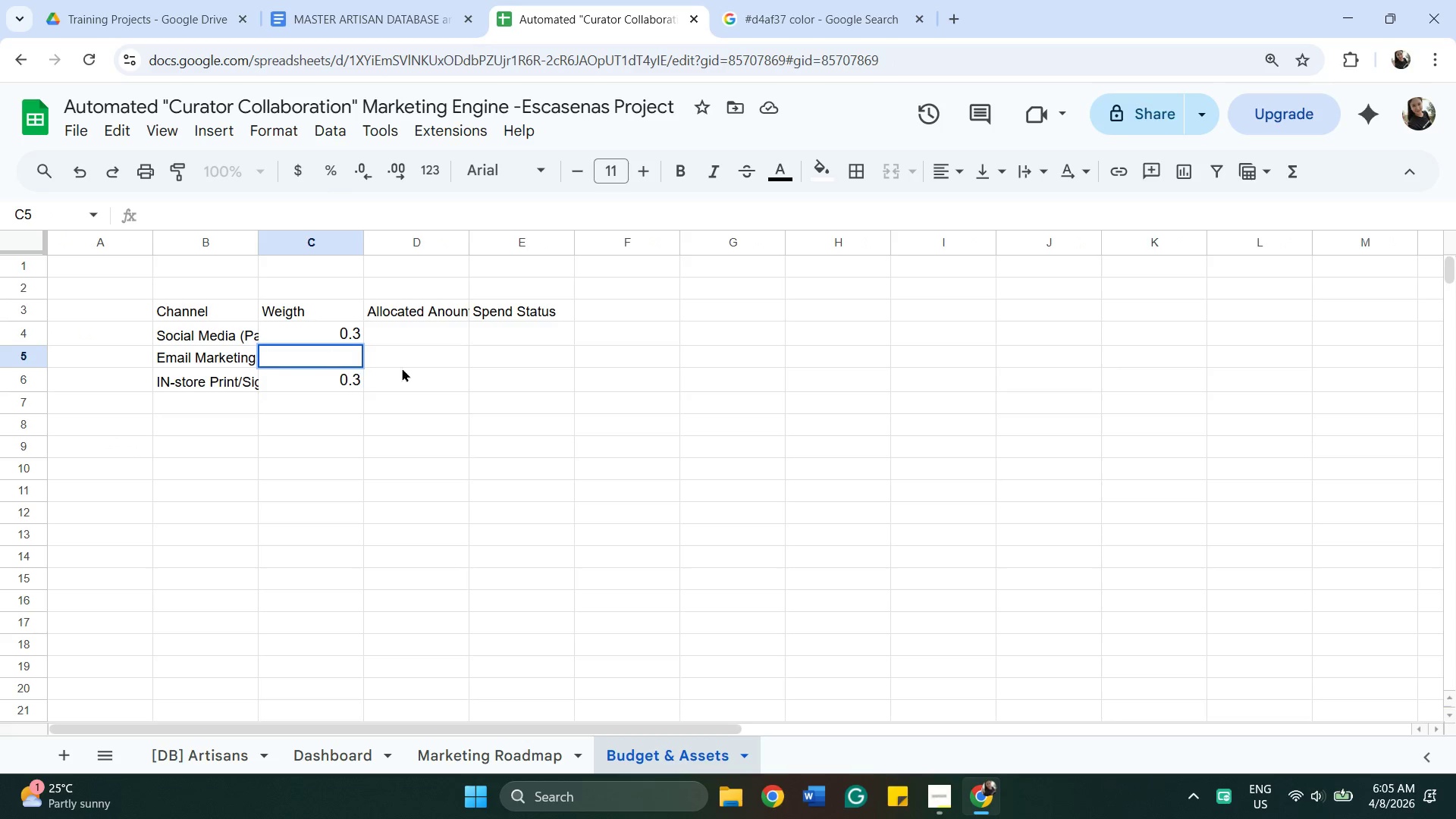 
left_click([405, 367])
 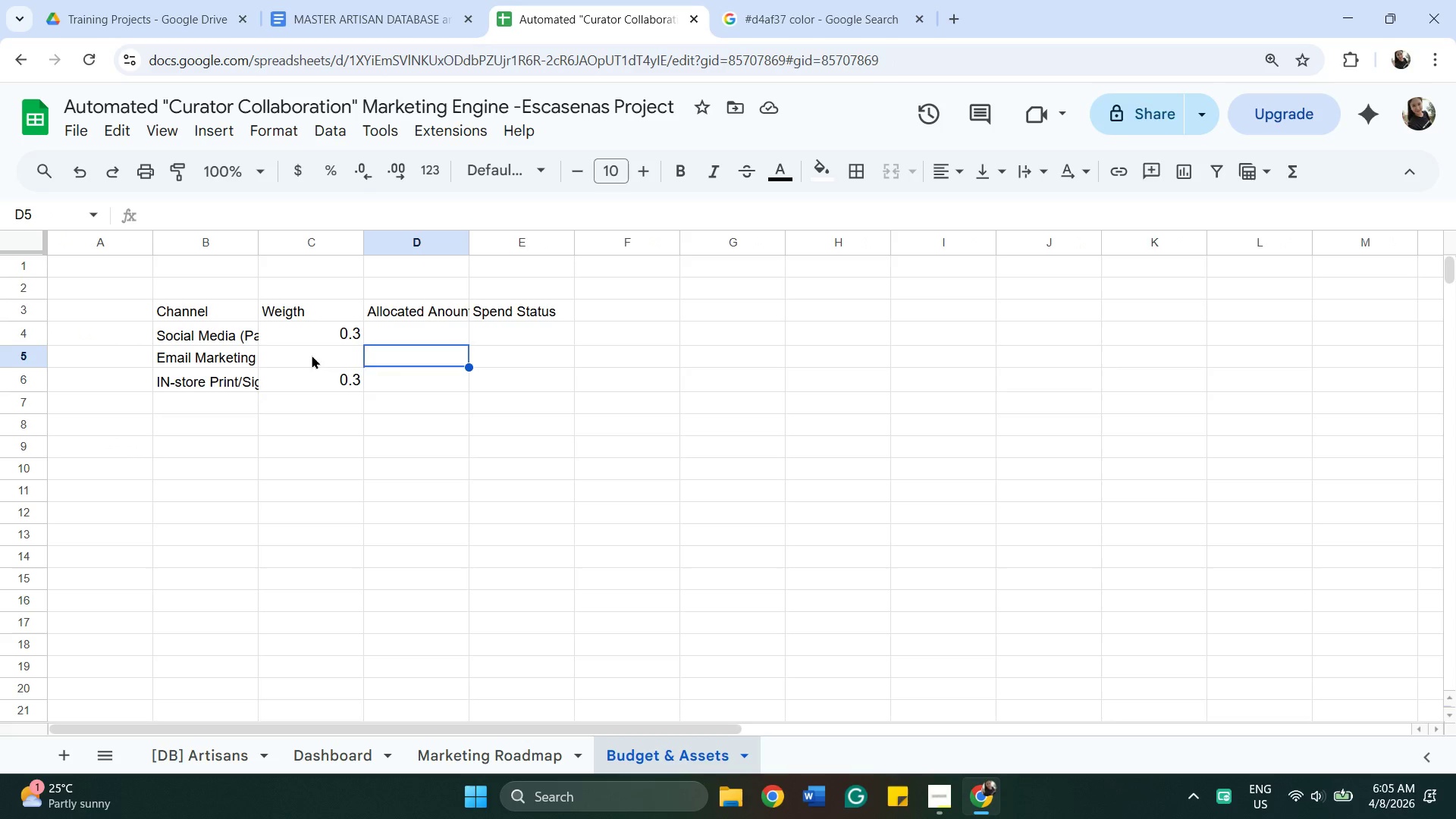 
left_click([312, 355])
 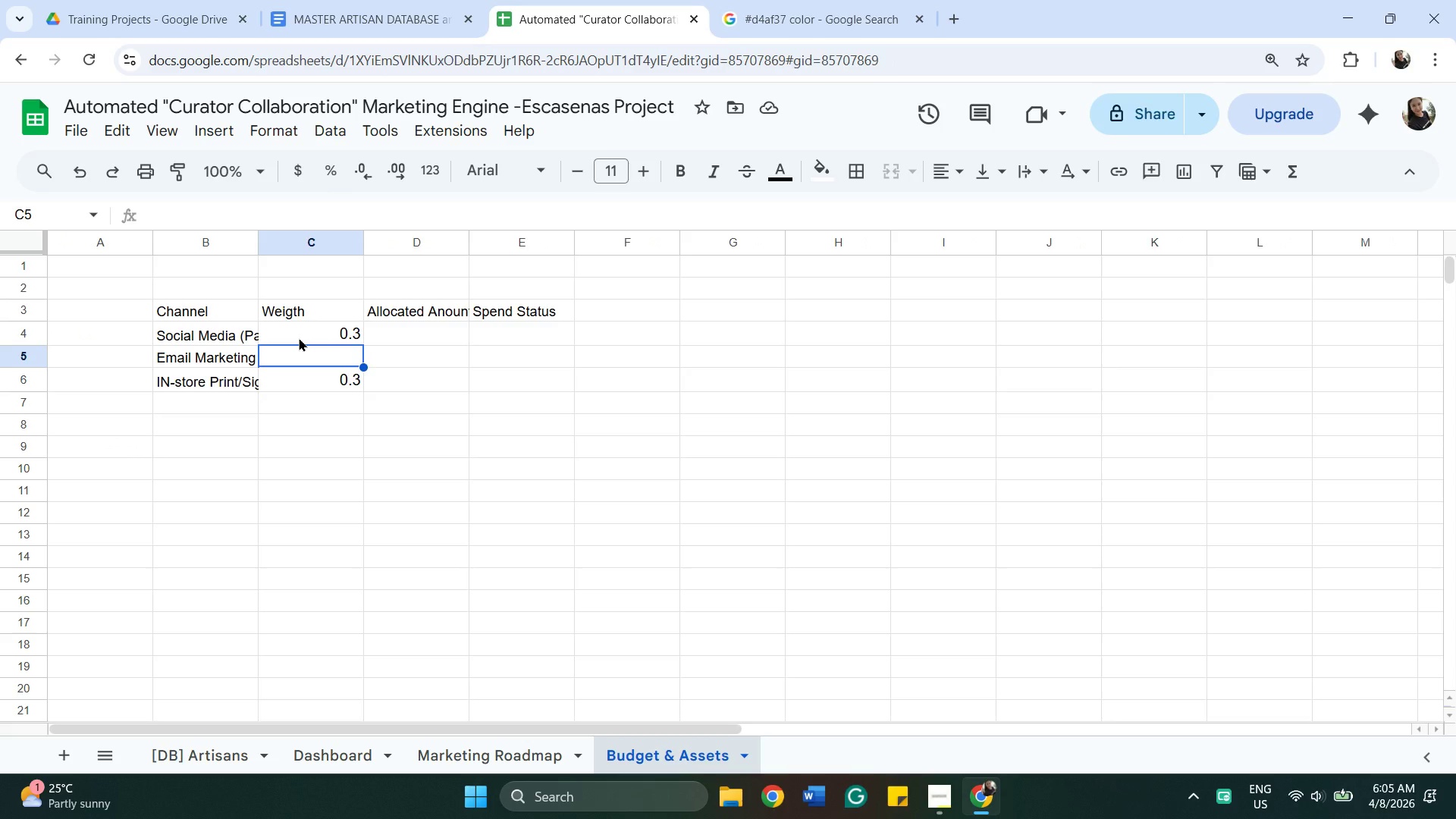 
left_click([299, 337])
 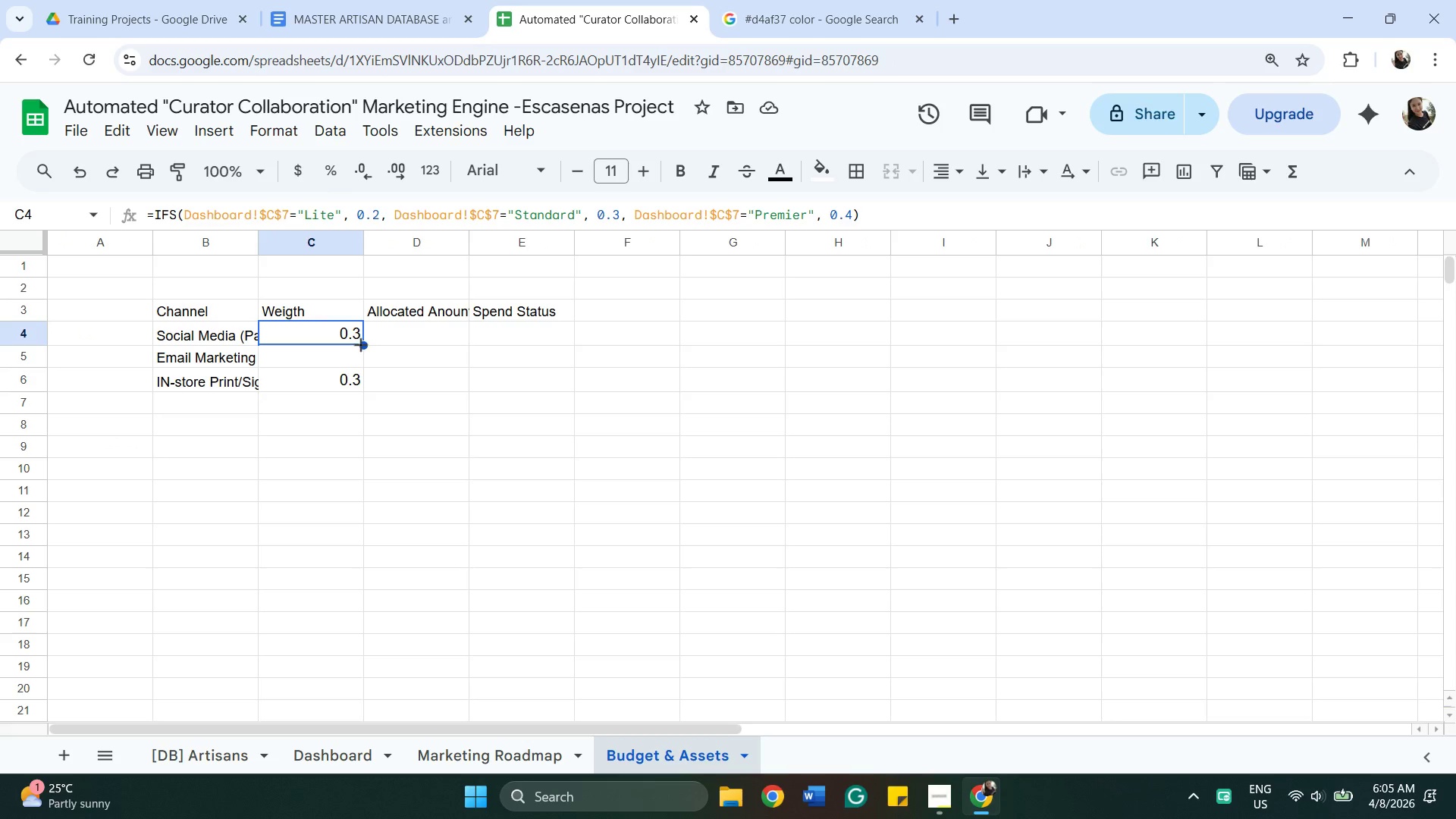 
left_click_drag(start_coordinate=[360, 343], to_coordinate=[362, 371])
 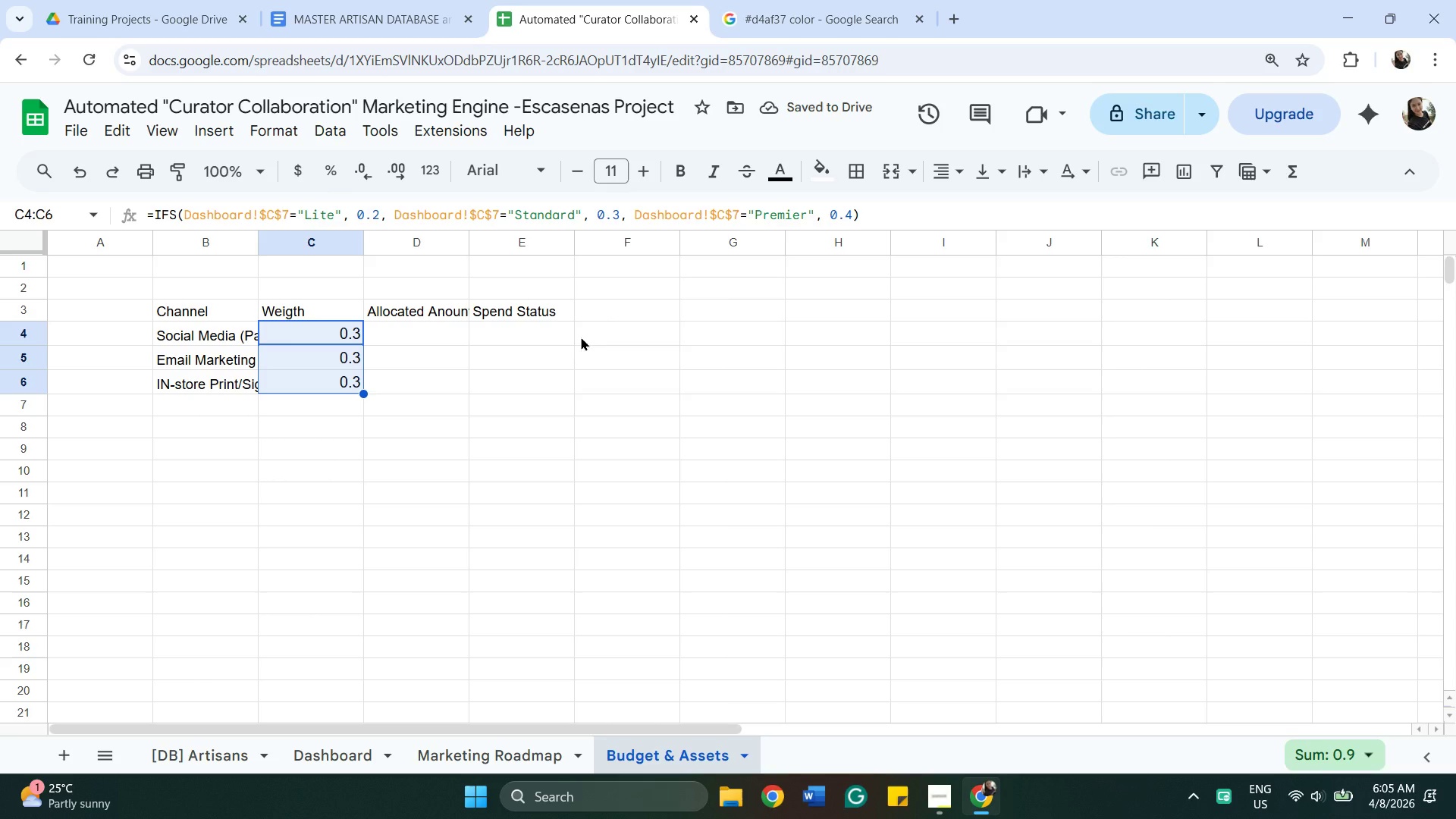 
wait(9.59)
 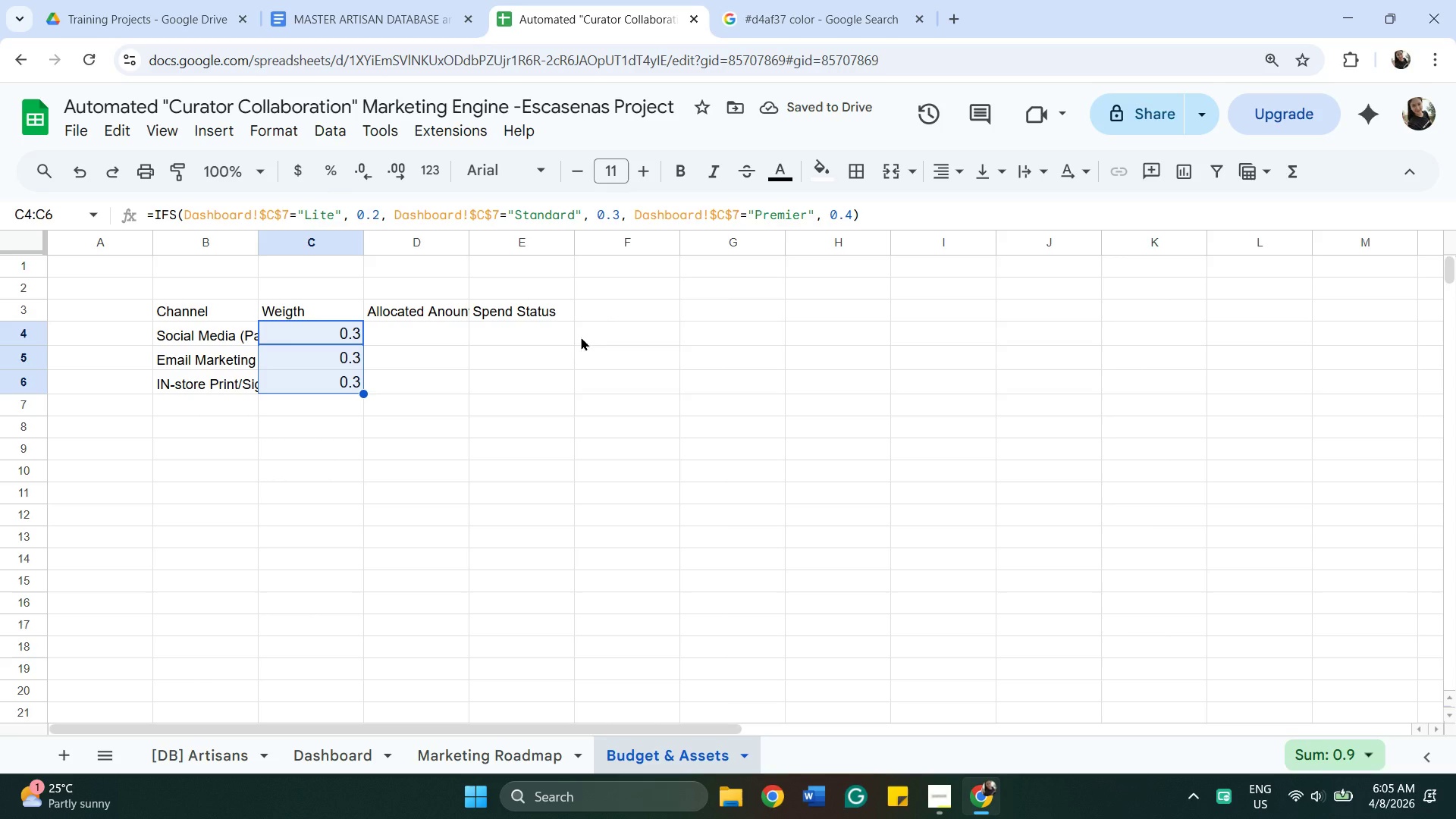 
left_click([281, 133])
 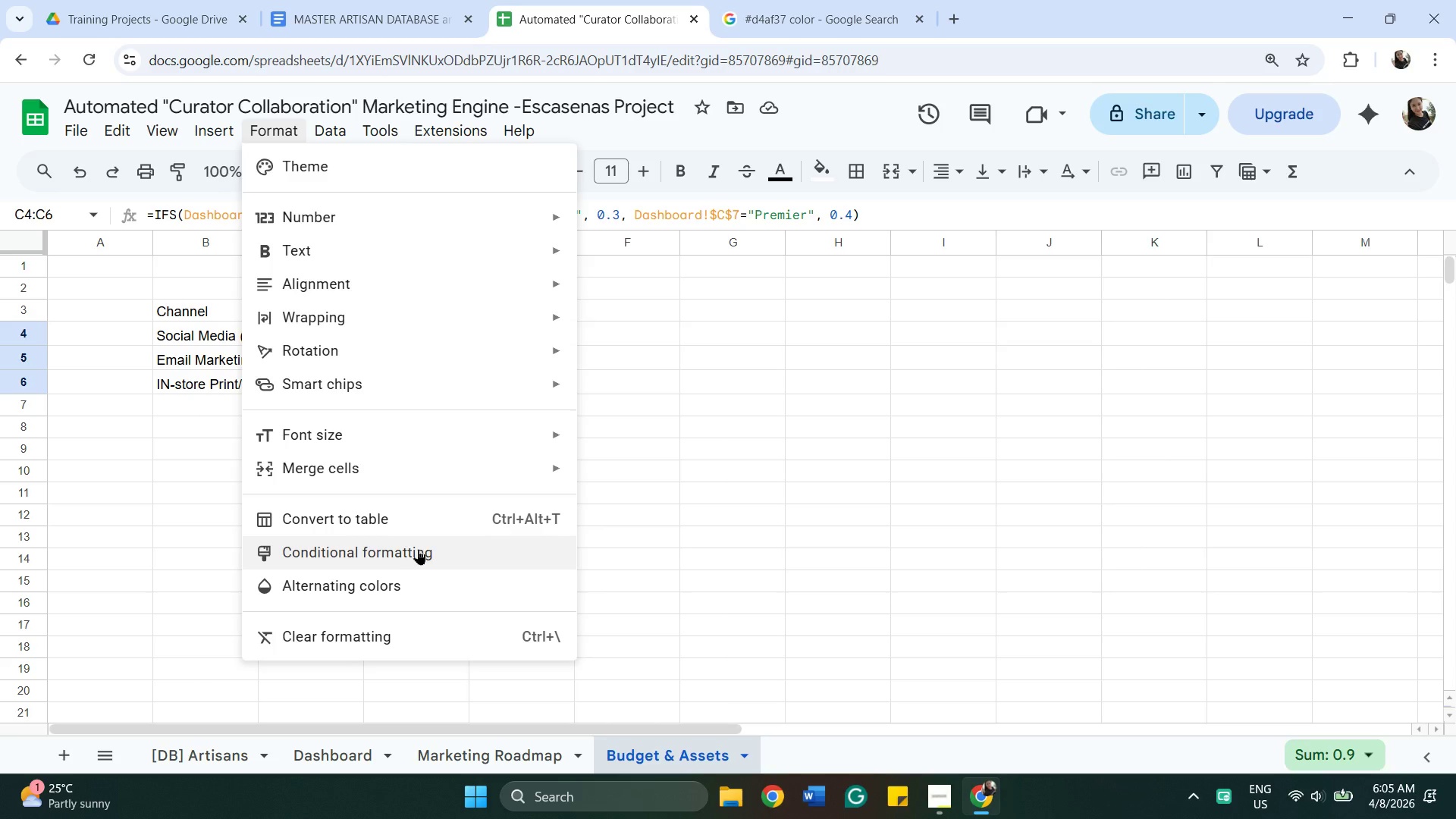 
left_click([422, 551])
 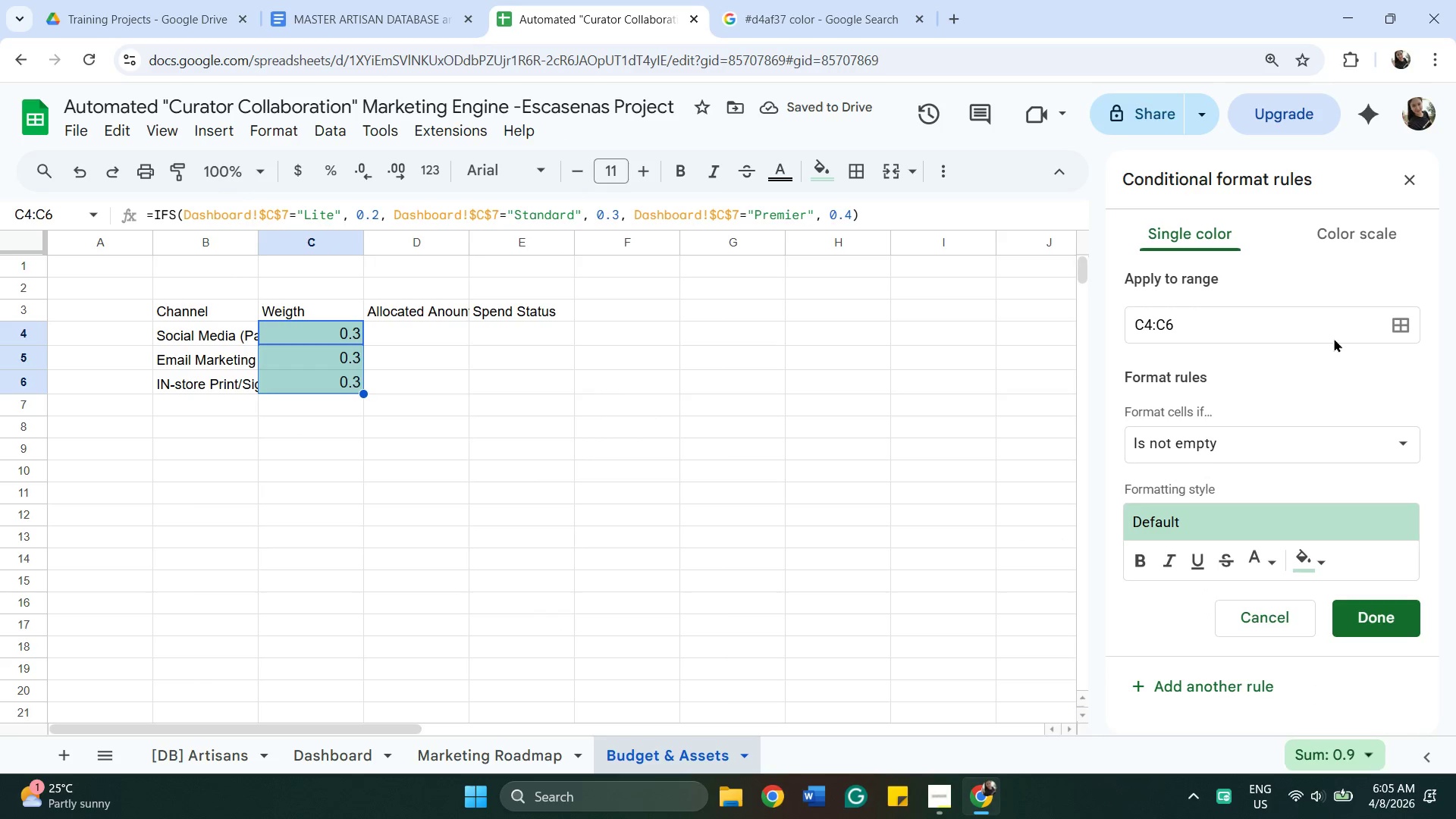 
wait(5.92)
 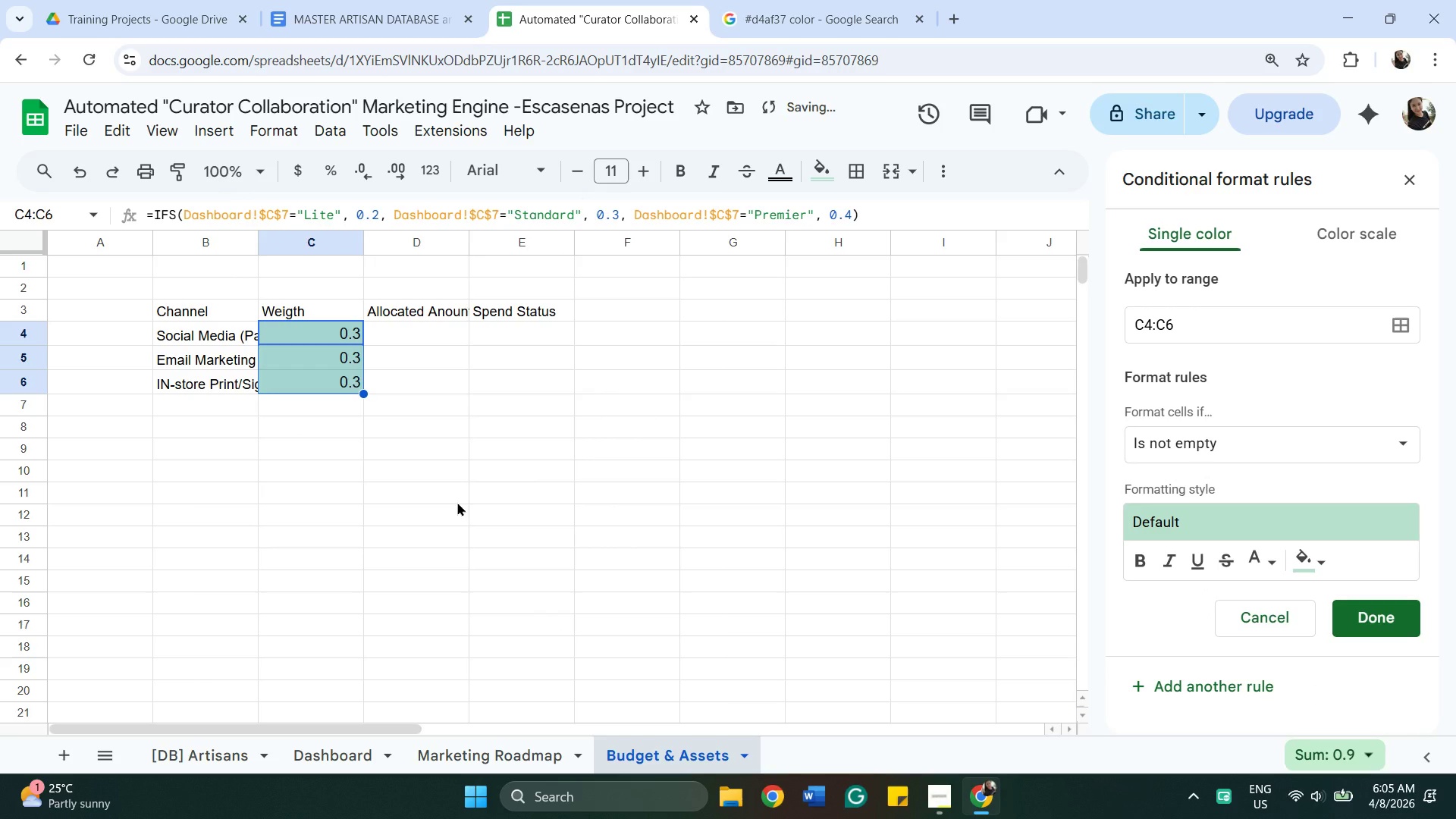 
left_click([1397, 435])
 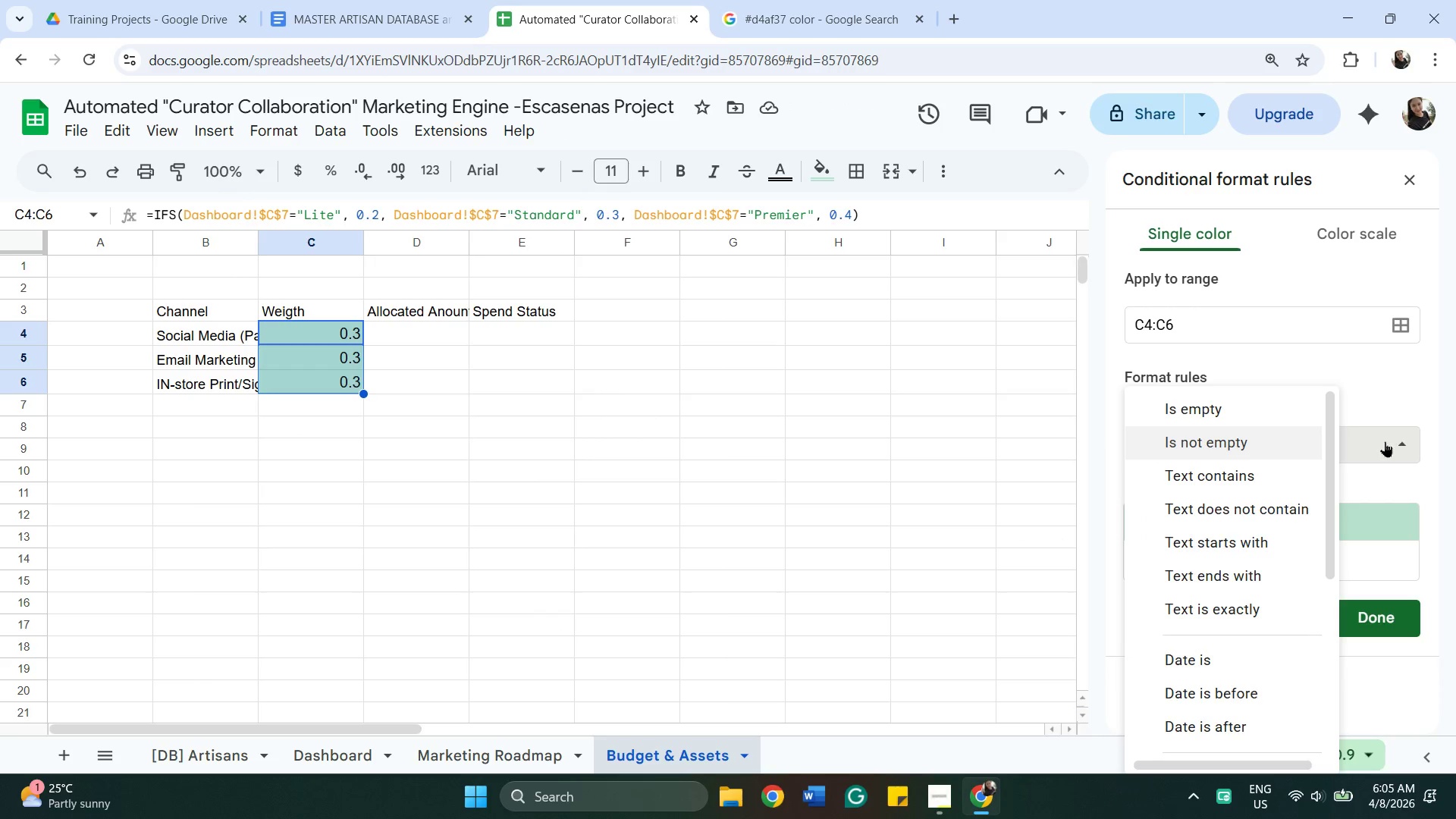 
scroll: coordinate [1282, 582], scroll_direction: down, amount: 15.0
 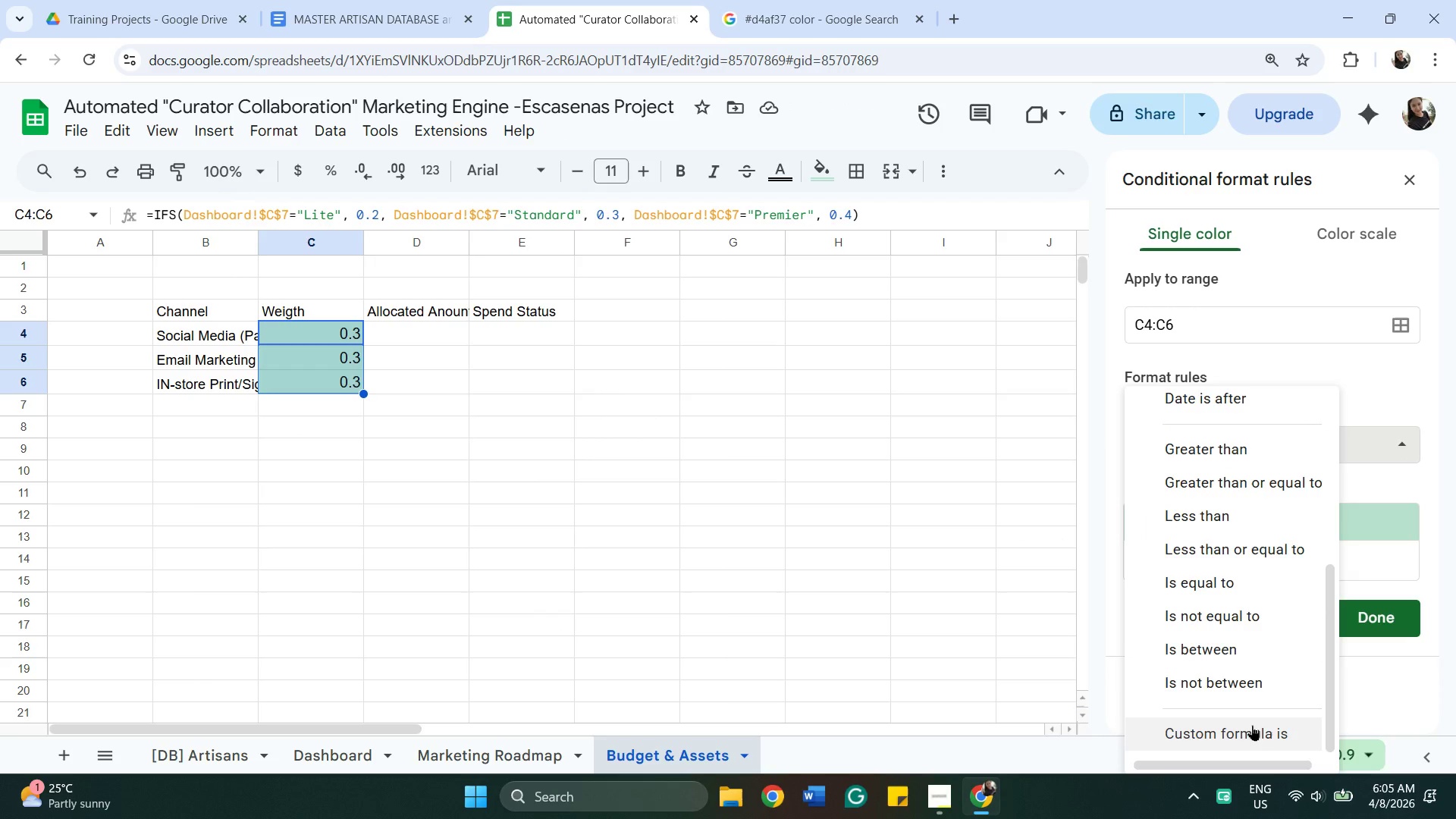 
left_click([1252, 725])
 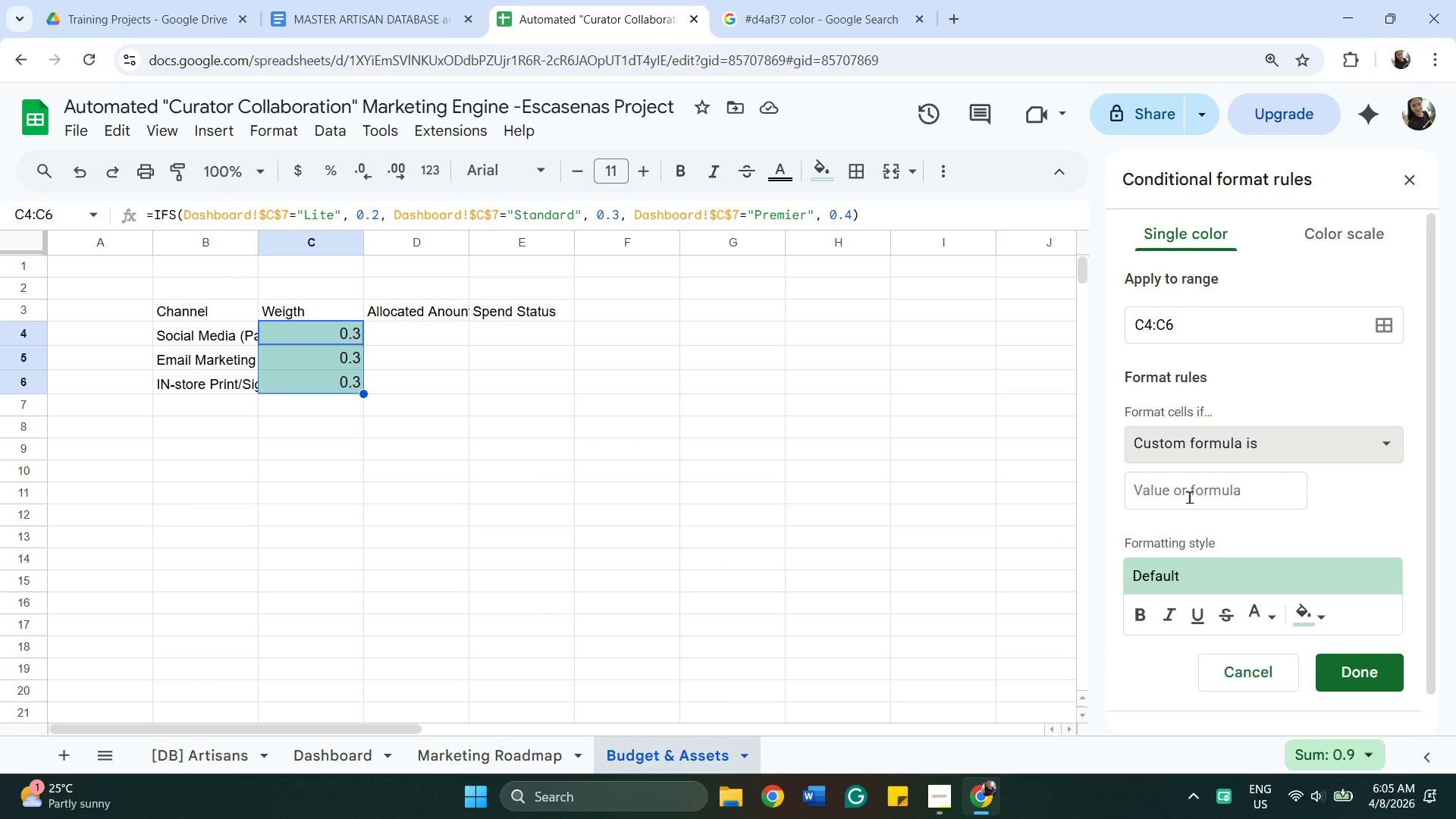 
left_click([1189, 494])
 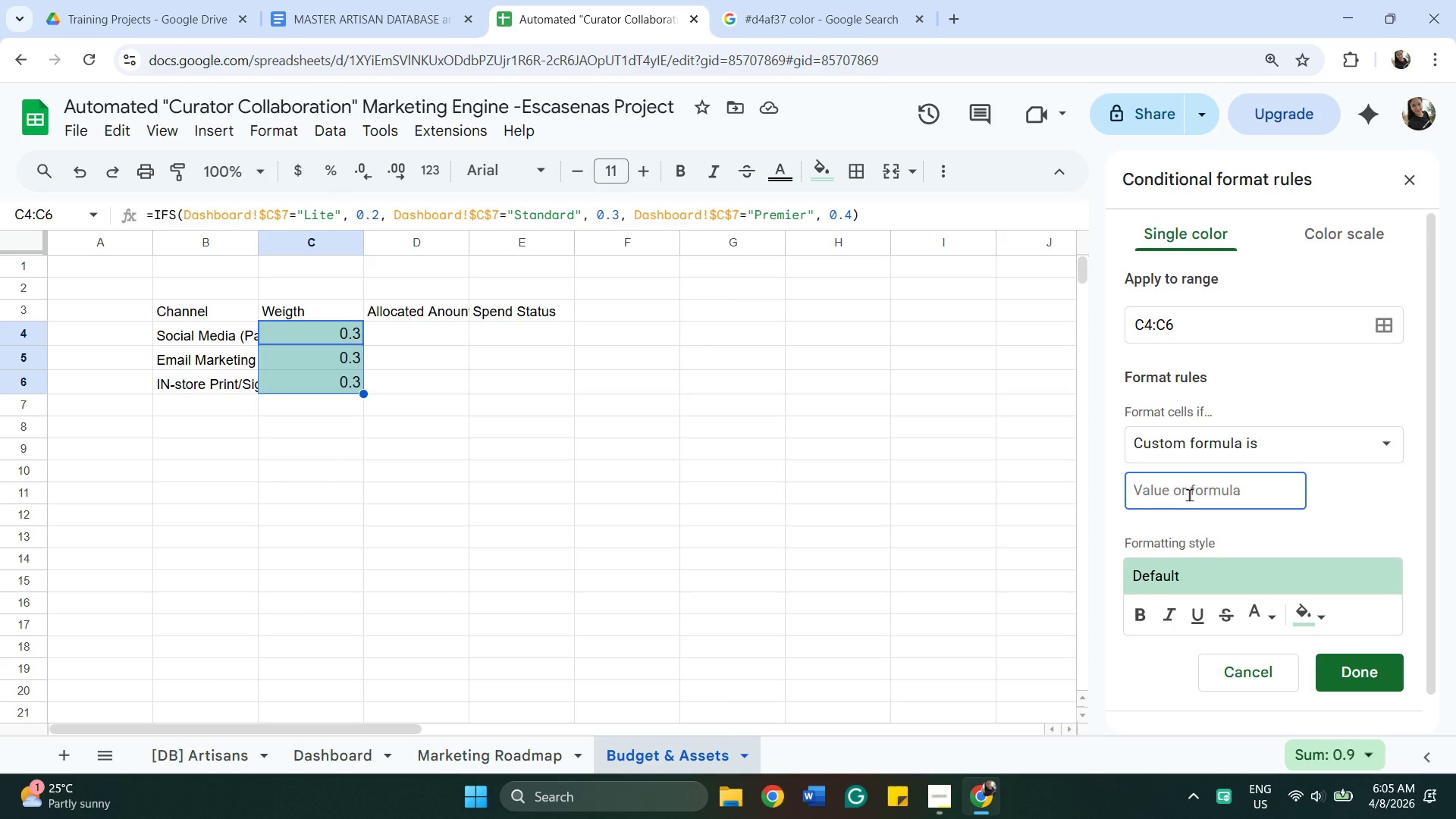 
key(Equal)
 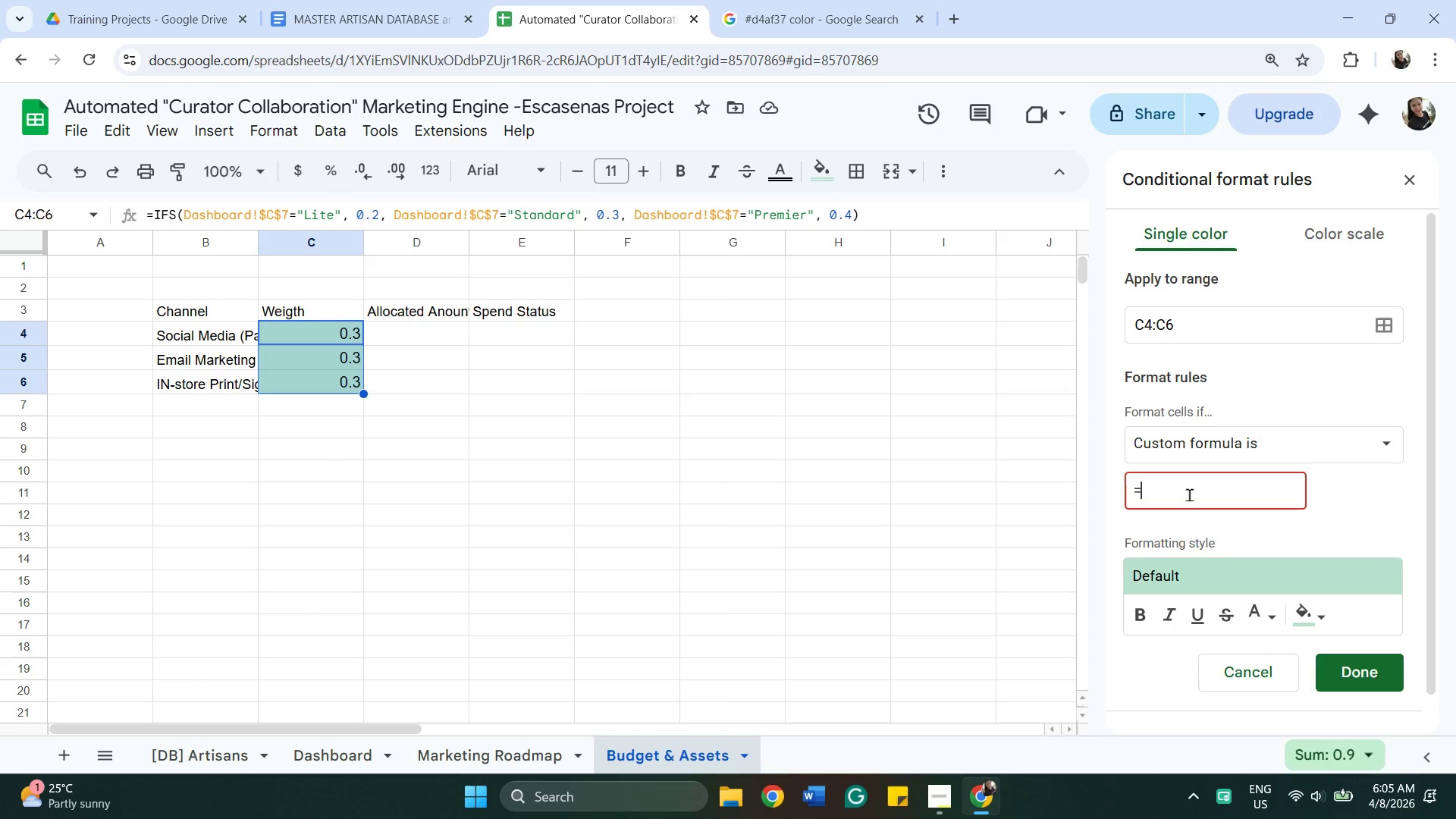 
type(D4)
 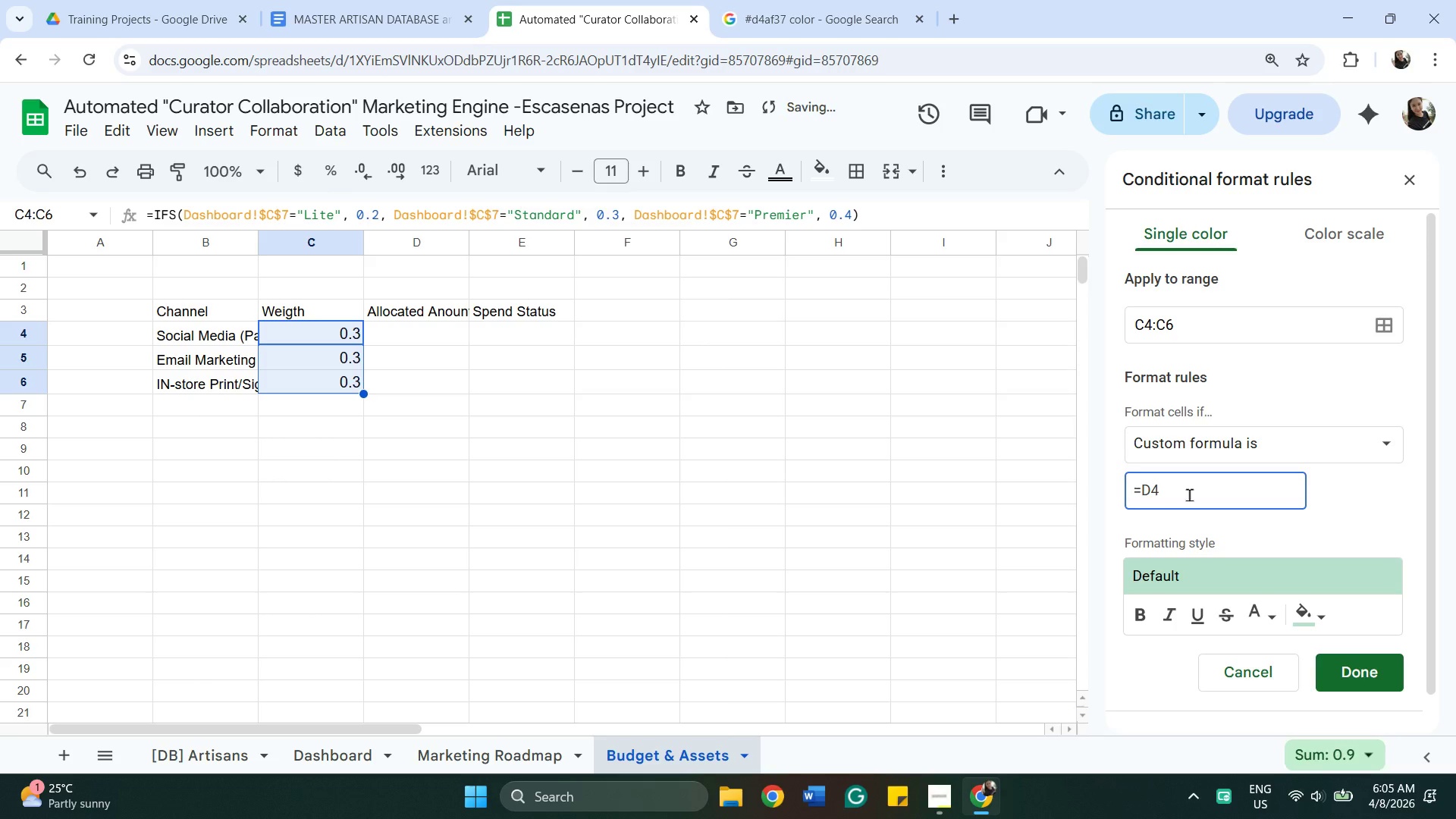 
key(Shift+Period)
 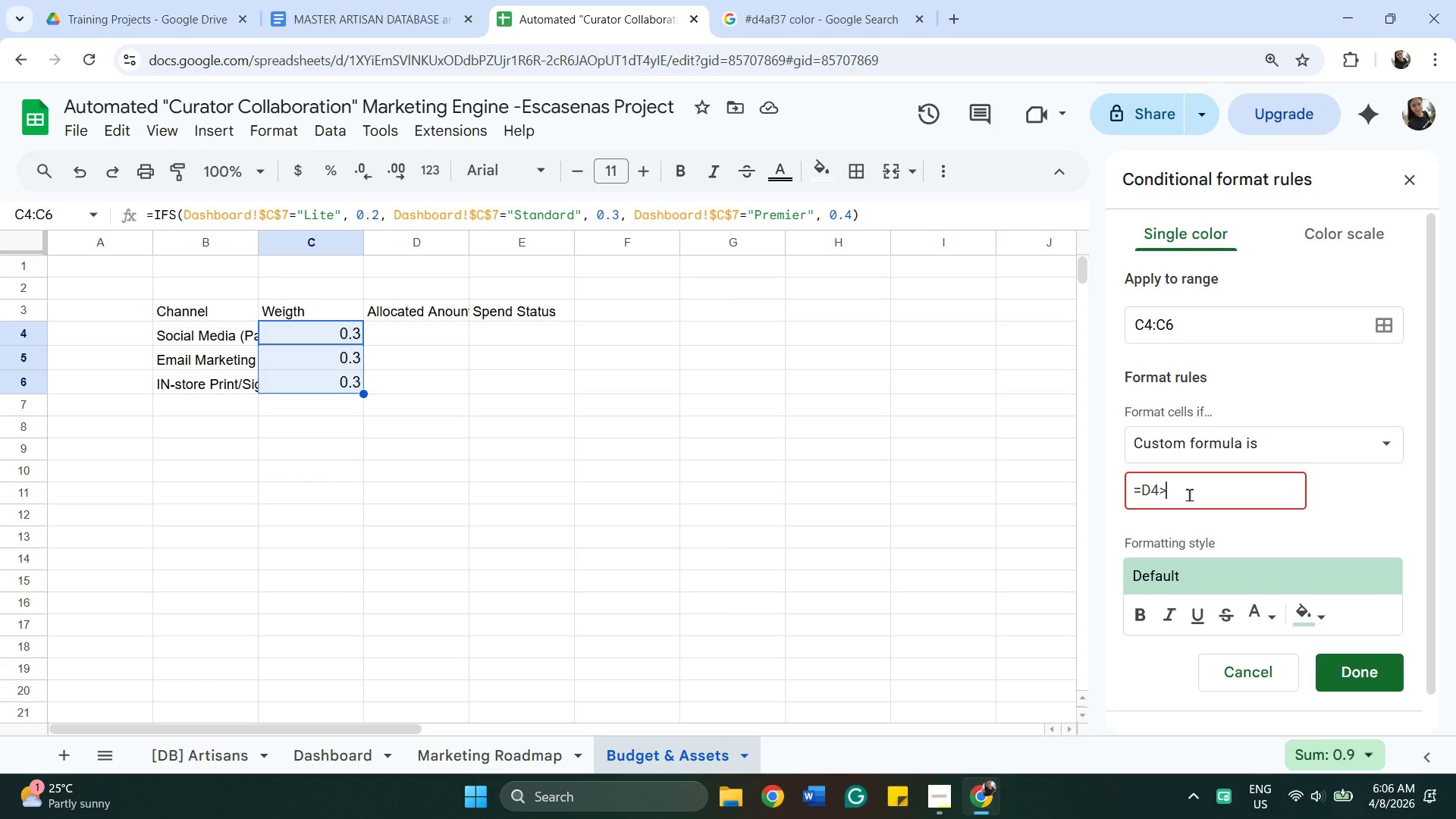 
type(C4)
 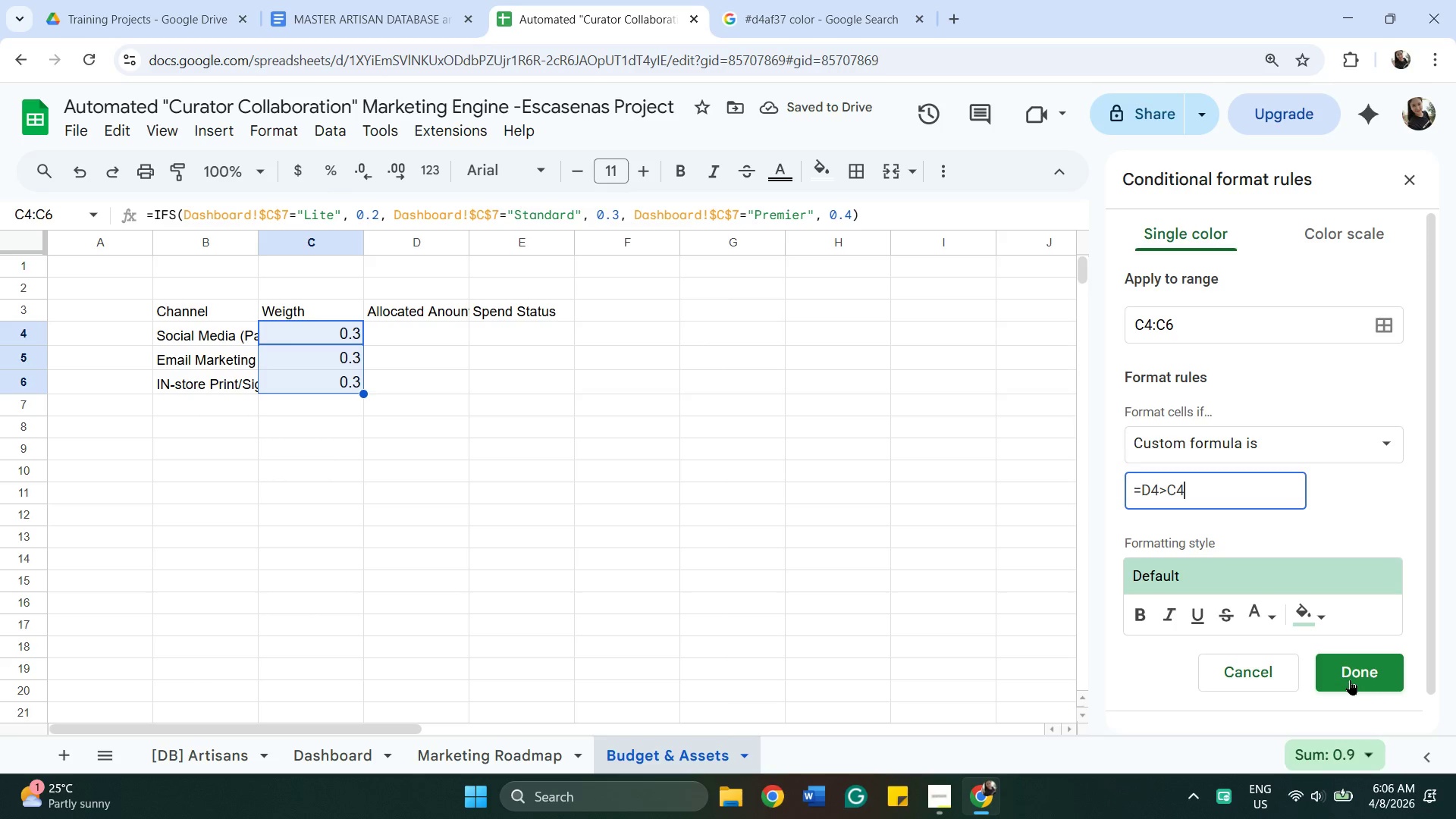 
wait(6.72)
 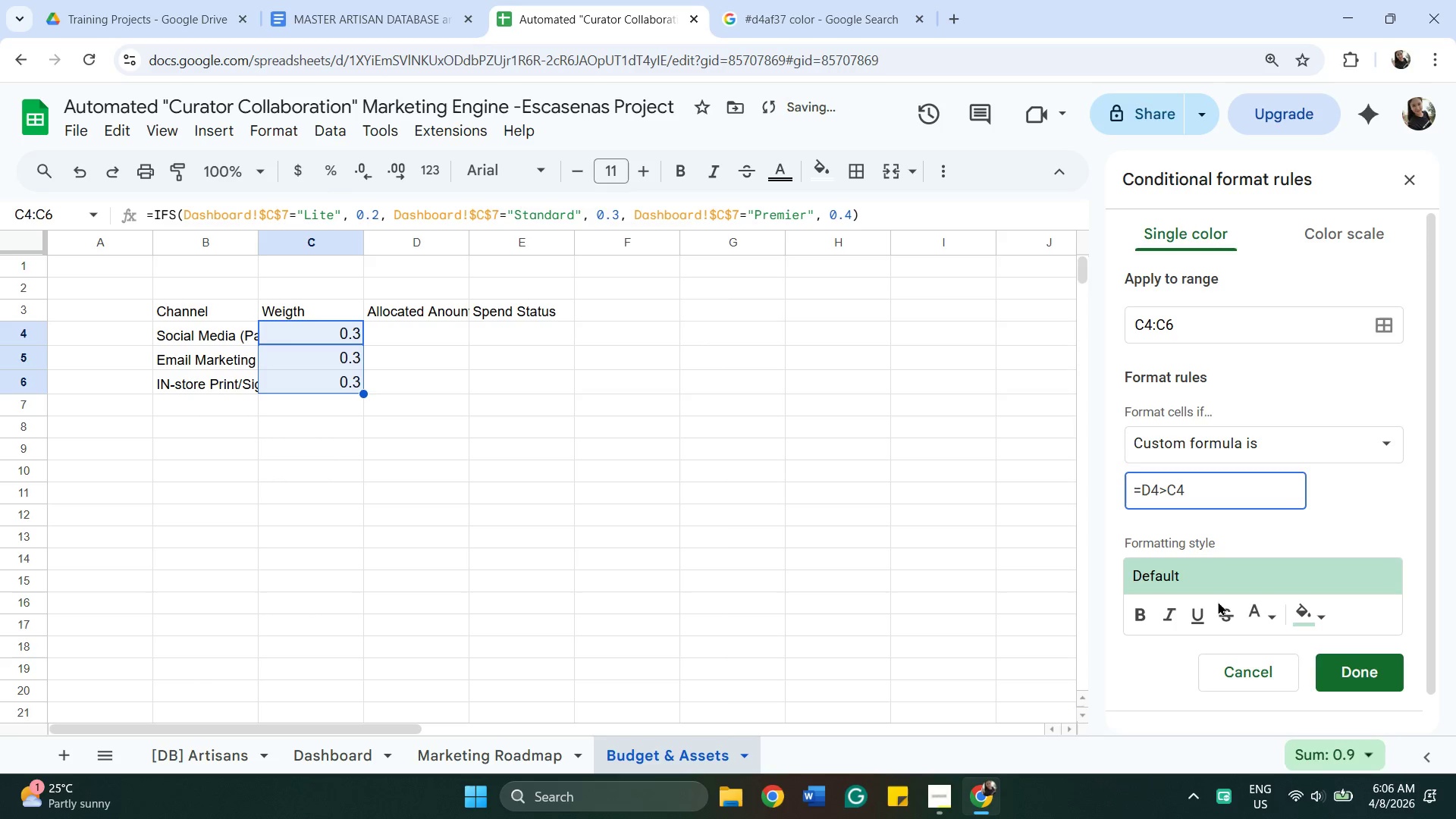 
mouse_move([1136, 620])
 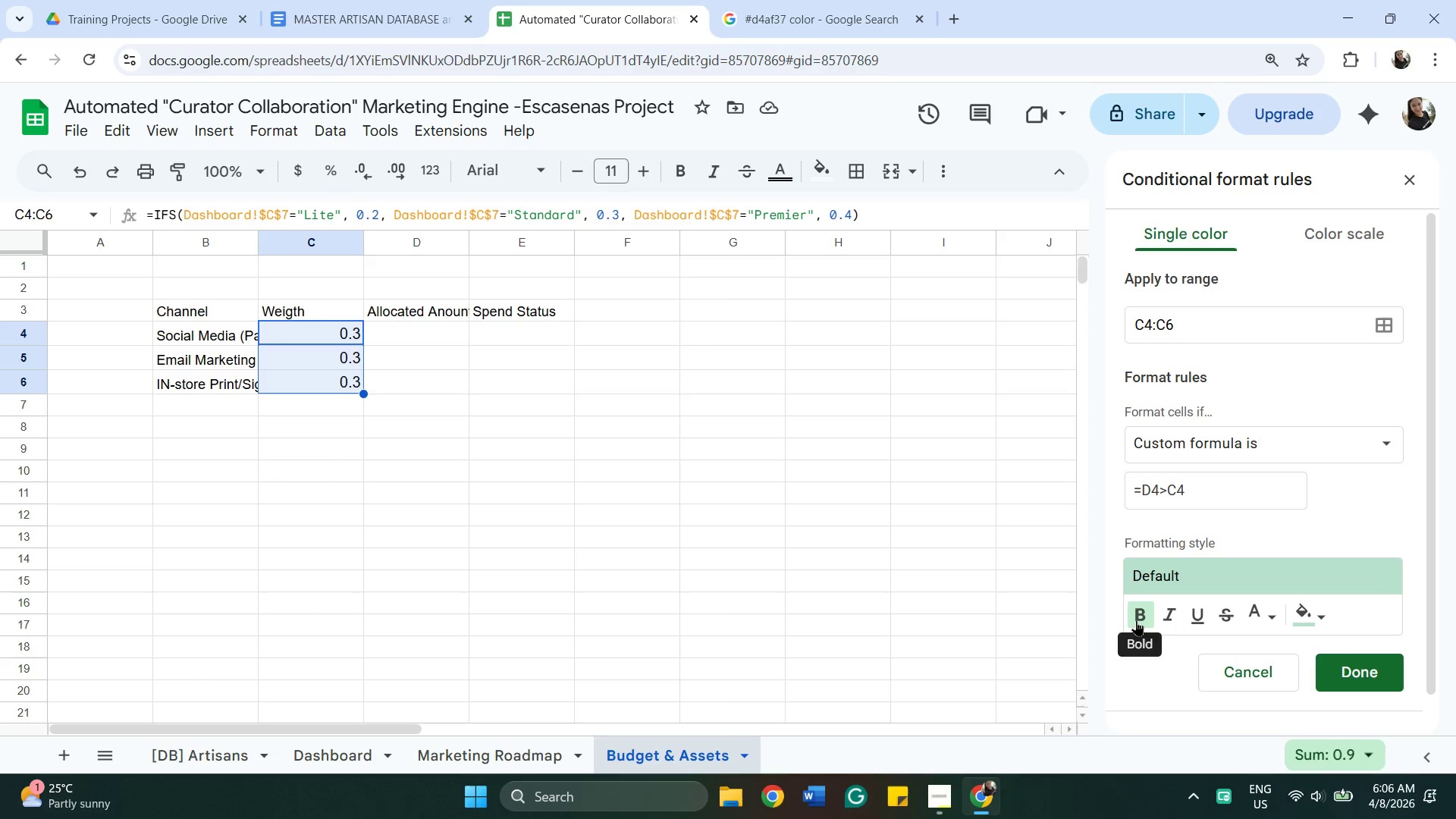 
left_click([1136, 620])
 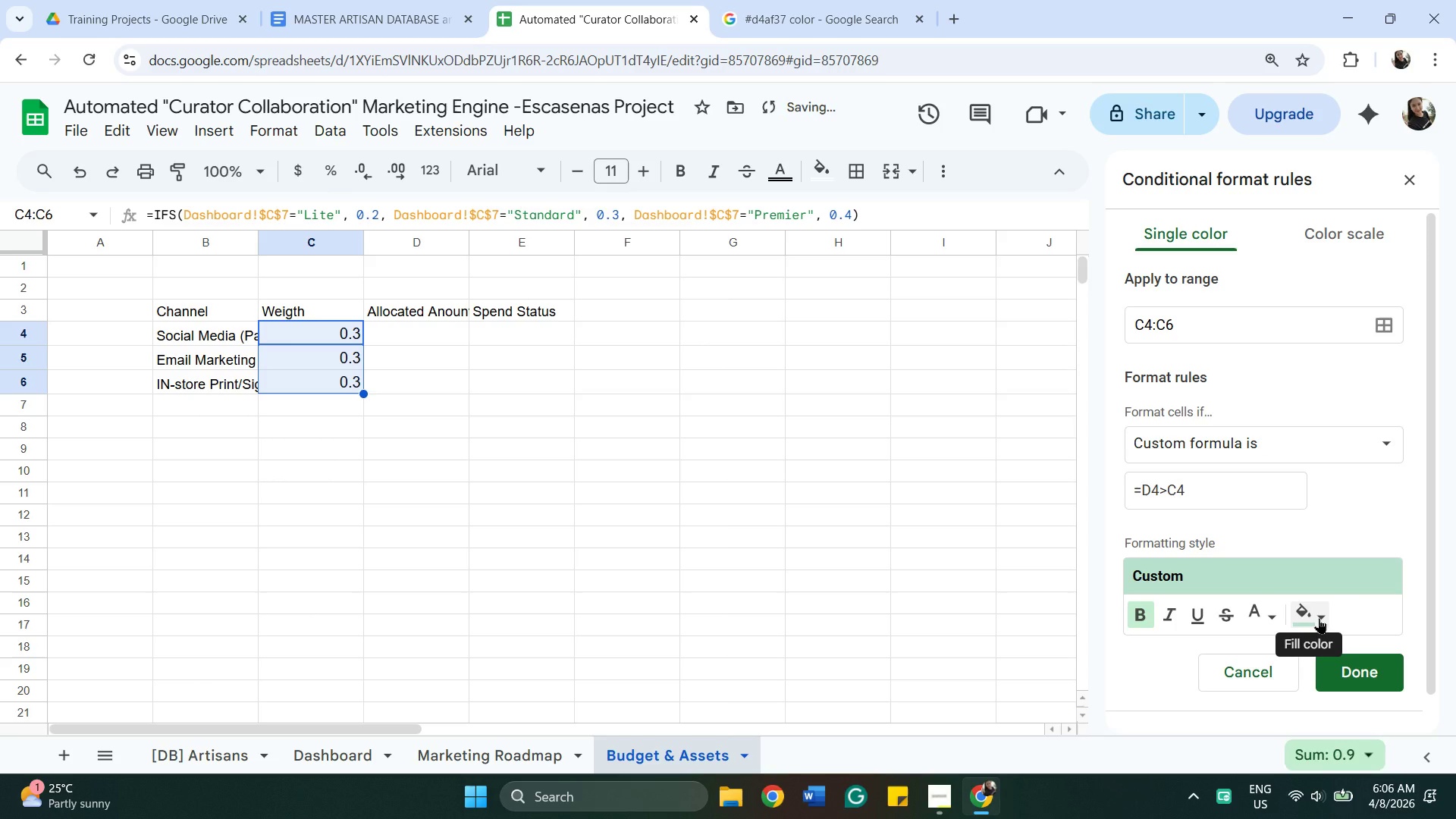 
left_click([1319, 618])
 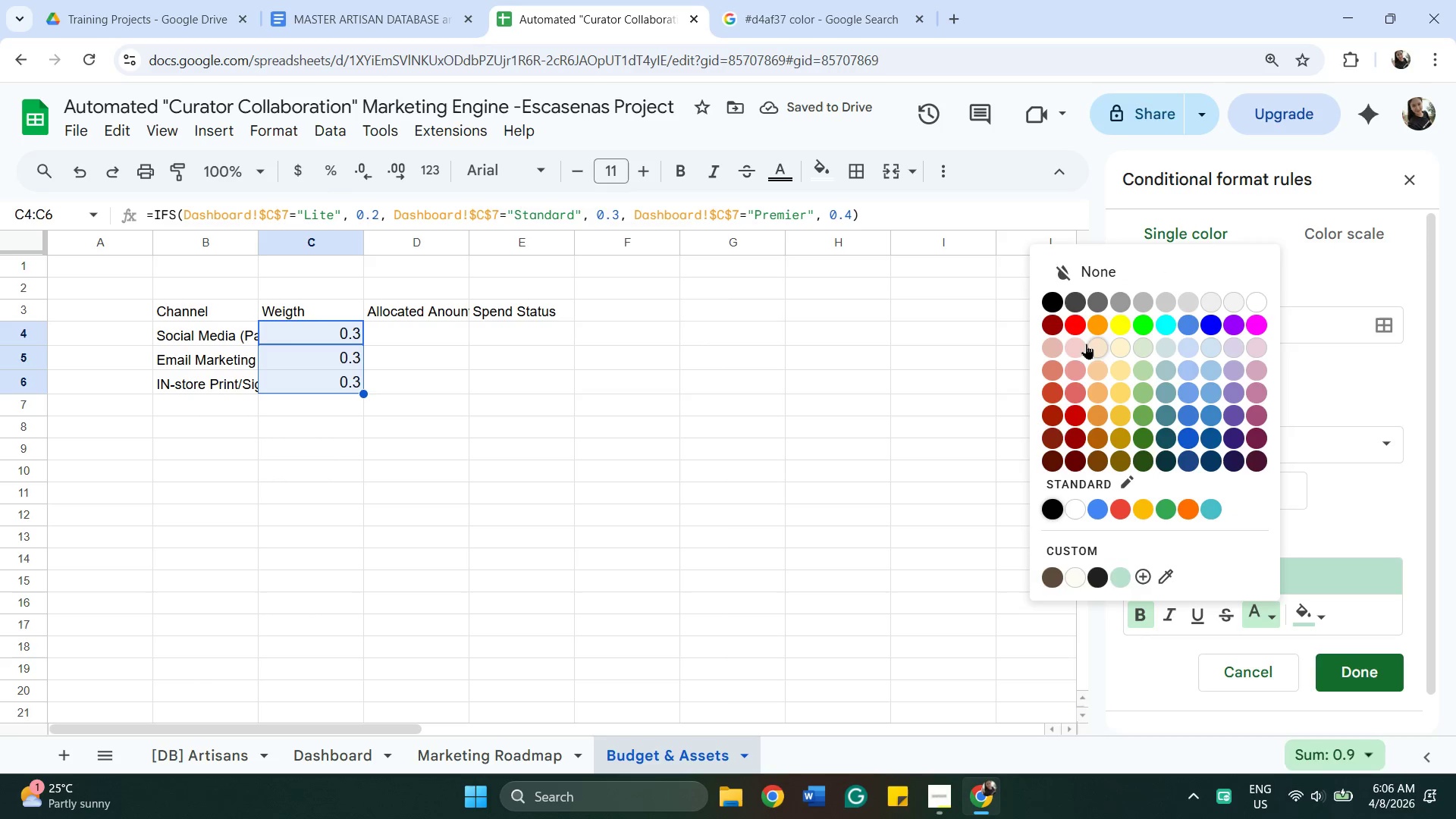 
left_click([1068, 341])
 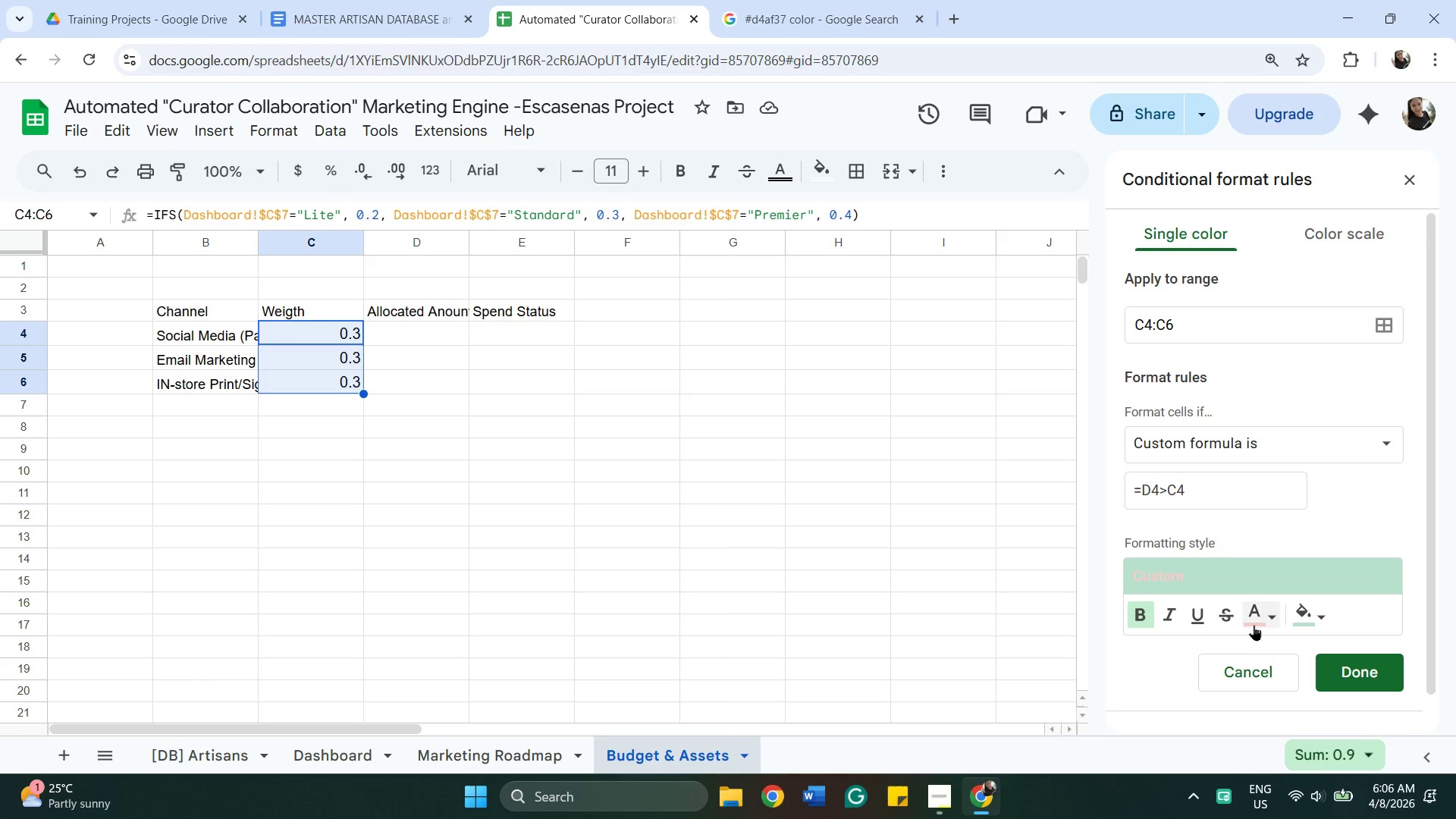 
wait(14.56)
 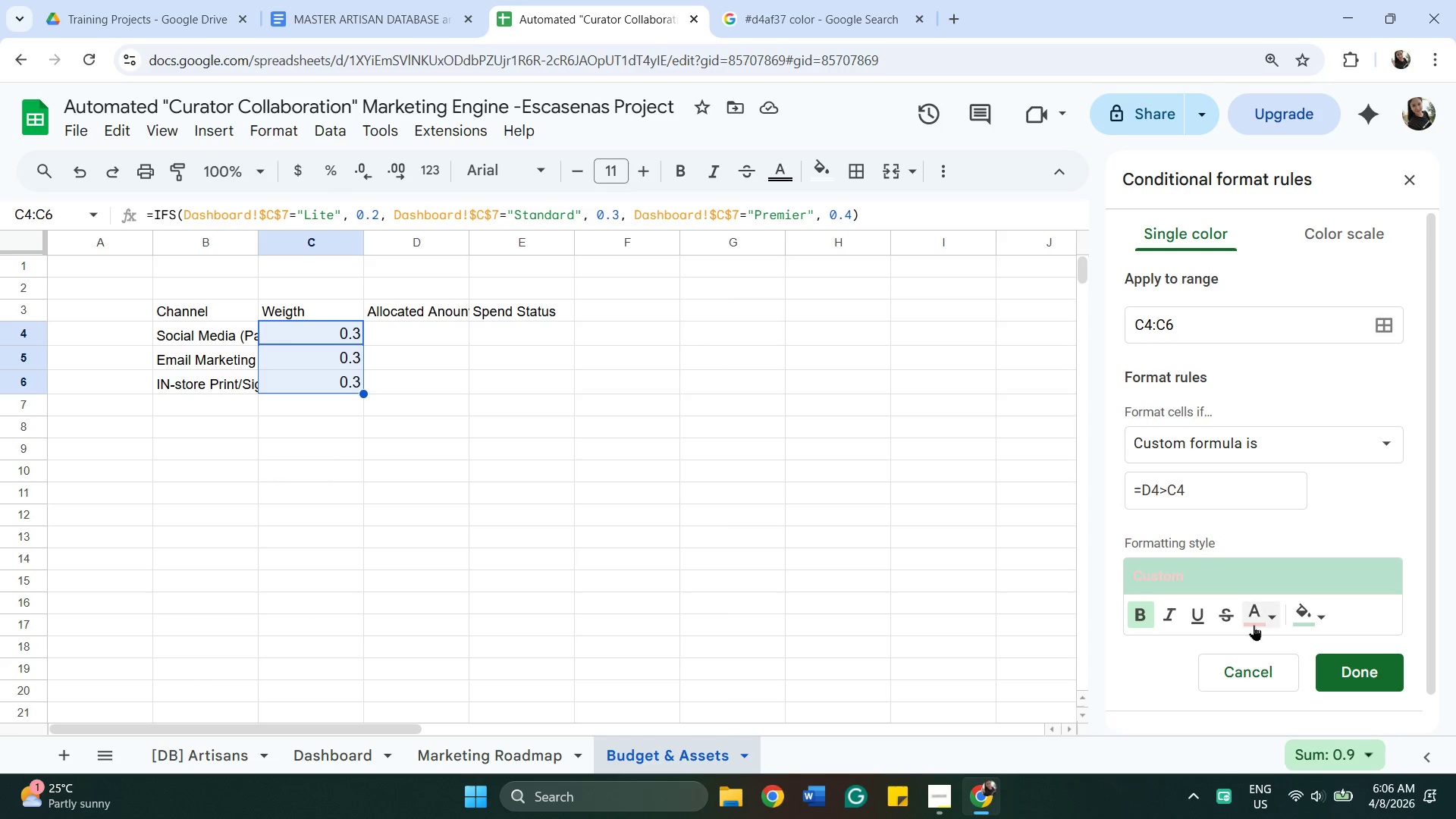 
left_click([1266, 618])
 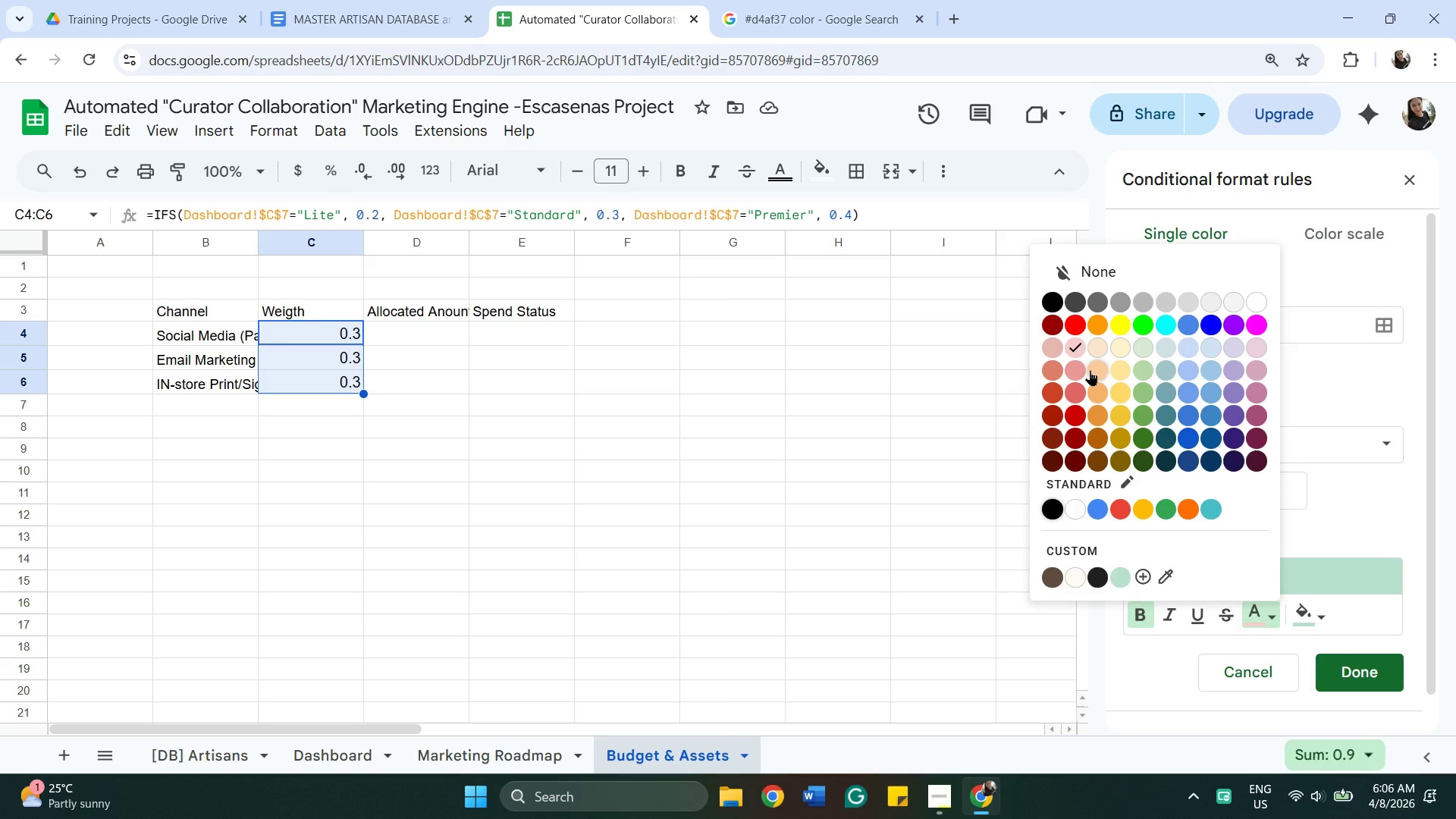 
mouse_move([1064, 428])
 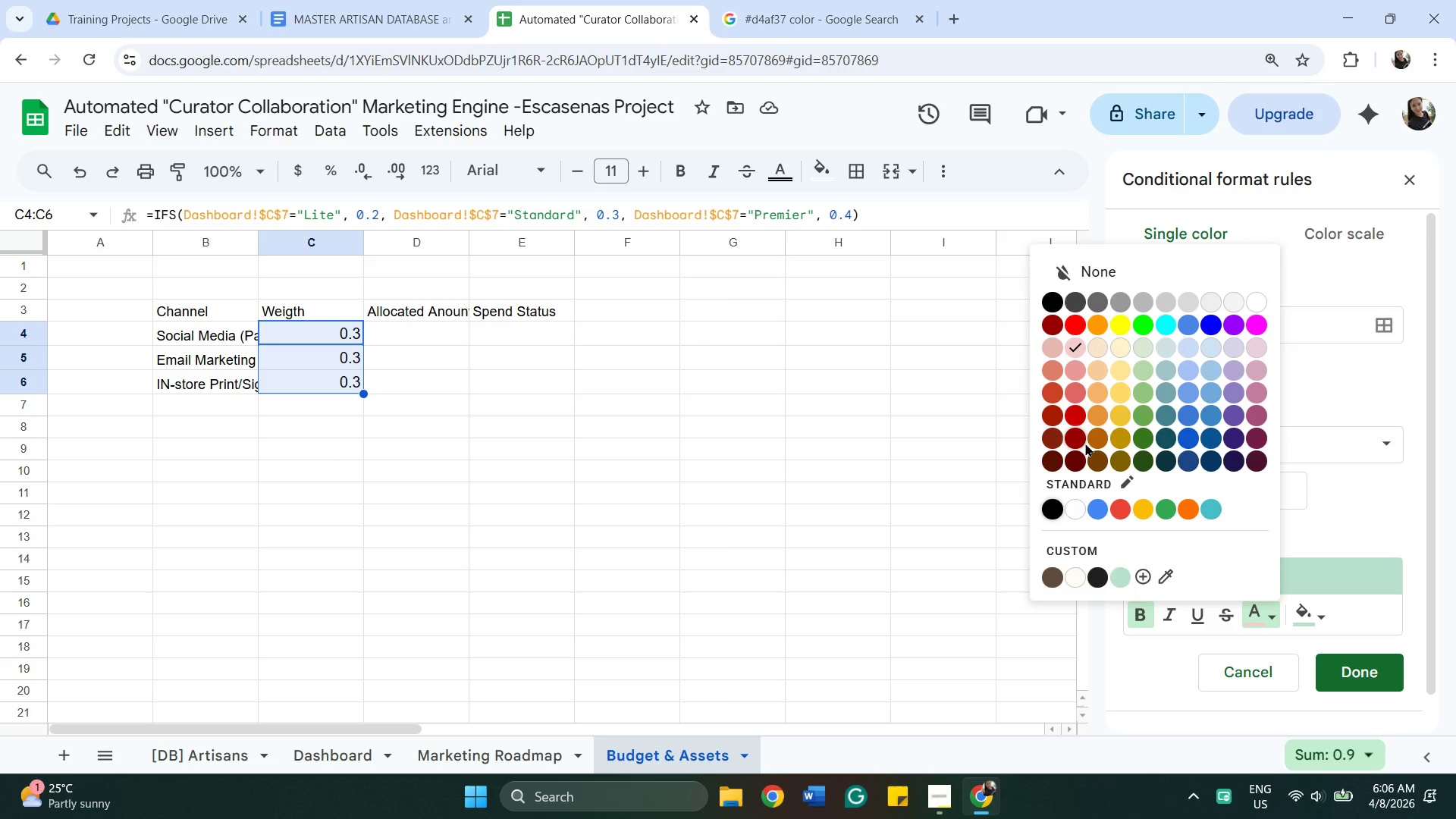 
wait(6.5)
 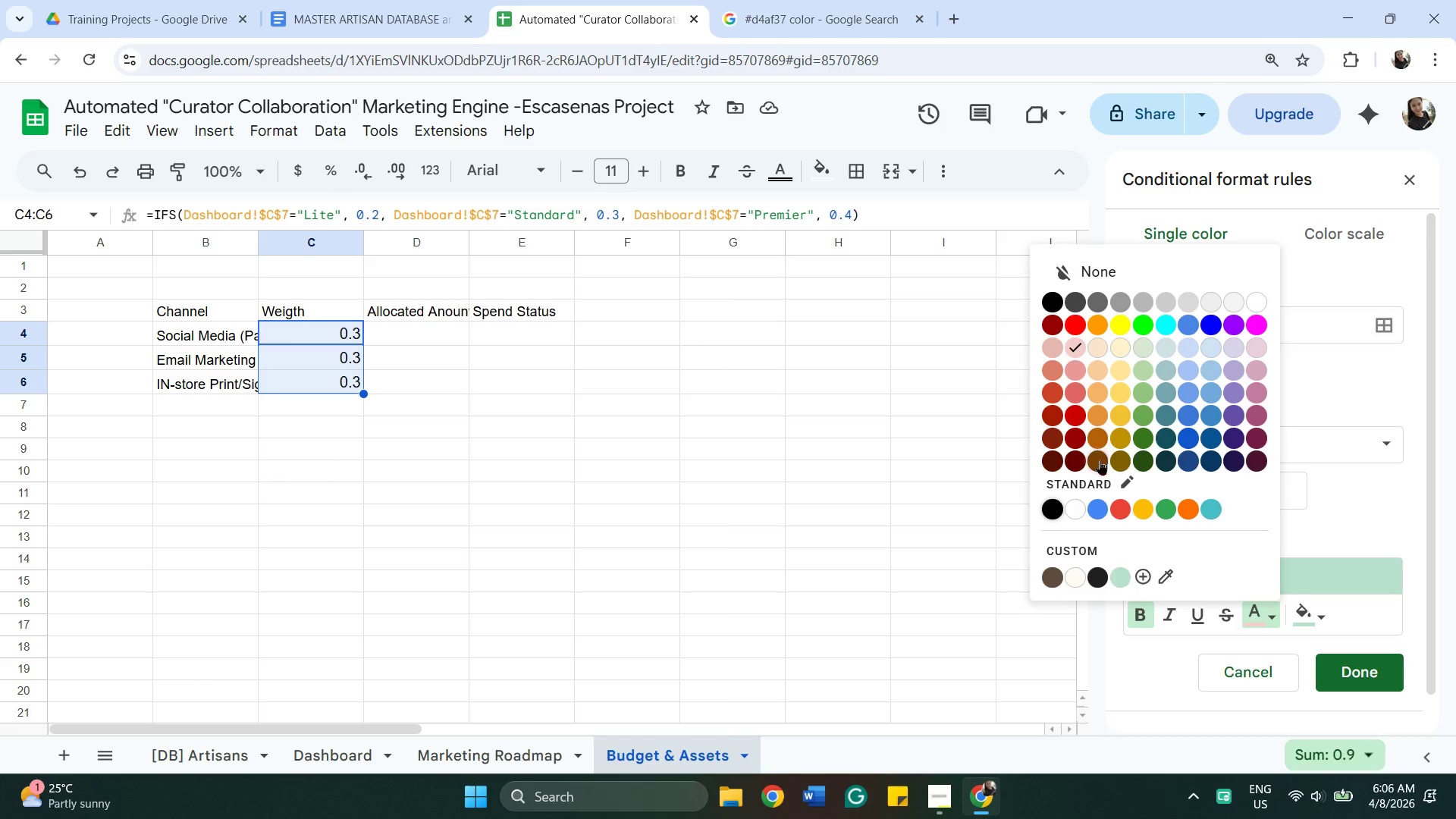 
left_click([1073, 432])
 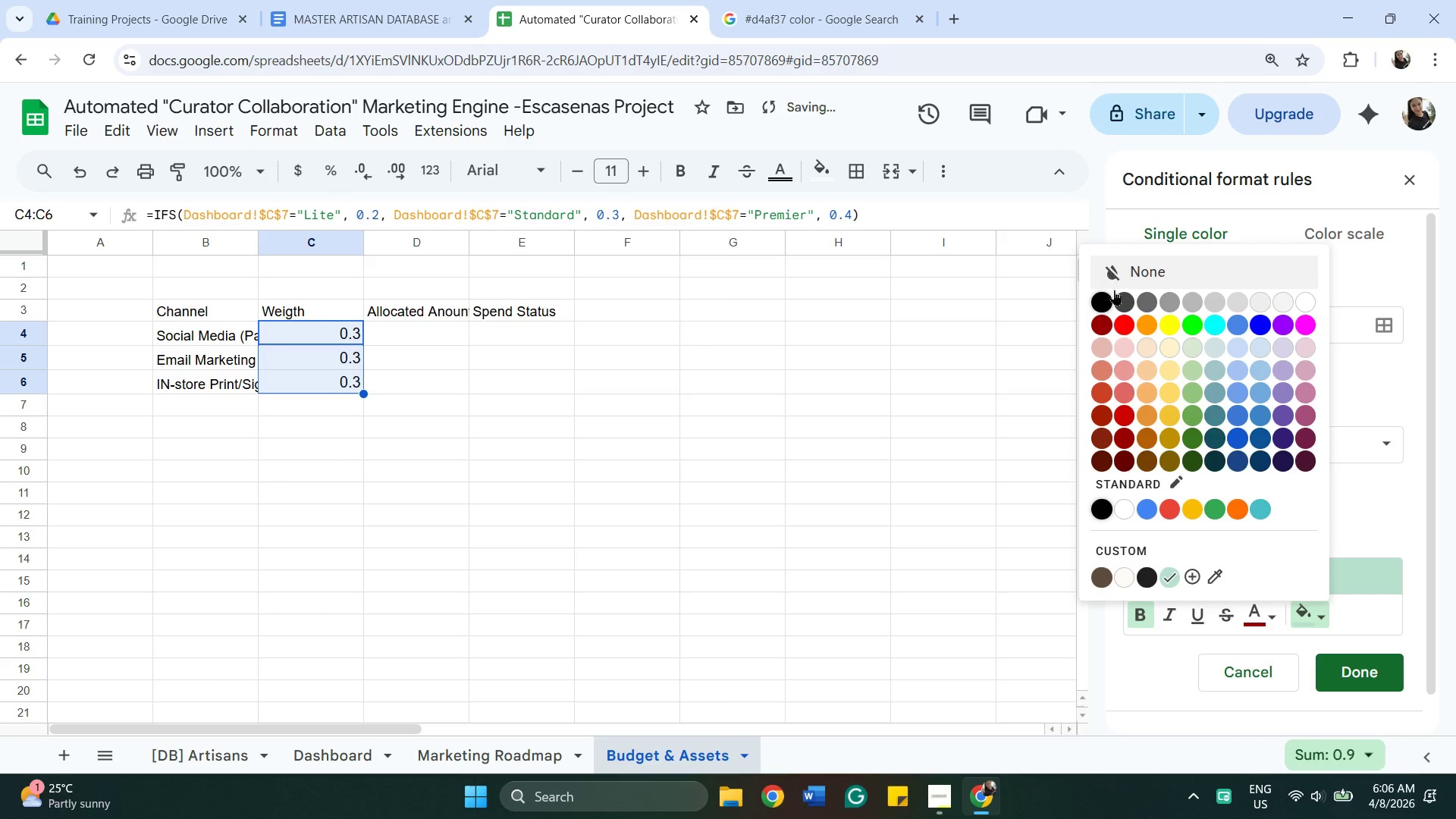 
left_click([1129, 344])
 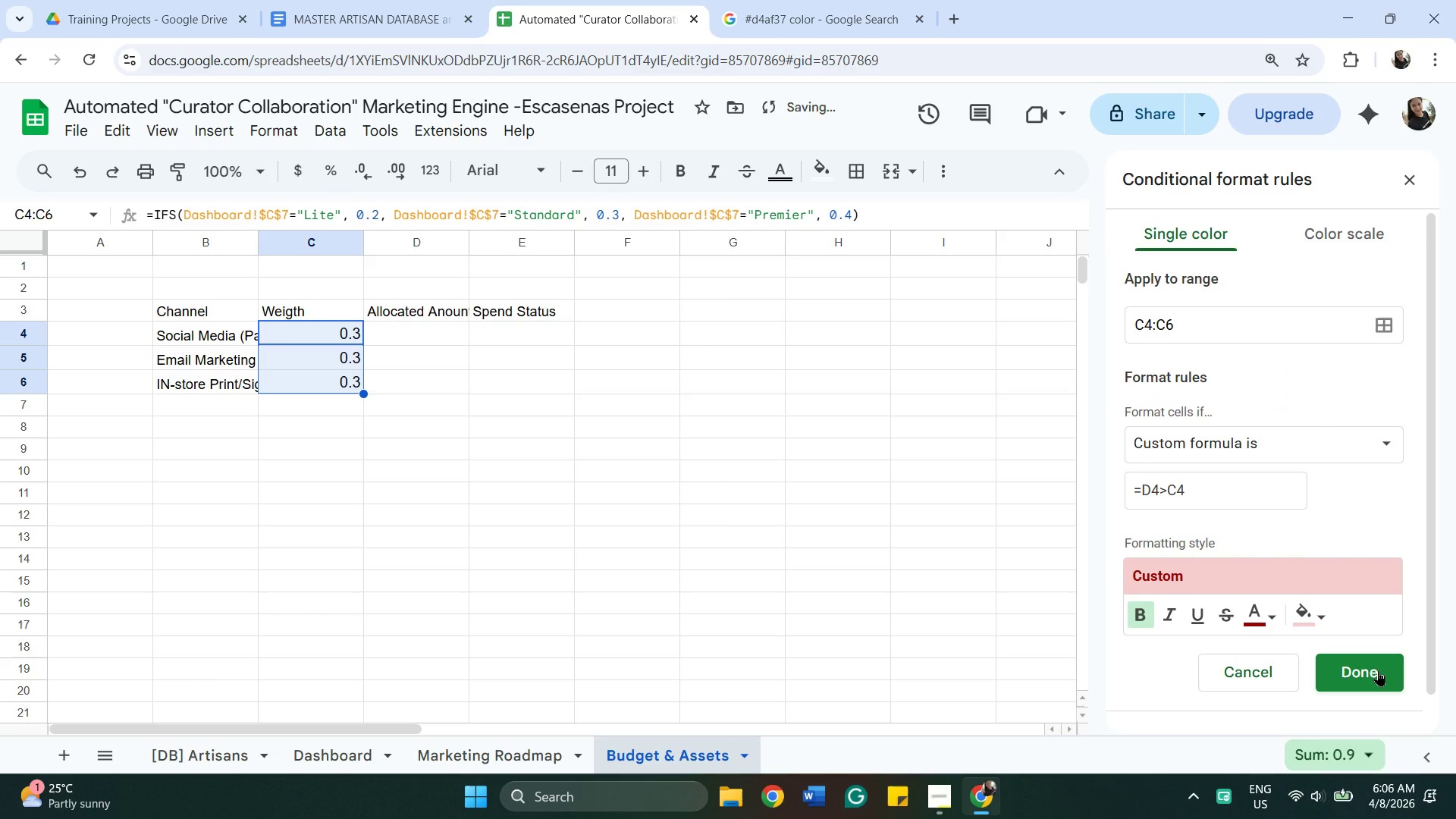 
left_click([1378, 670])
 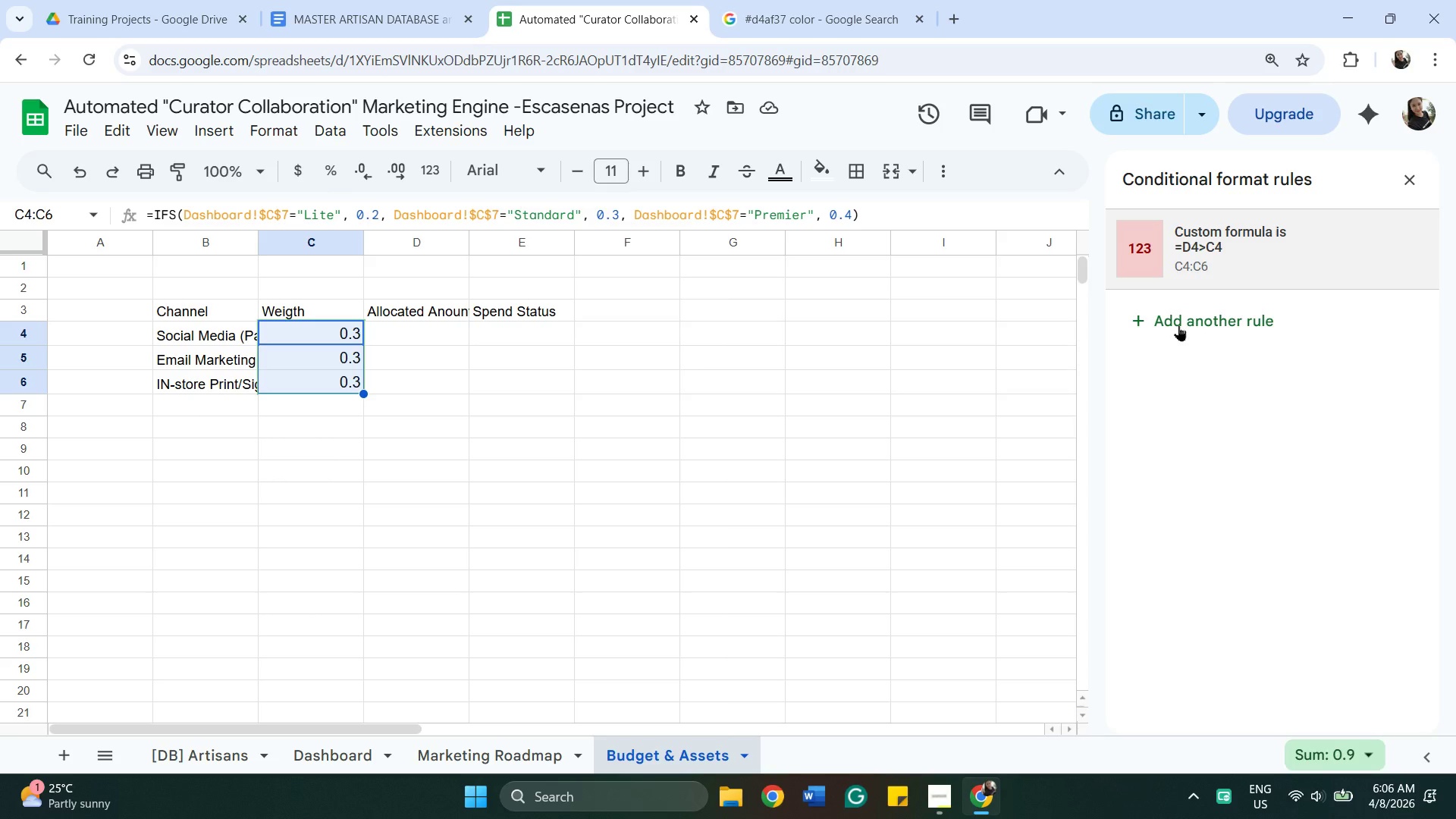 
wait(5.56)
 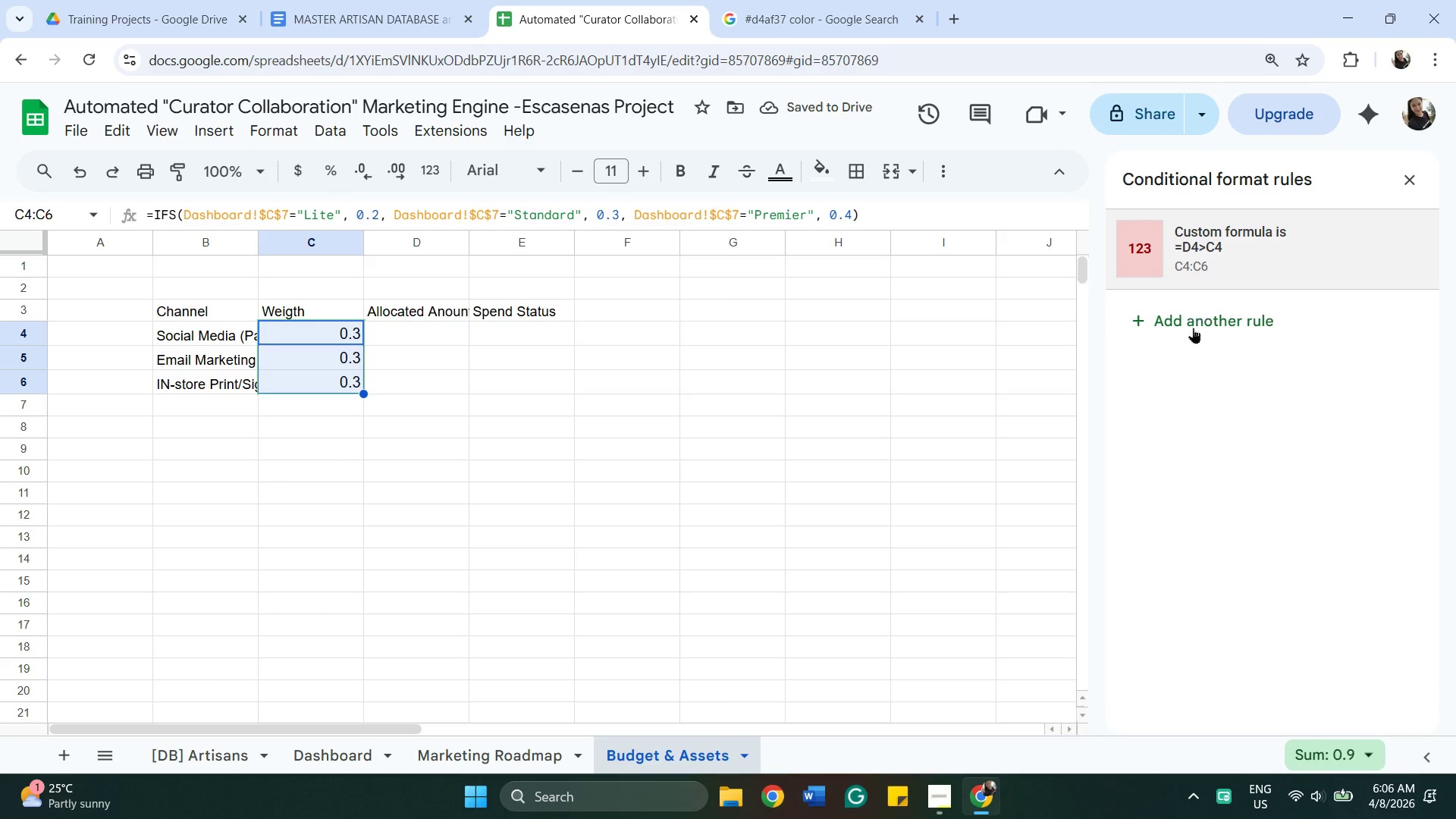 
left_click([1172, 315])
 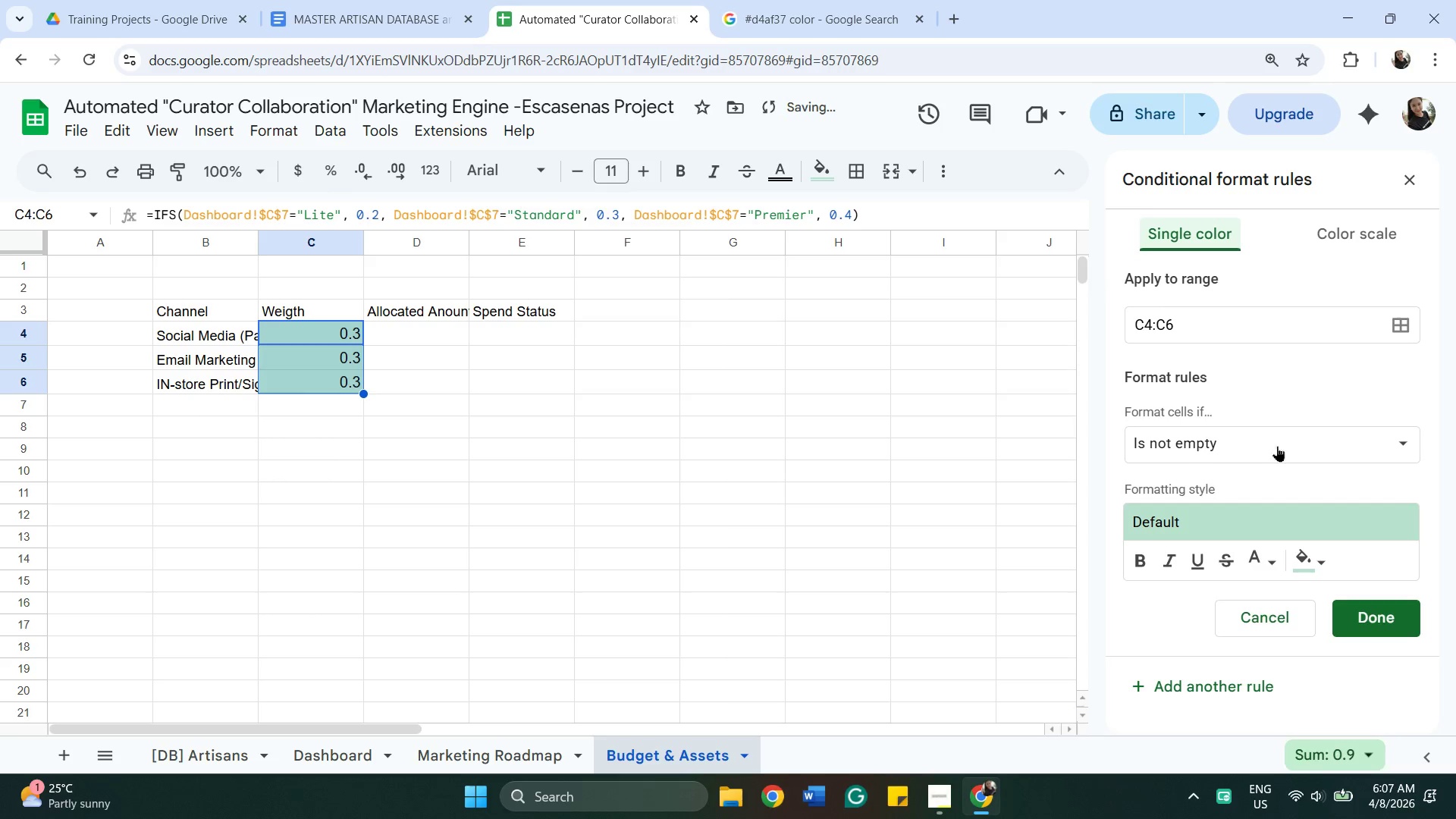 
left_click([1307, 450])
 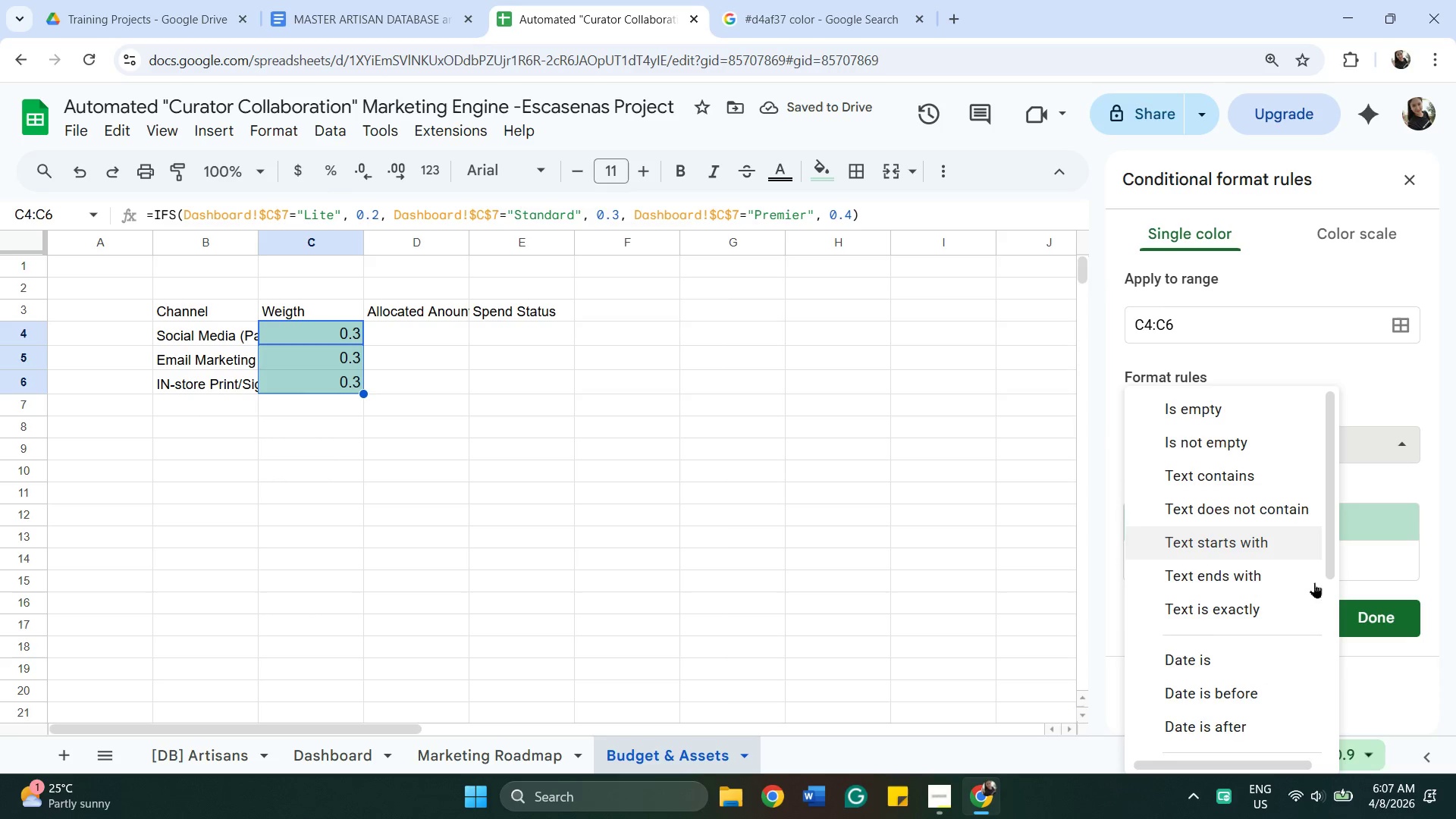 
scroll: coordinate [1263, 651], scroll_direction: down, amount: 8.0
 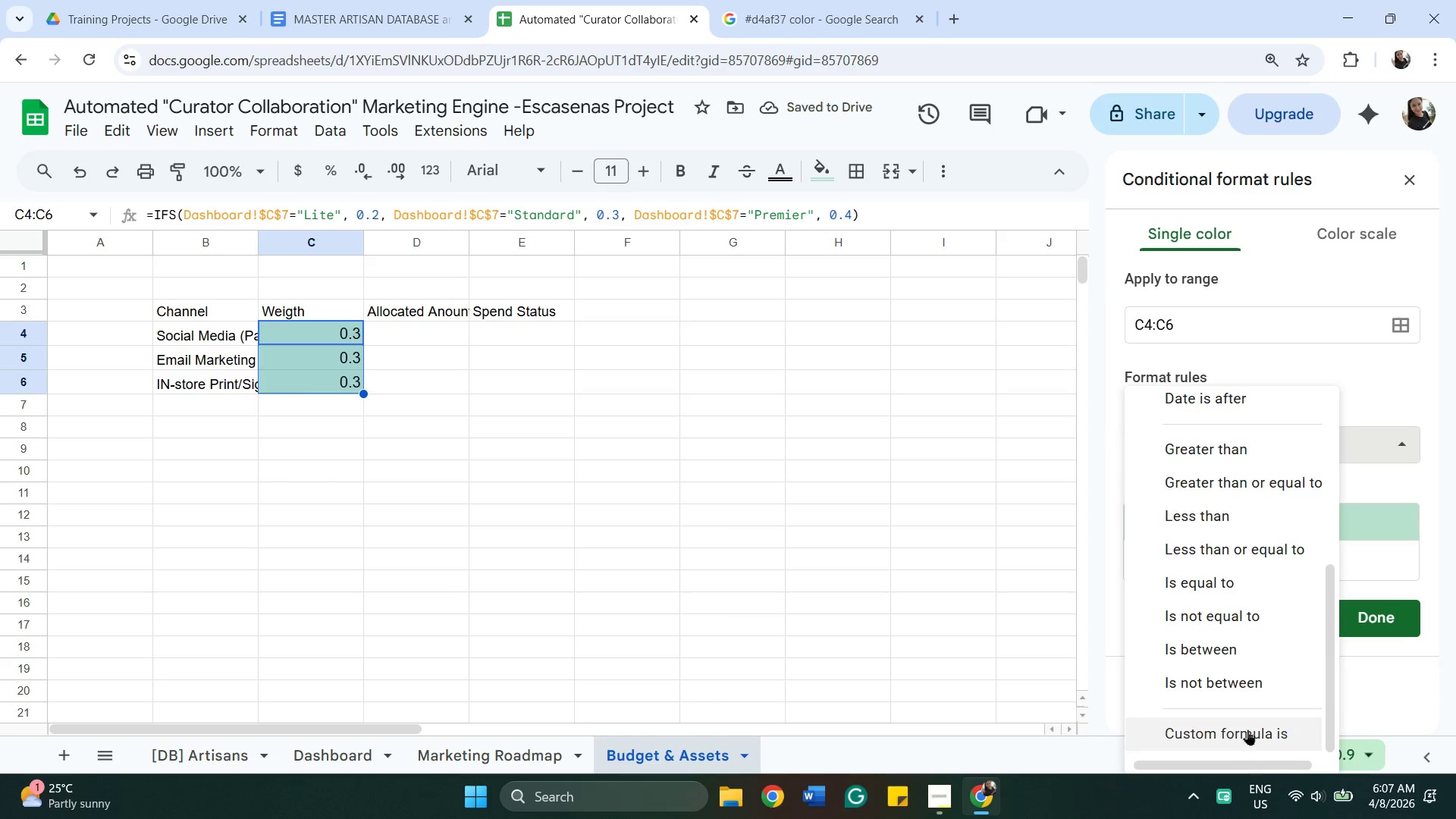 
left_click([1245, 726])
 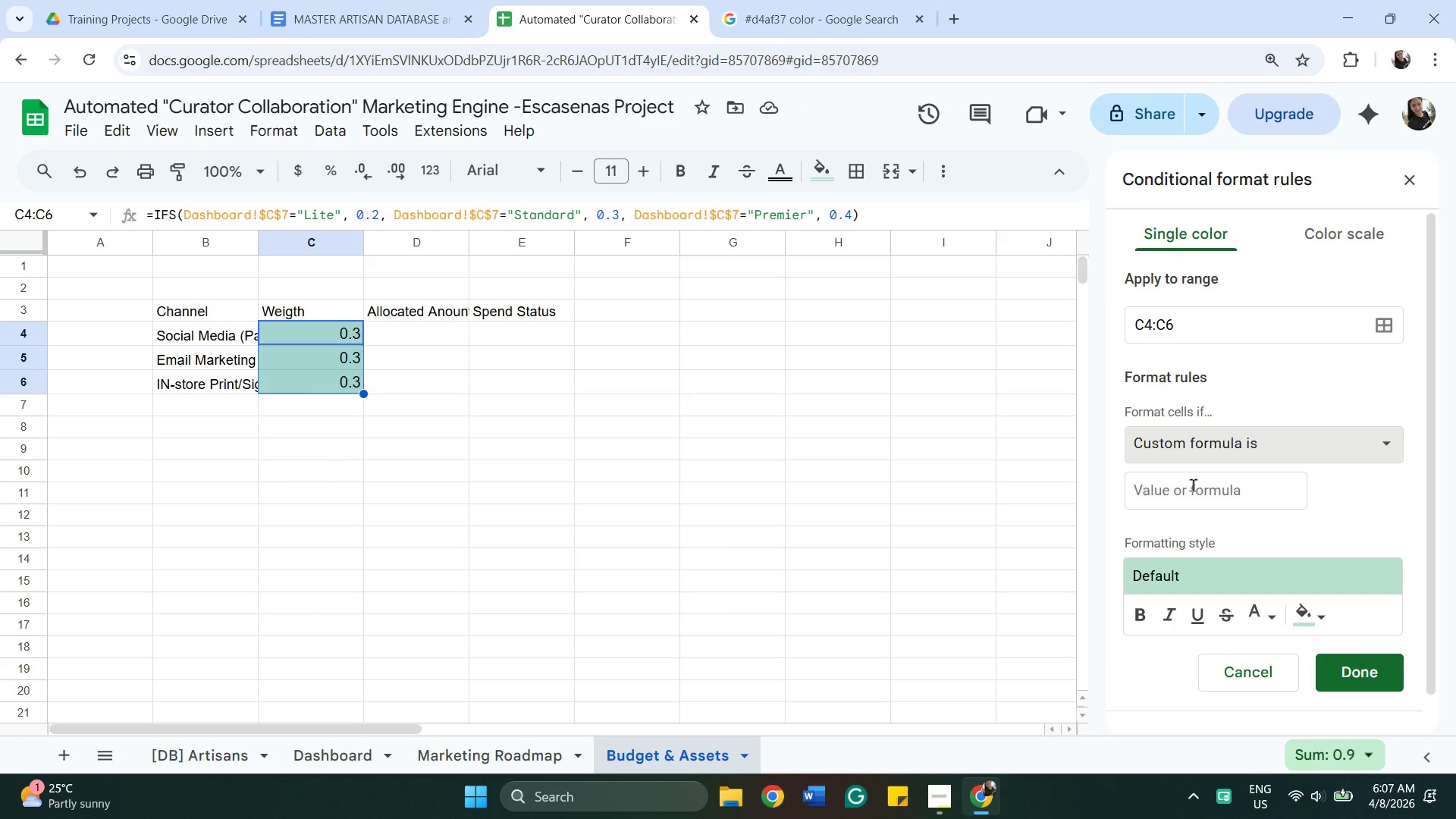 
left_click([1215, 500])
 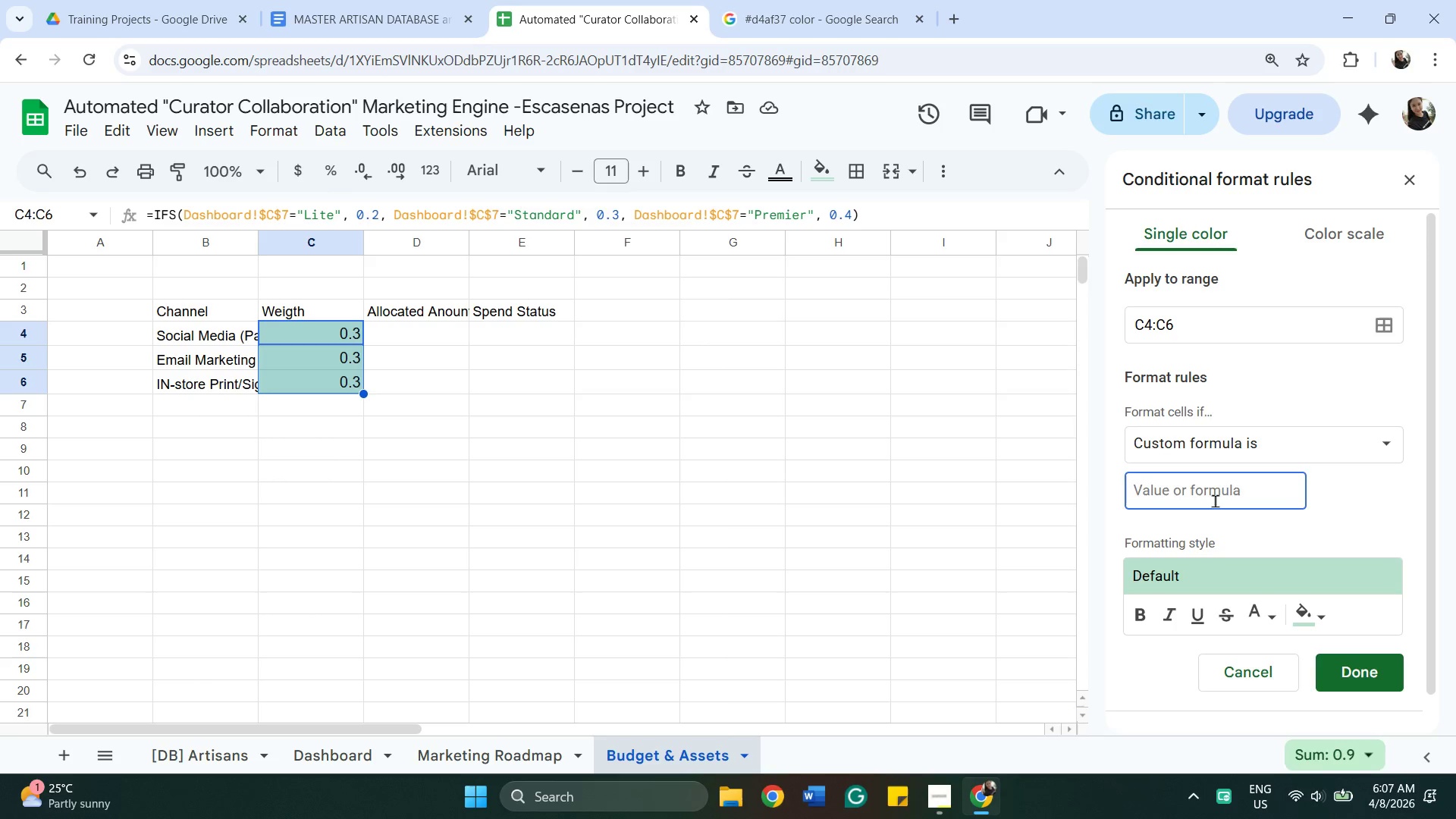 
type(=D4)
 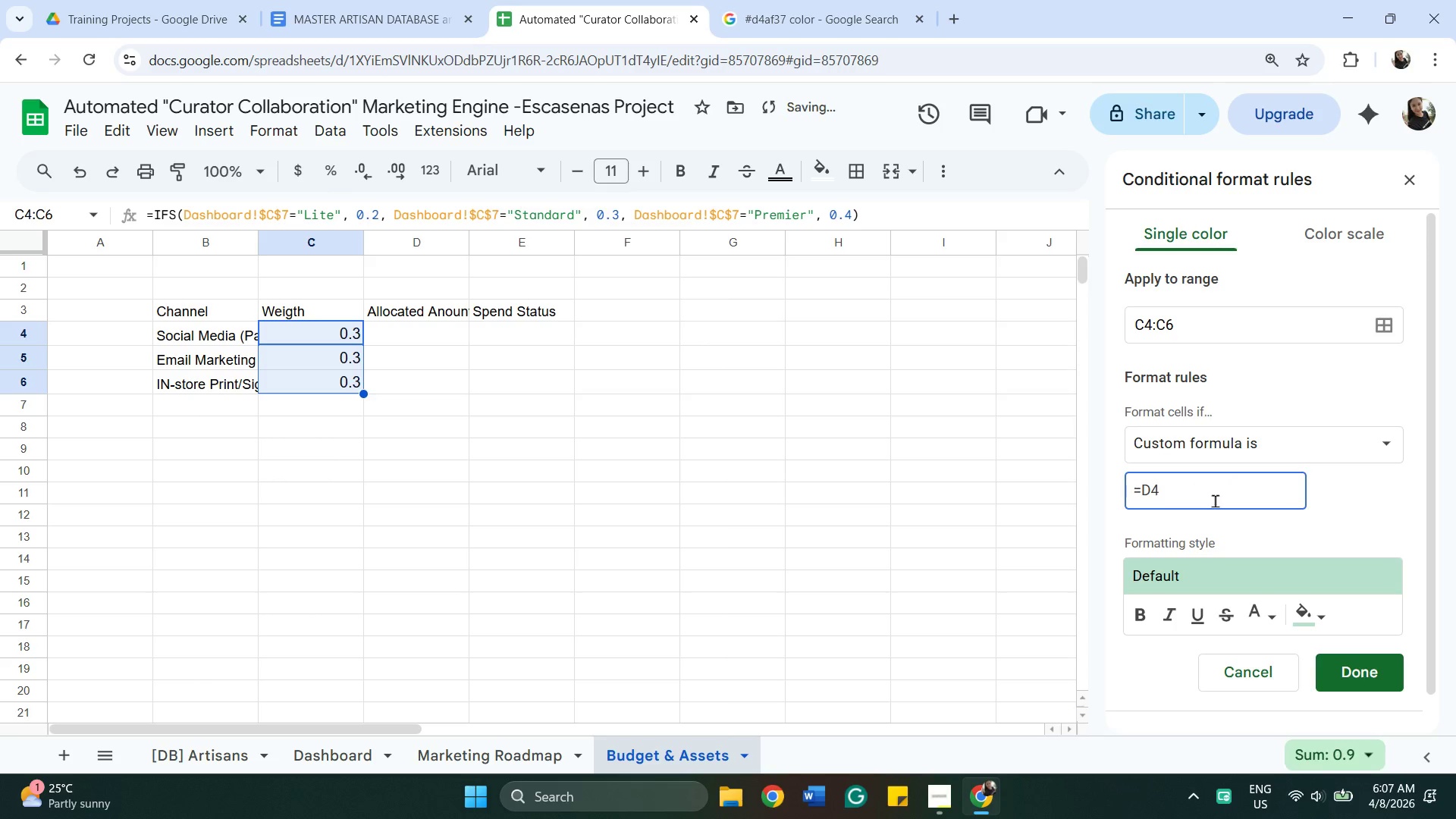 
key(Shift+Comma)
 